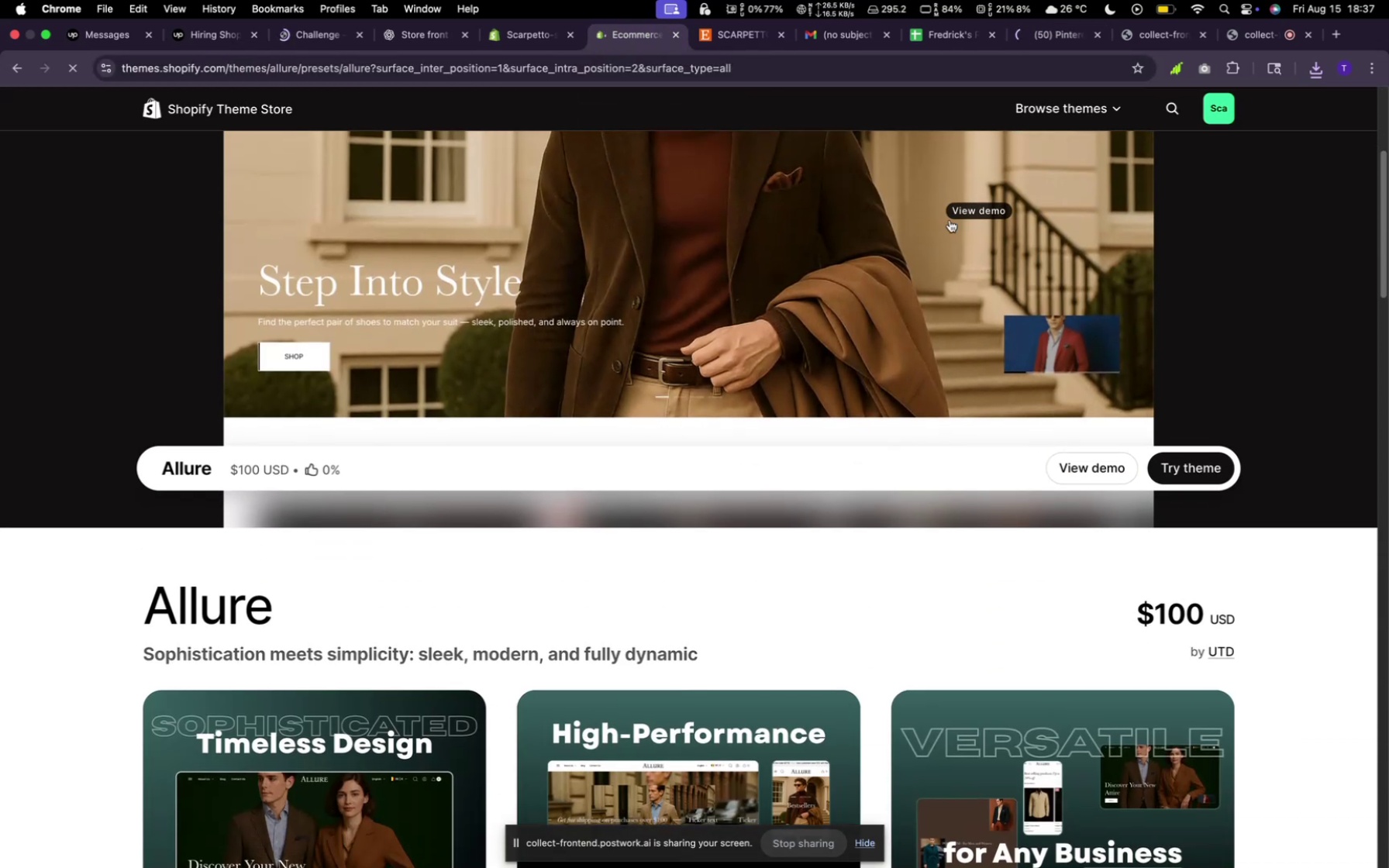 
left_click([915, 226])
 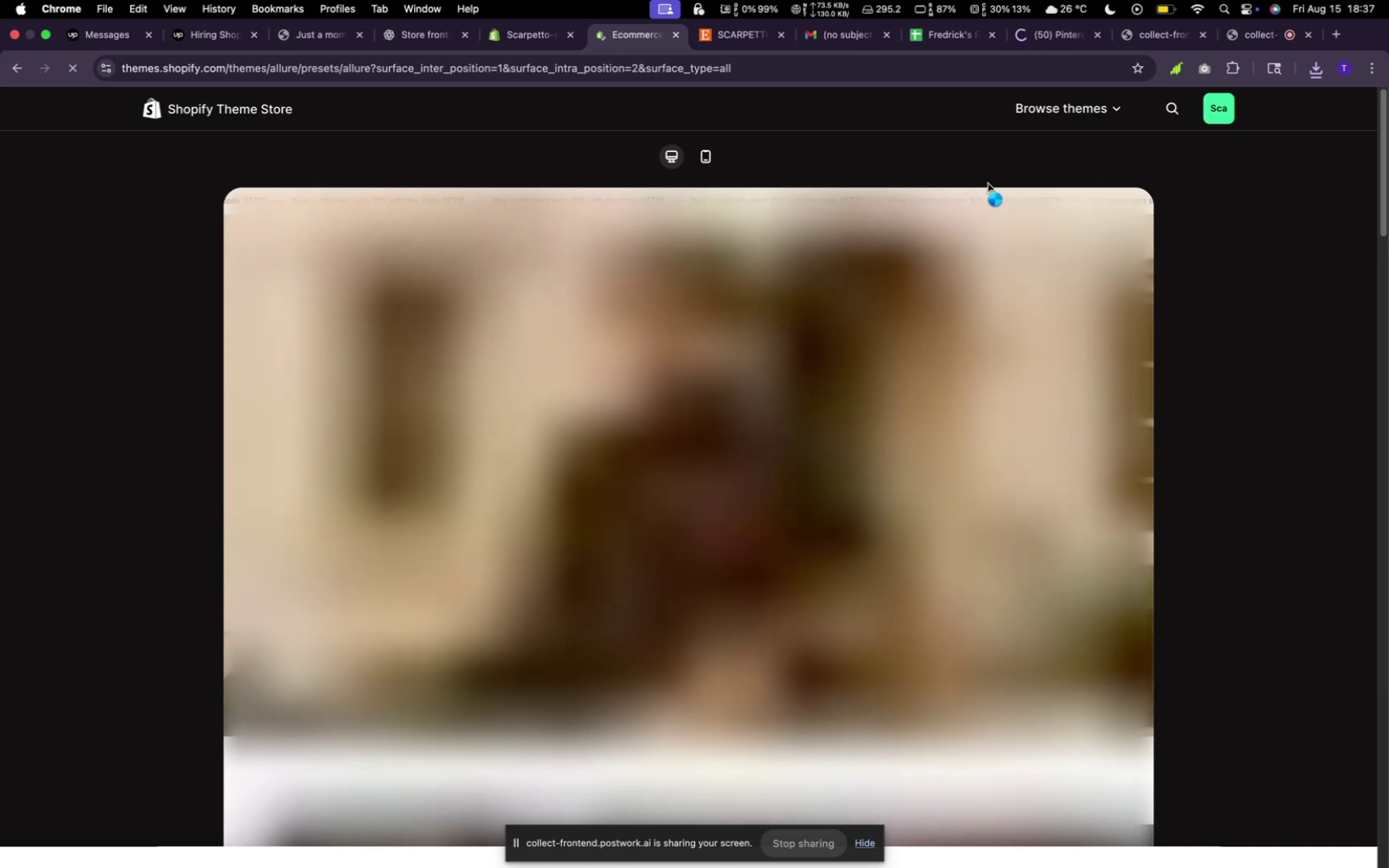 
wait(6.36)
 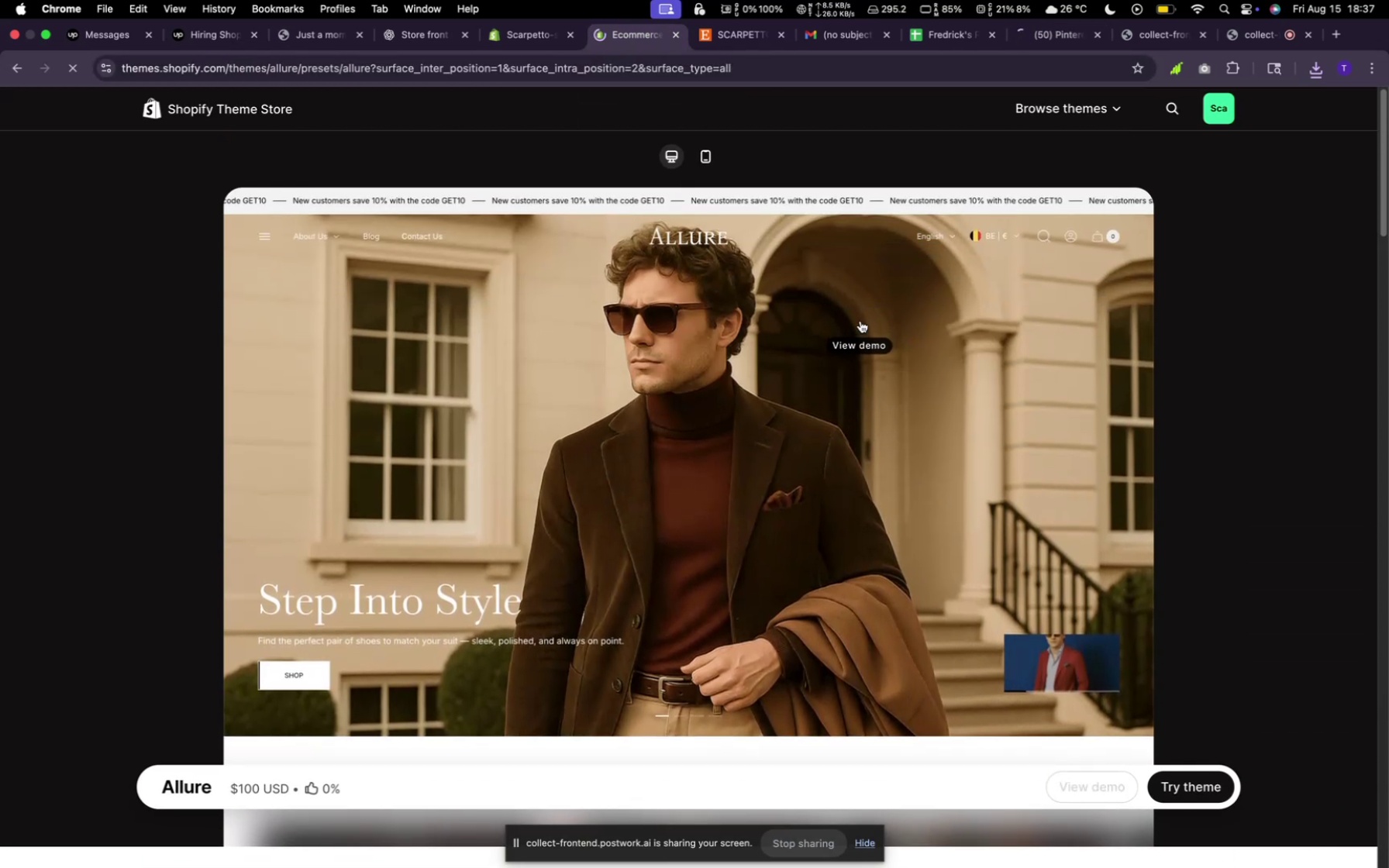 
left_click([1059, 33])
 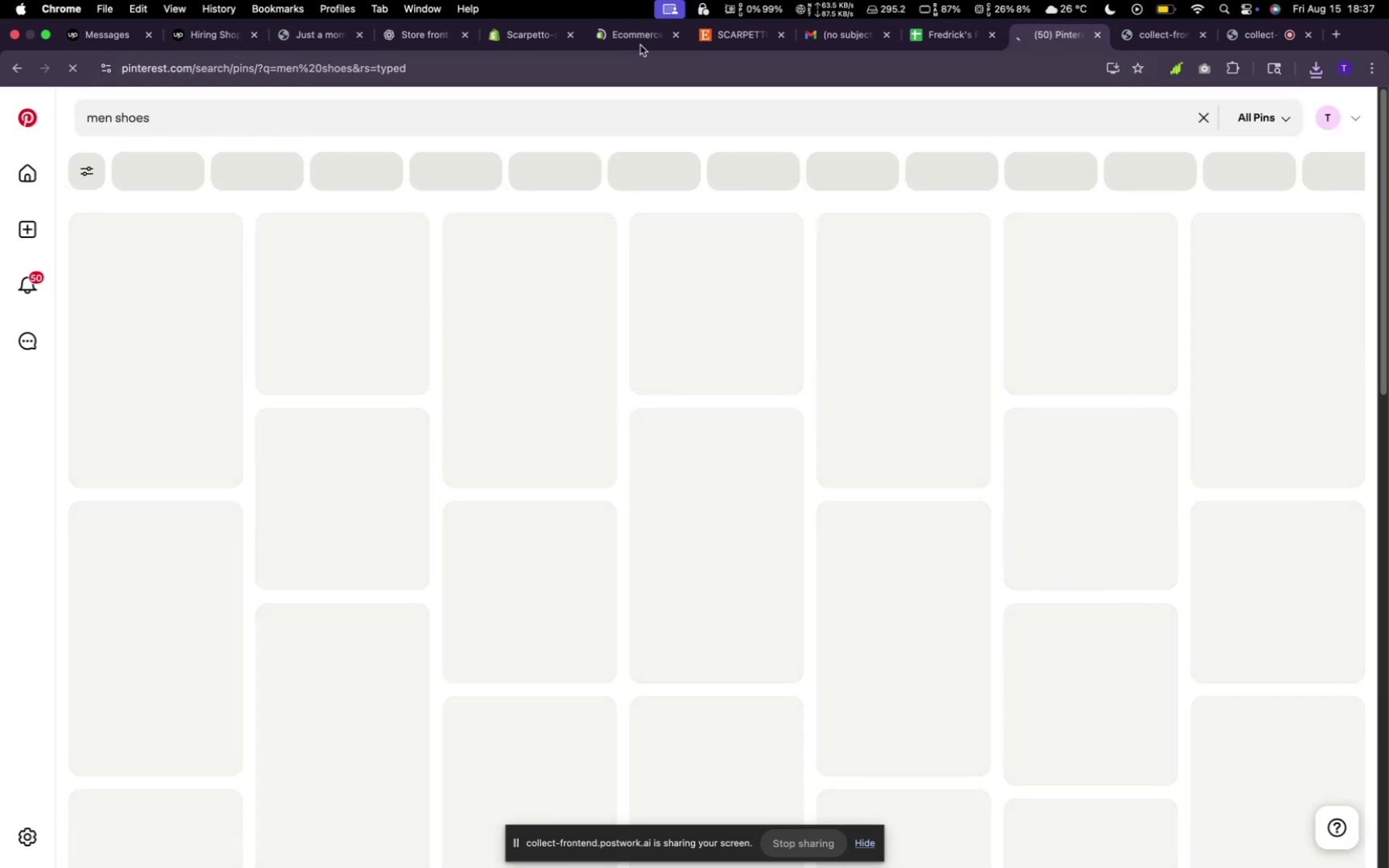 
left_click([626, 37])
 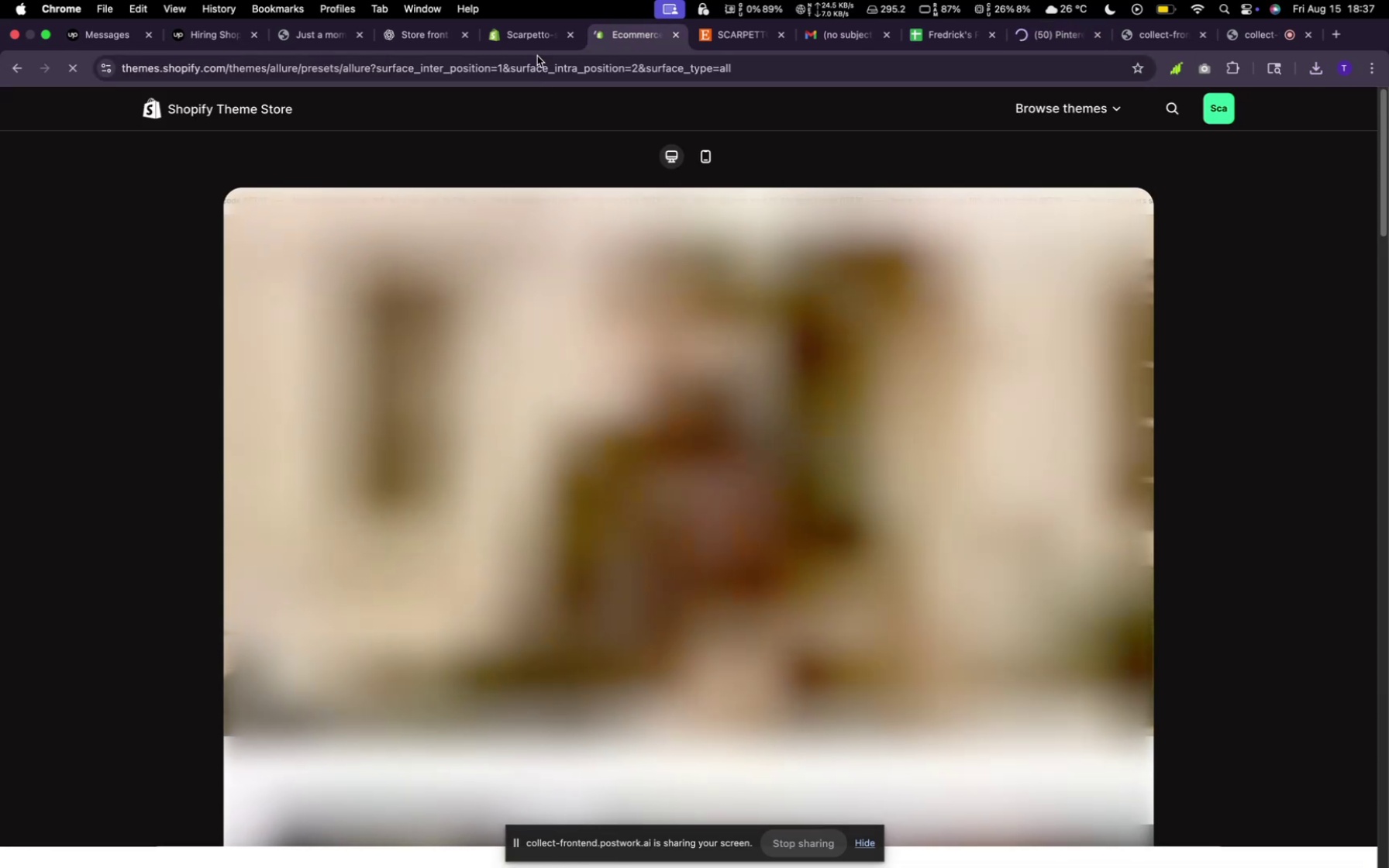 
left_click([517, 31])
 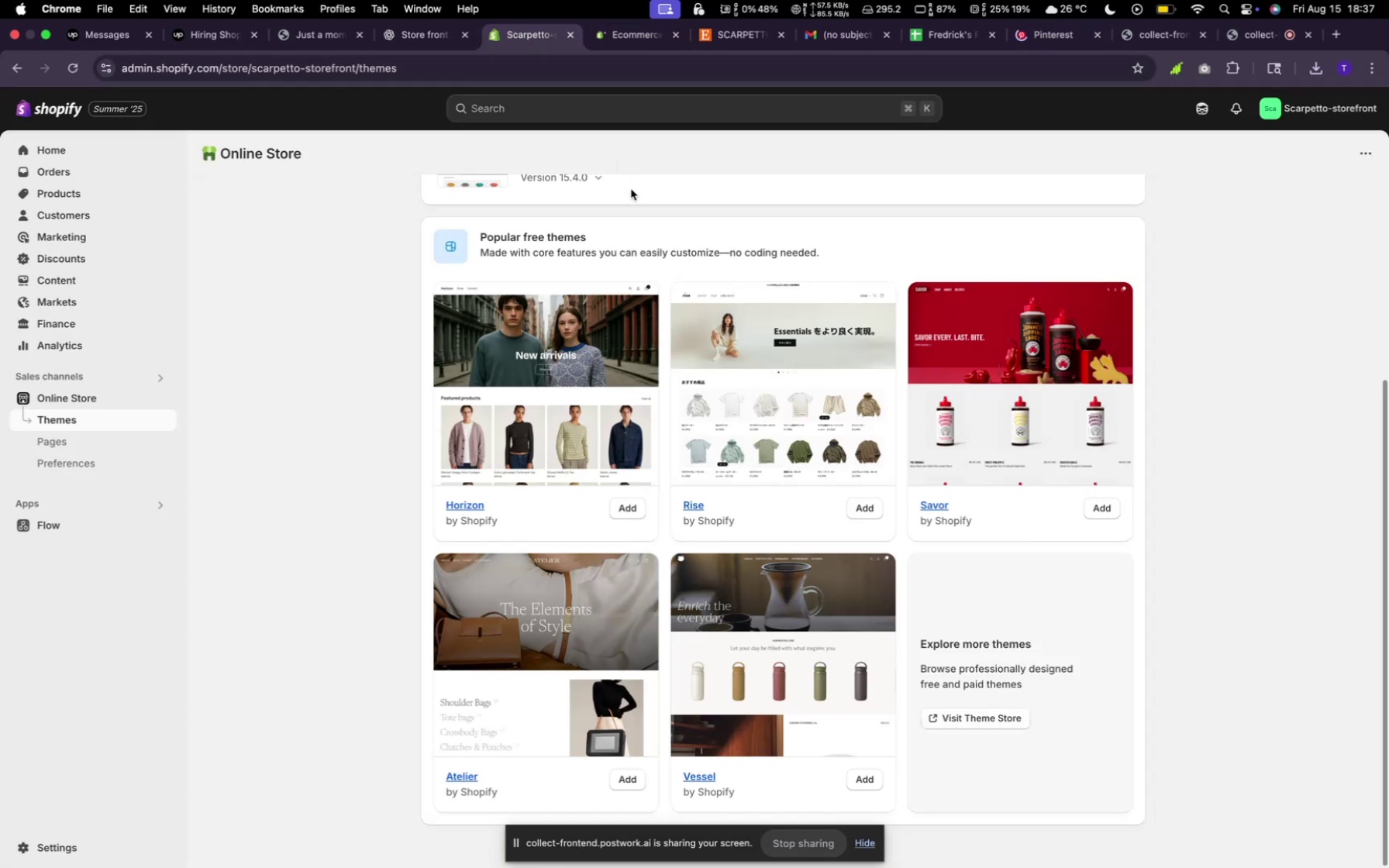 
scroll: coordinate [898, 443], scroll_direction: up, amount: 16.0
 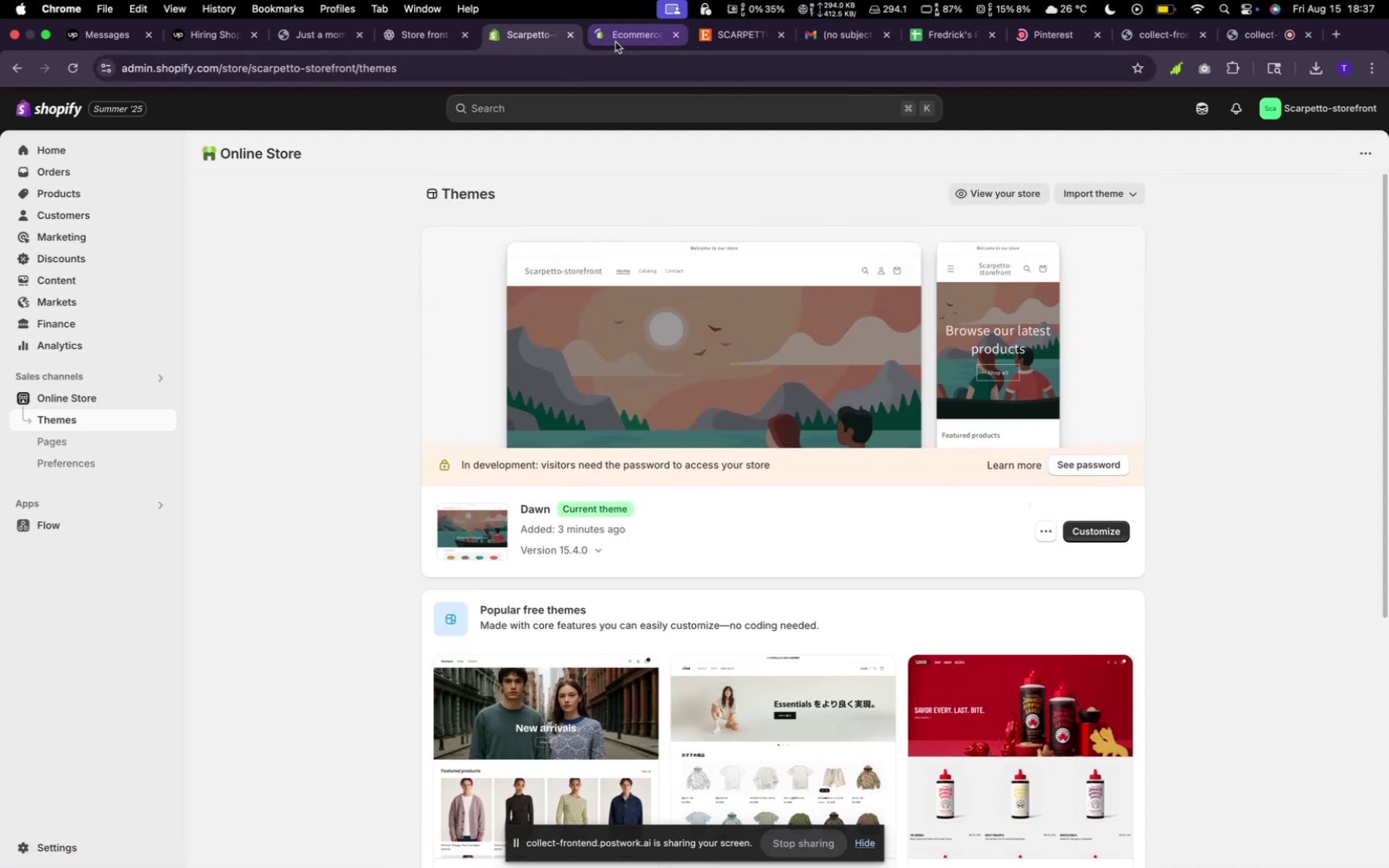 
left_click([616, 40])
 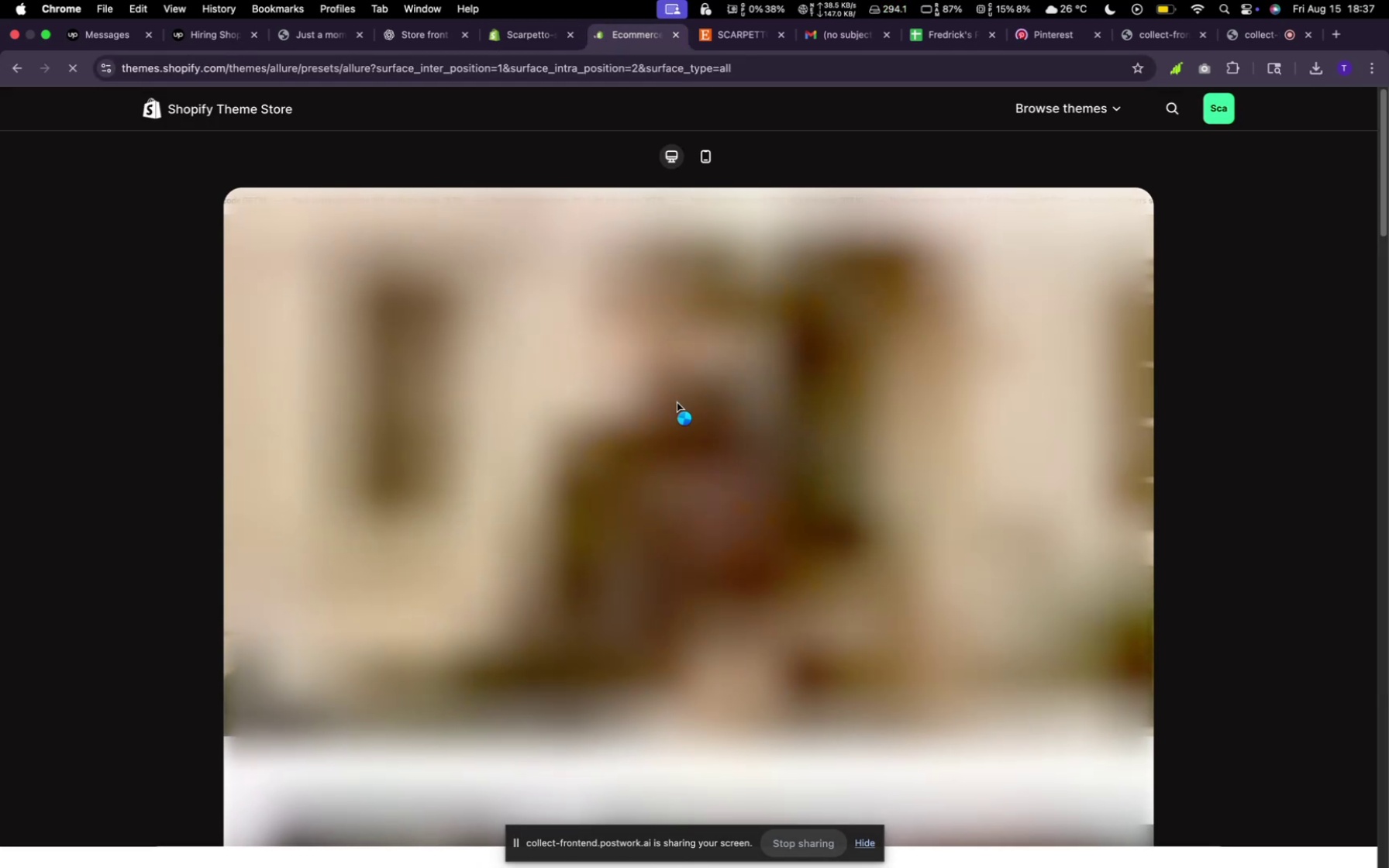 
scroll: coordinate [1021, 649], scroll_direction: down, amount: 26.0
 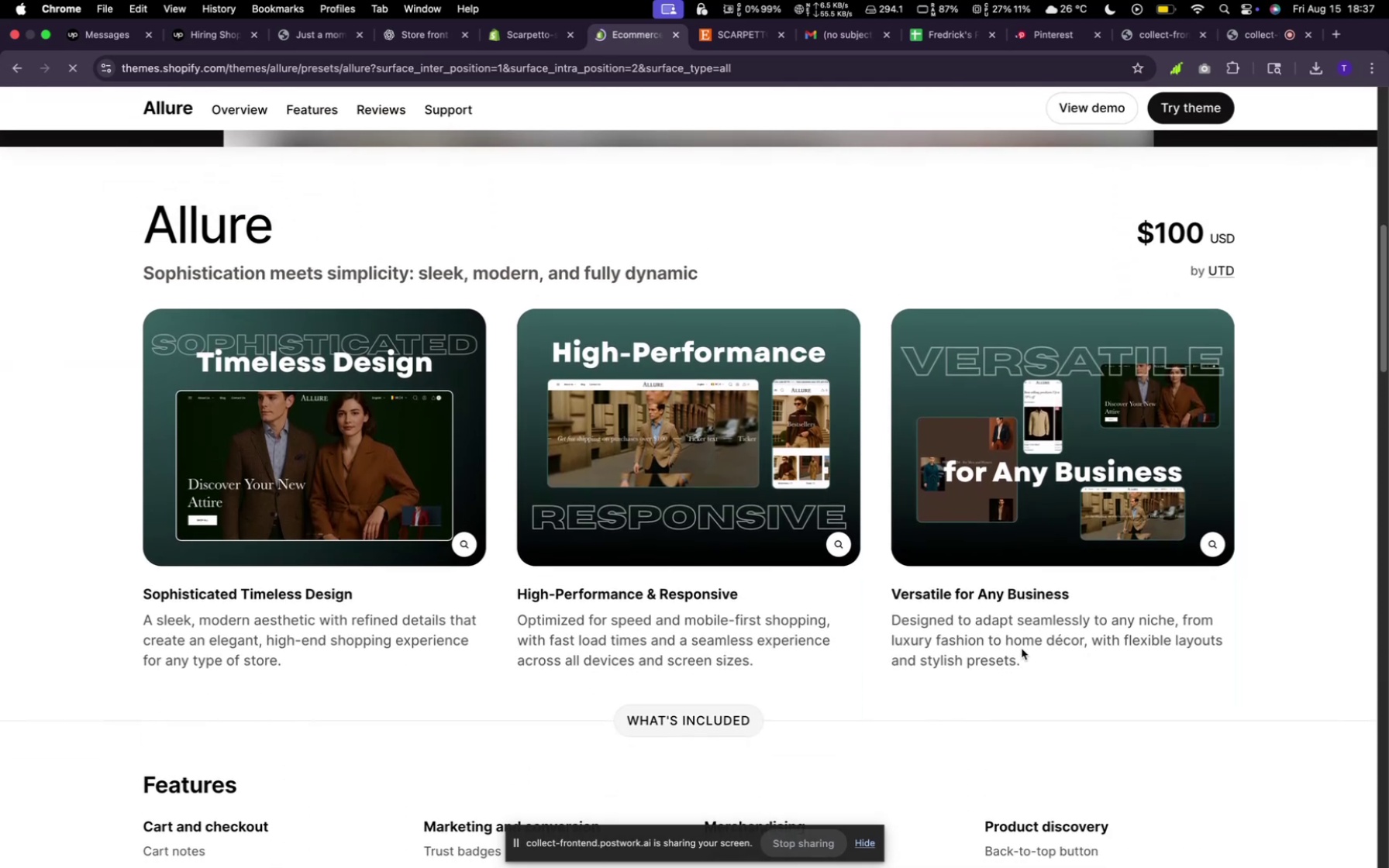 
scroll: coordinate [1019, 531], scroll_direction: up, amount: 16.0
 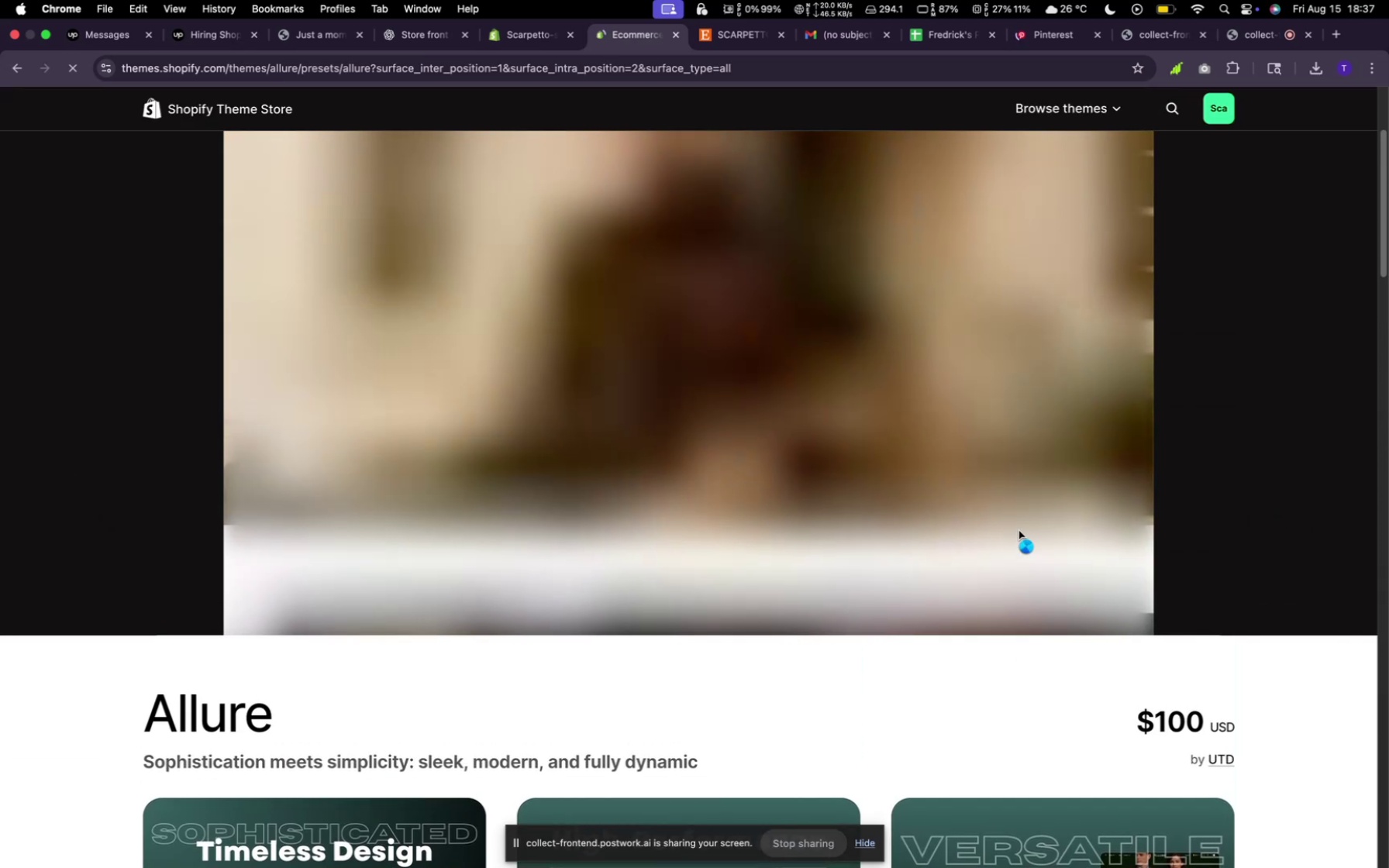 
scroll: coordinate [775, 554], scroll_direction: down, amount: 16.0
 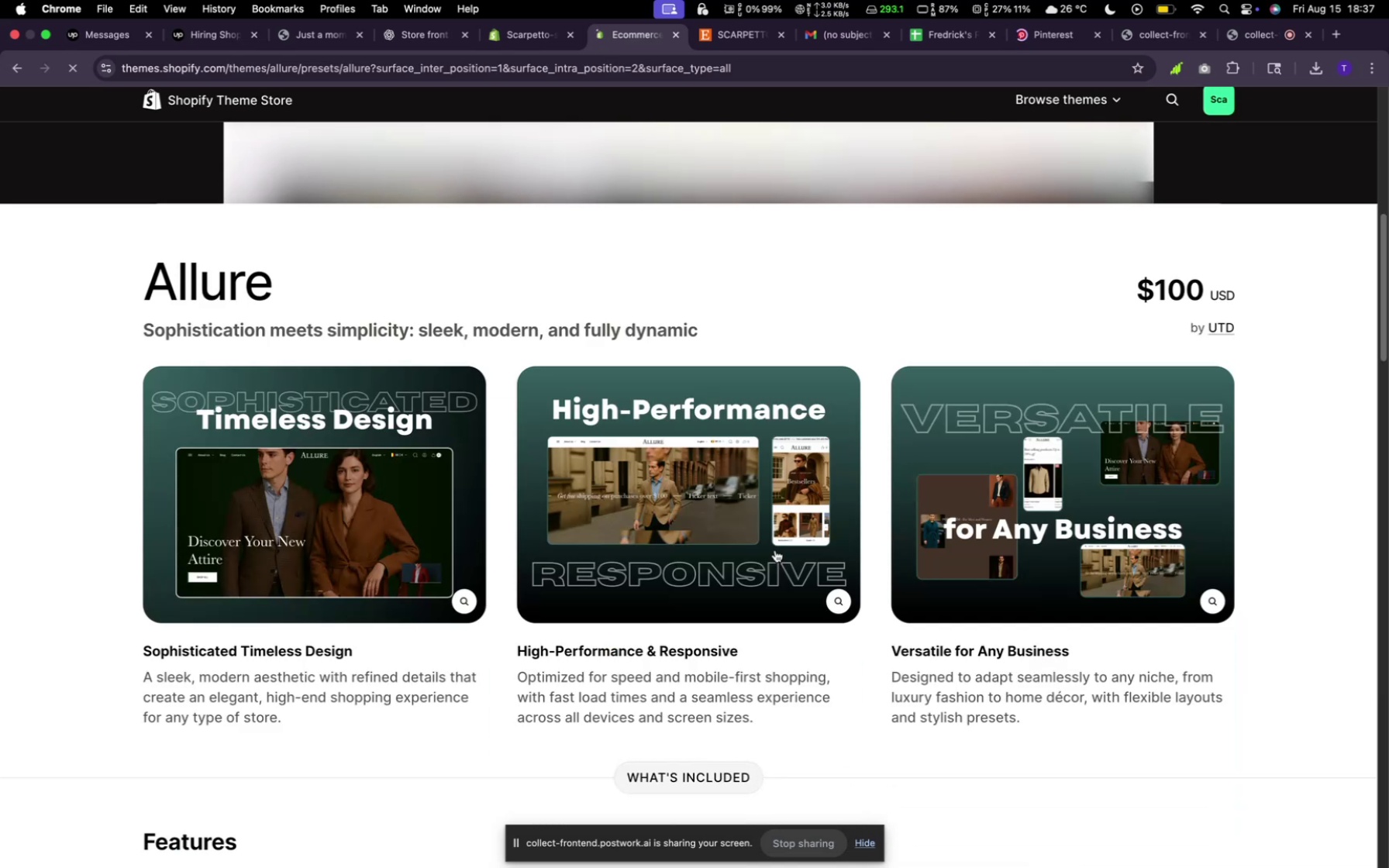 
scroll: coordinate [776, 549], scroll_direction: up, amount: 39.0
 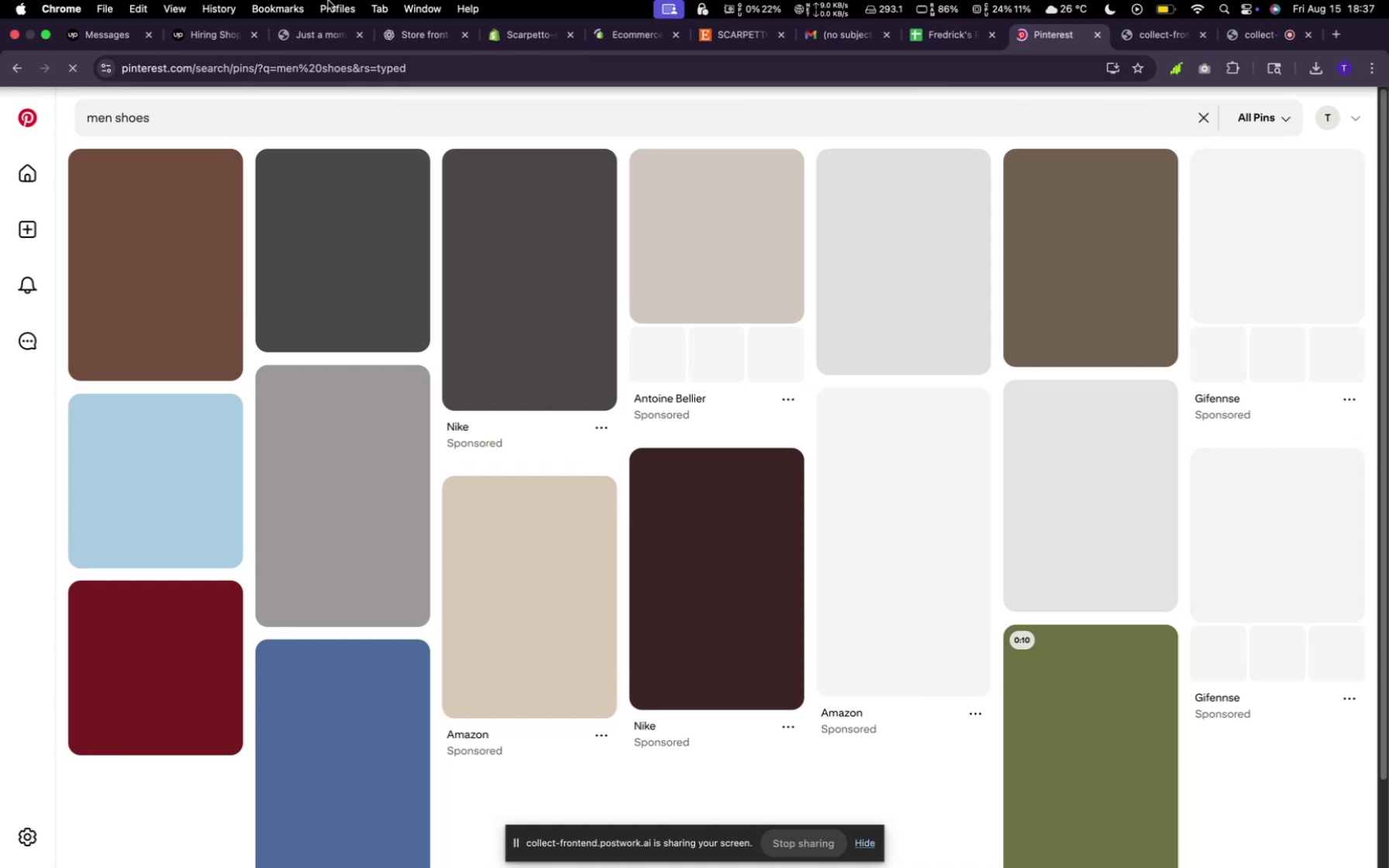 
wait(12.37)
 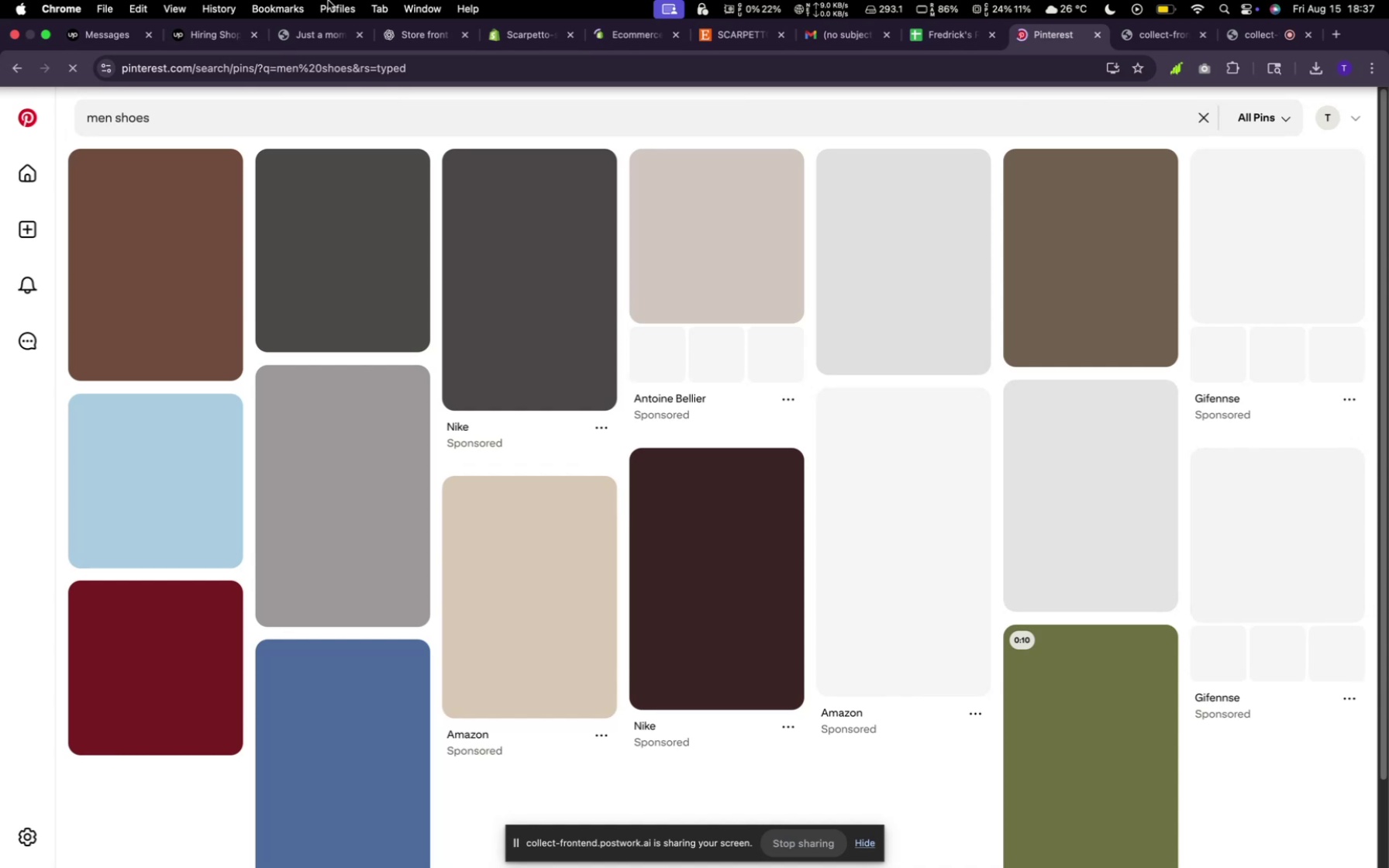 
left_click_drag(start_coordinate=[387, 12], to_coordinate=[449, 70])
 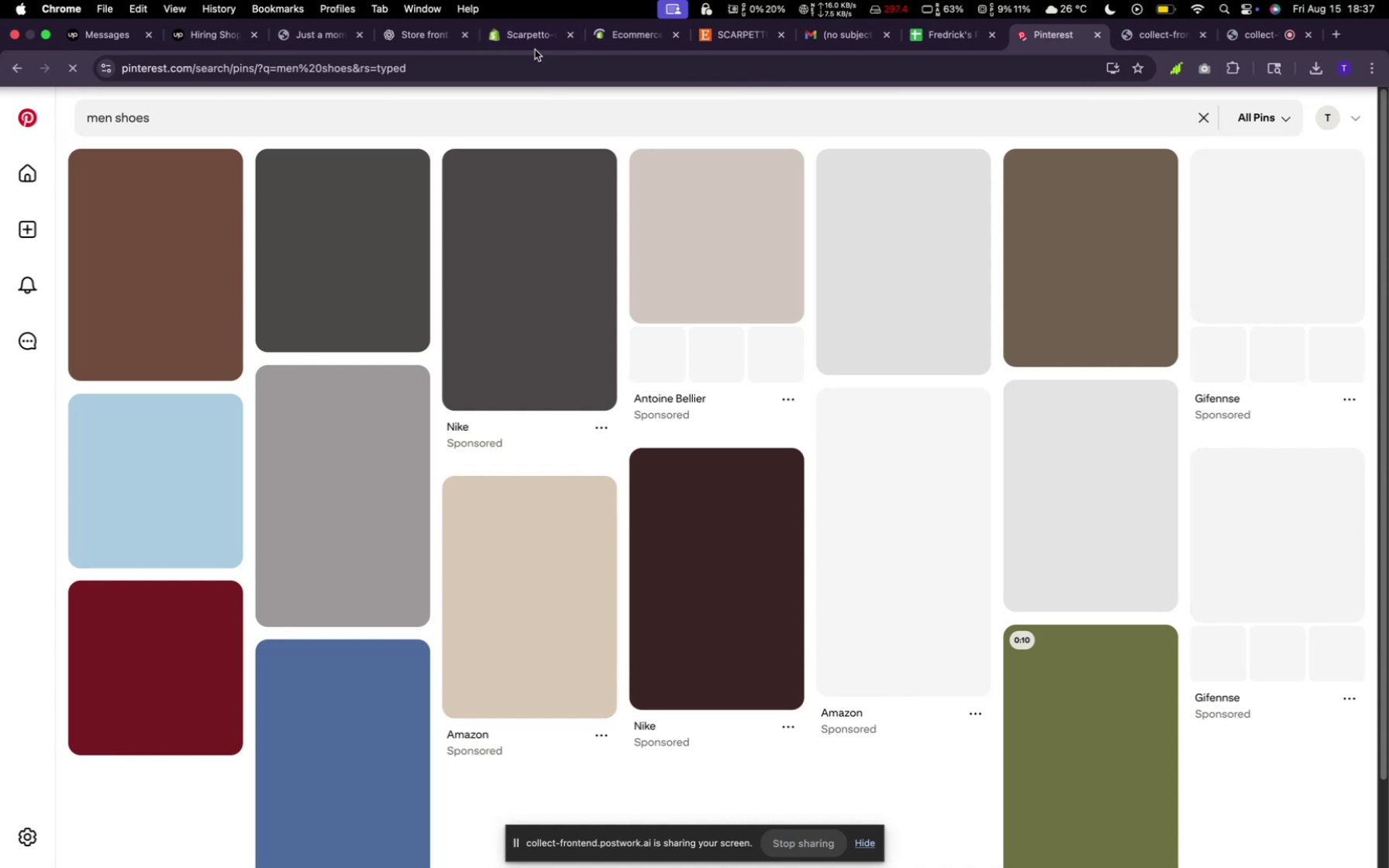 
left_click([530, 39])
 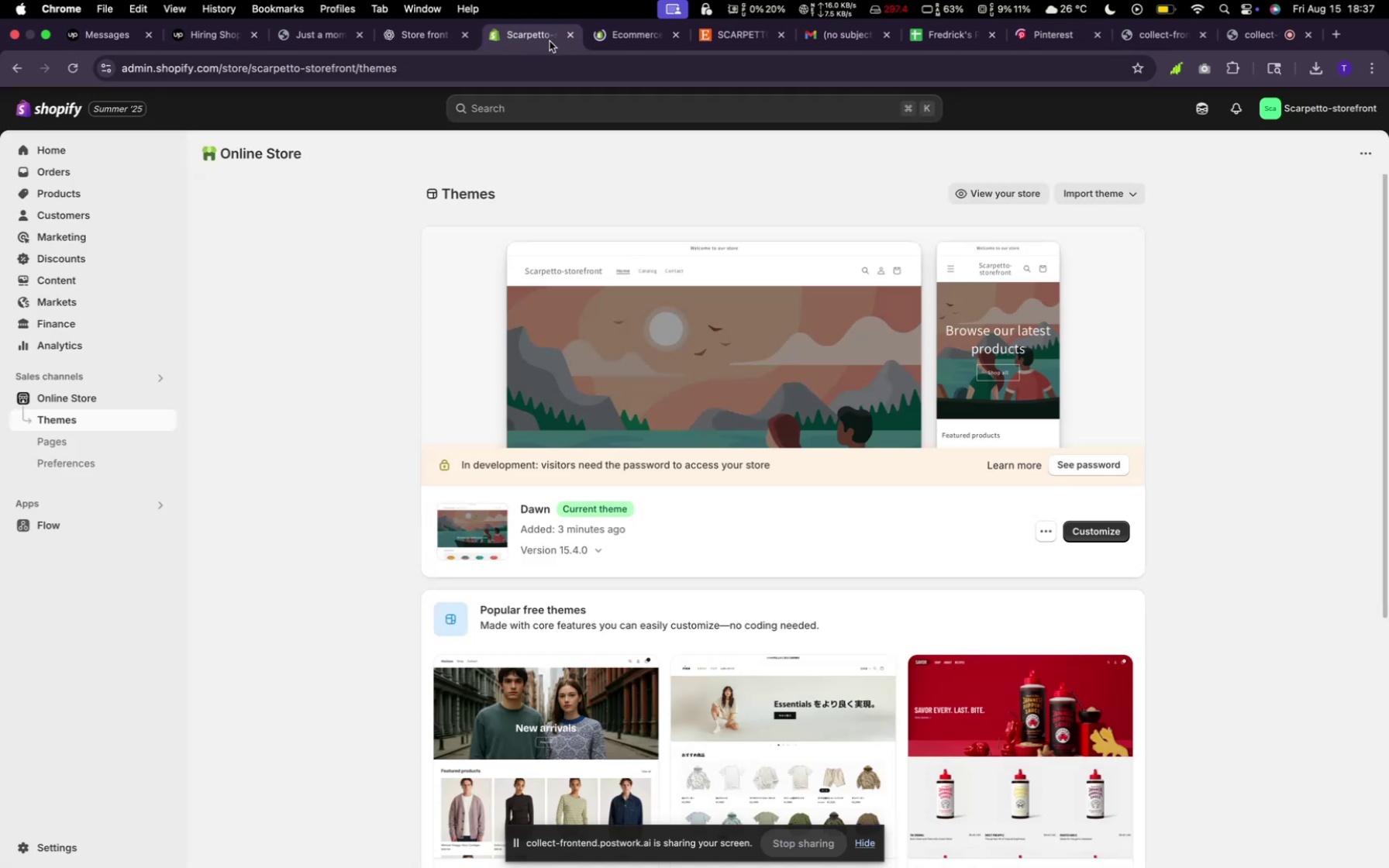 
mouse_move([618, 43])
 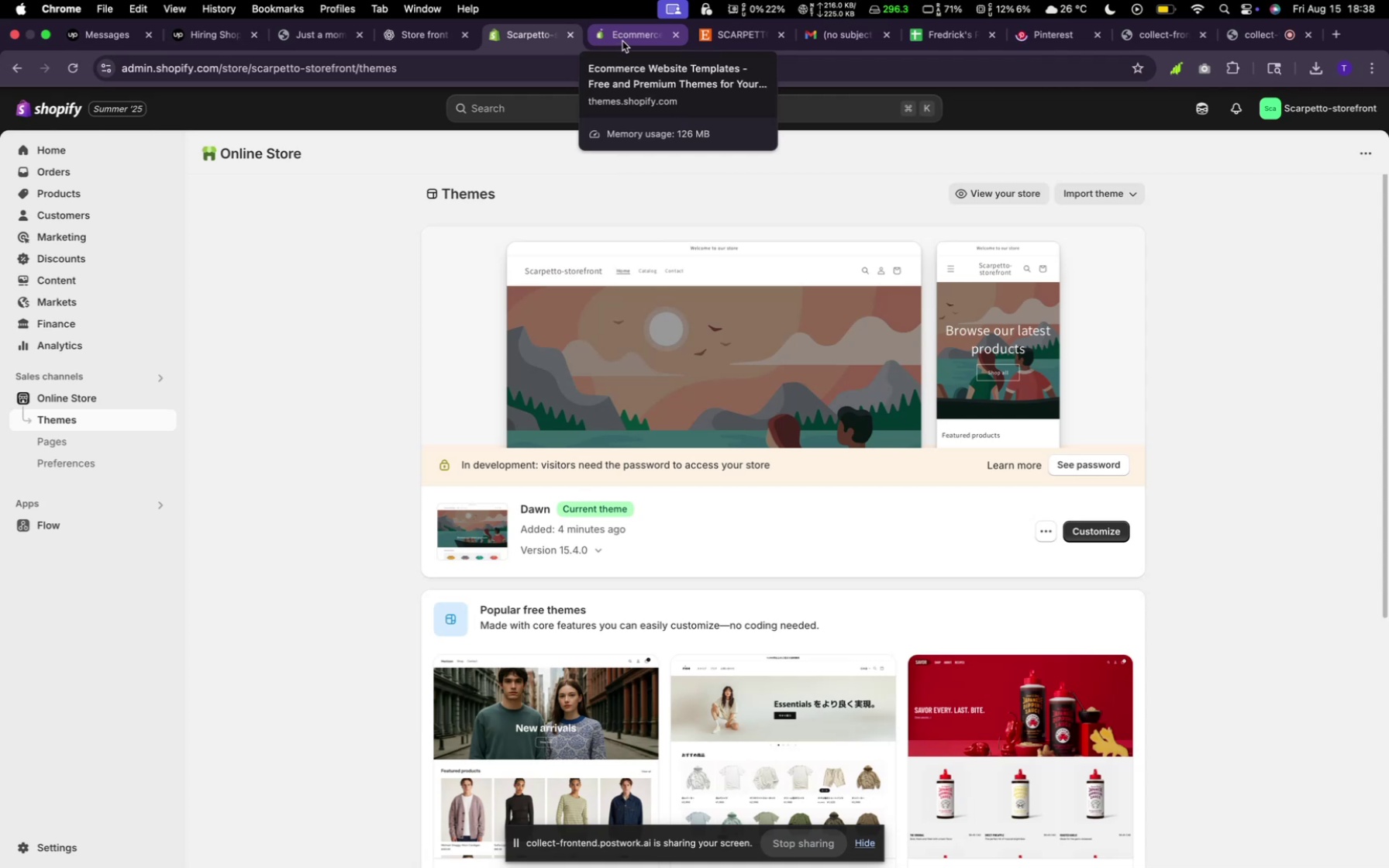 
left_click([622, 41])
 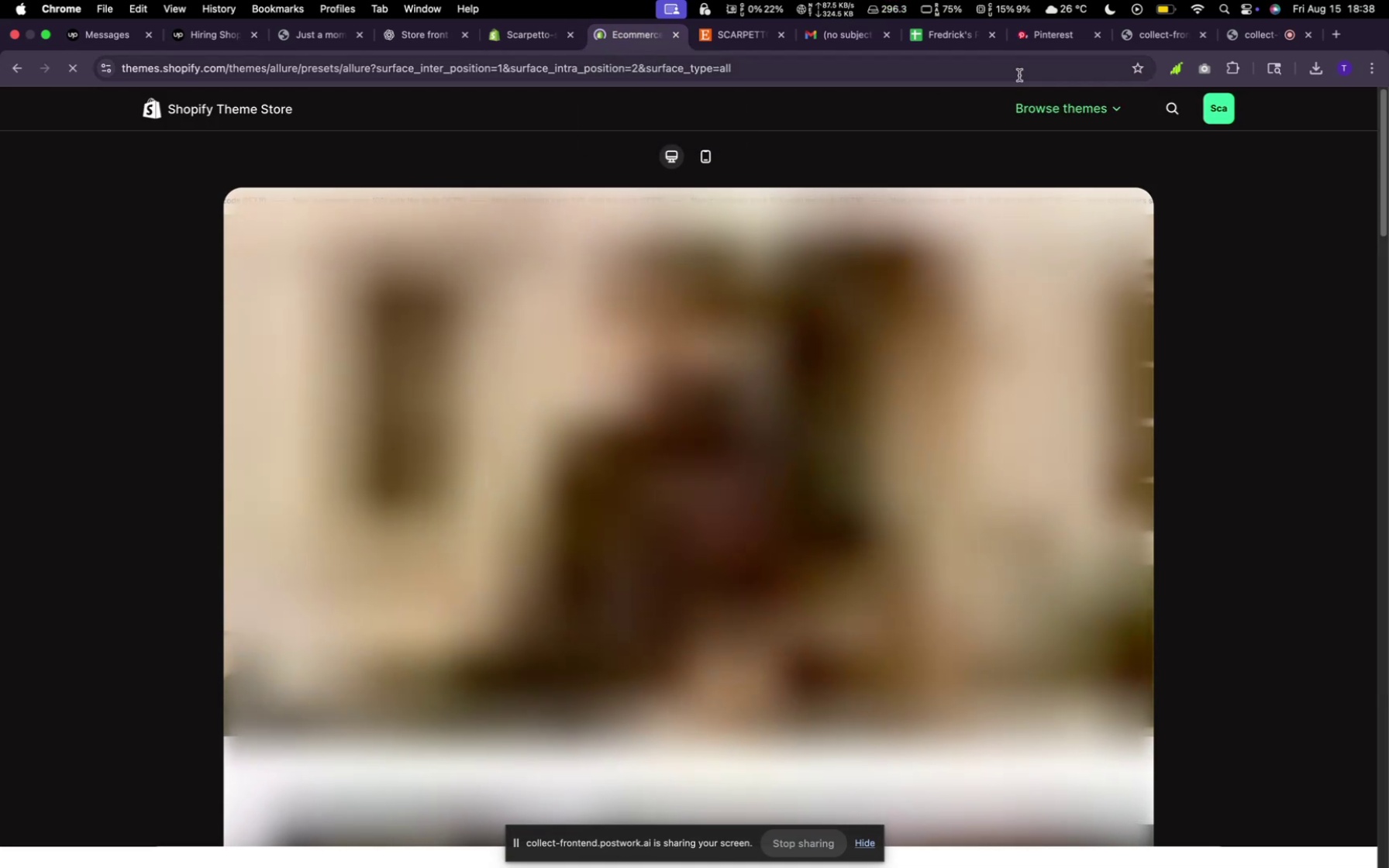 
left_click([1036, 42])
 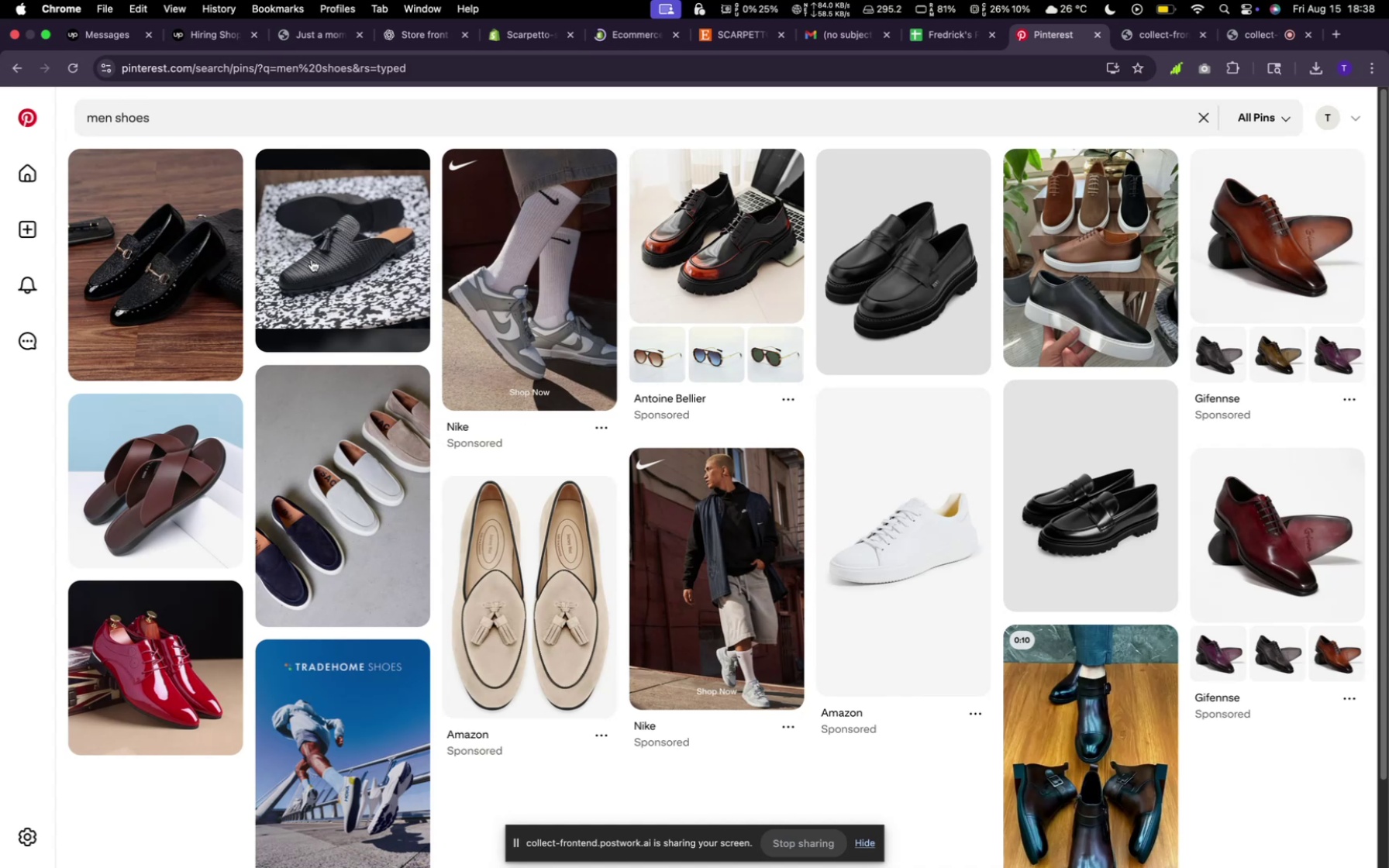 
wait(5.5)
 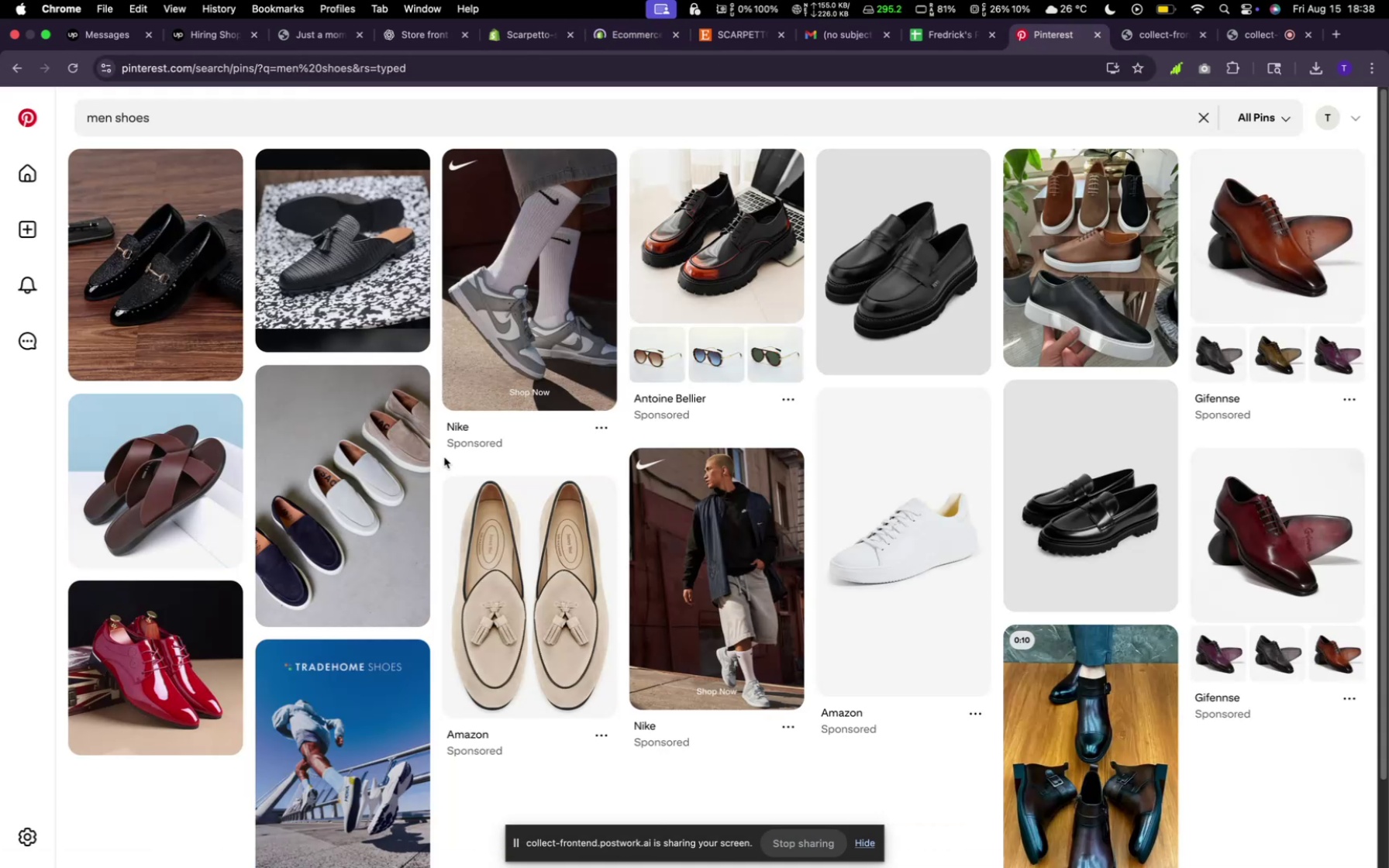 
scroll: coordinate [566, 454], scroll_direction: down, amount: 40.0
 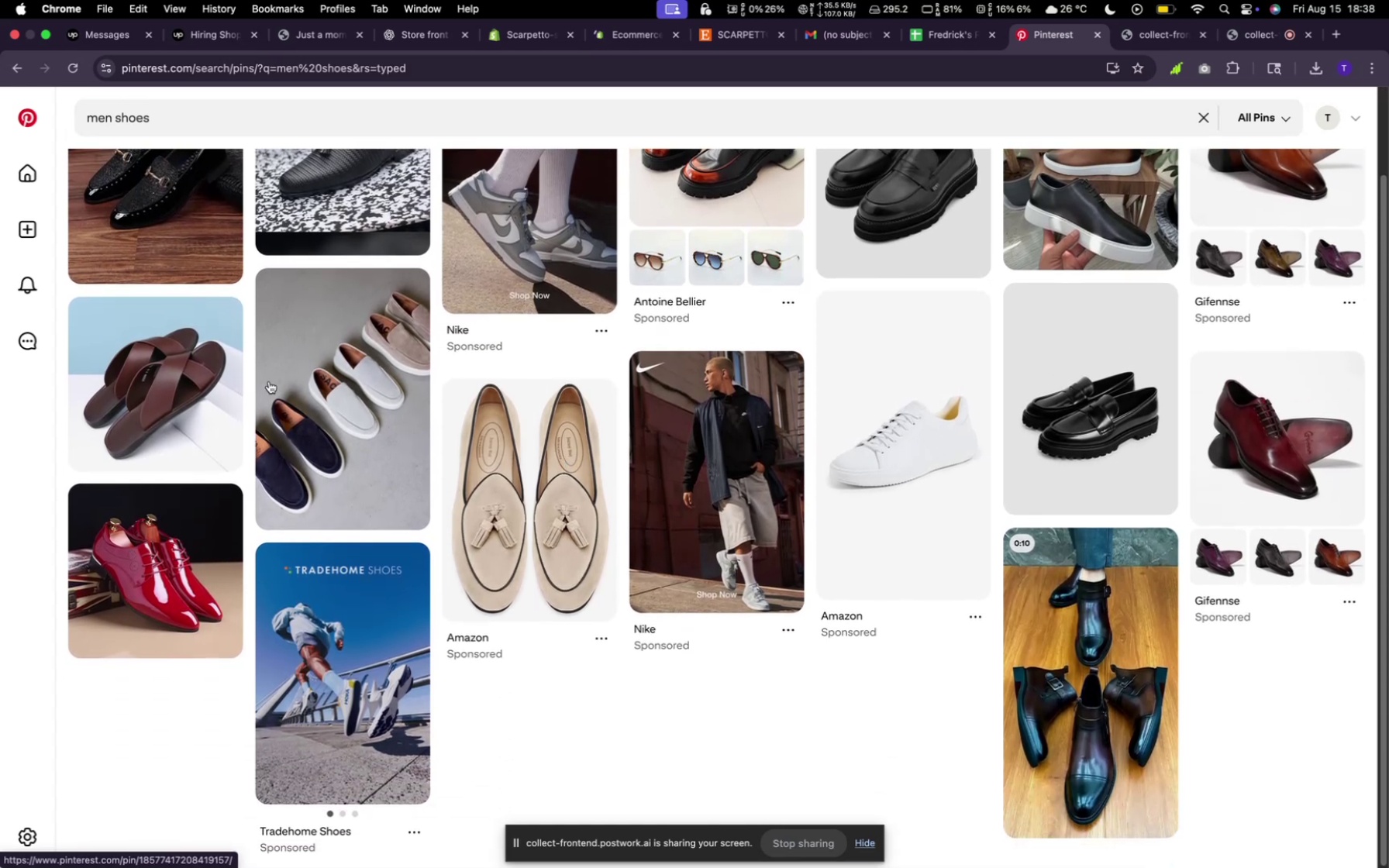 
scroll: coordinate [222, 322], scroll_direction: up, amount: 10.0
 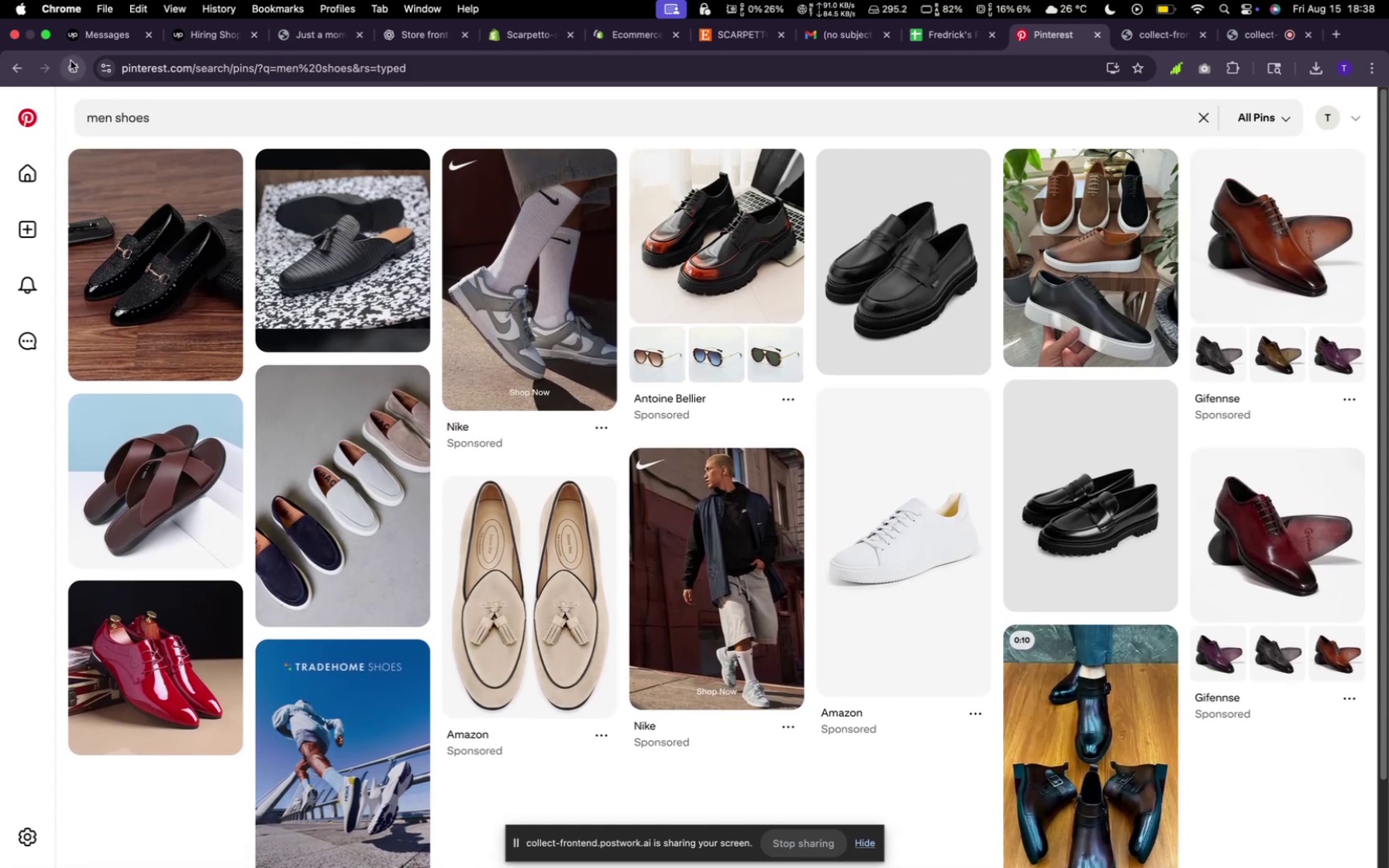 
left_click([74, 64])
 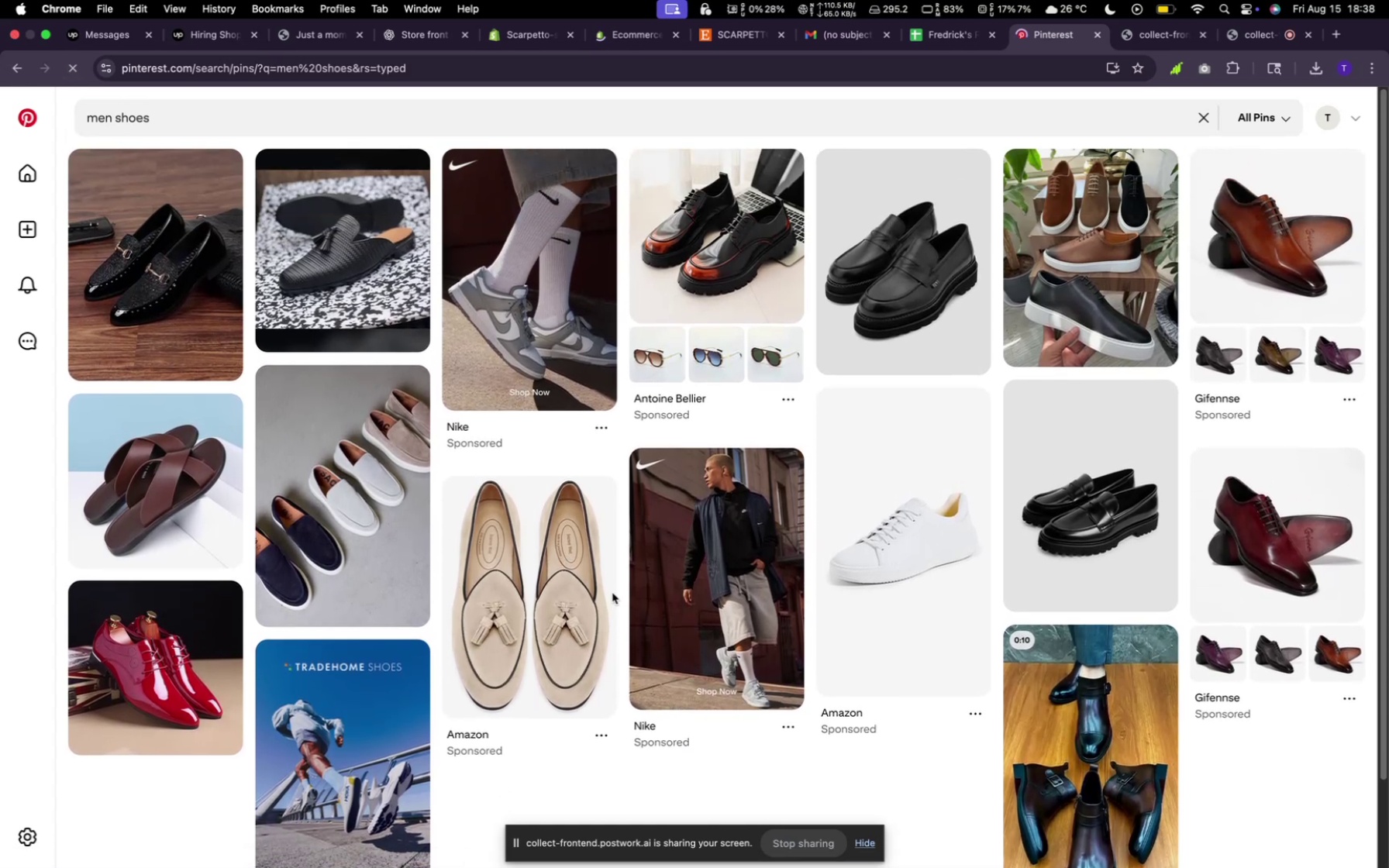 
scroll: coordinate [610, 591], scroll_direction: down, amount: 65.0
 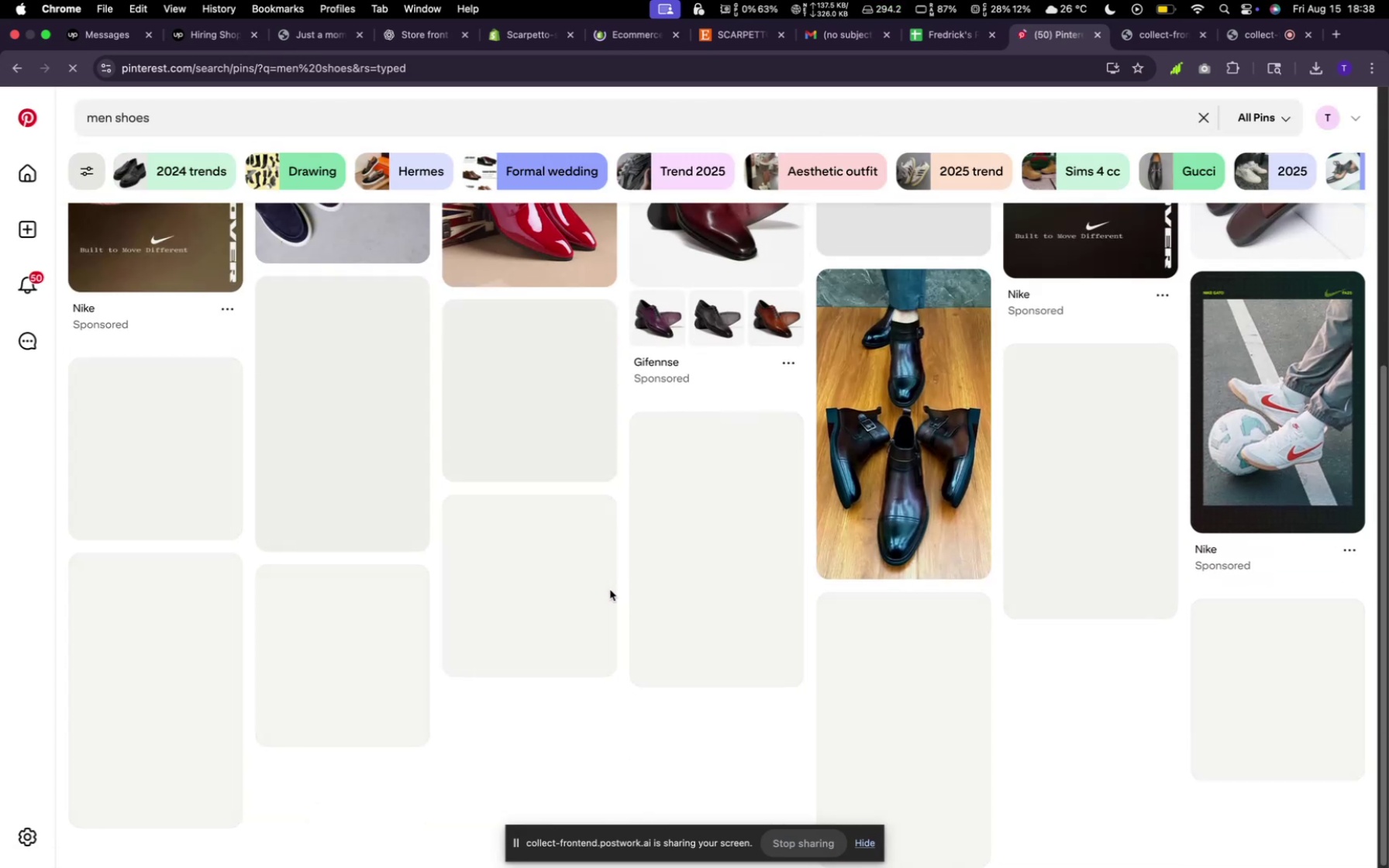 
scroll: coordinate [610, 589], scroll_direction: up, amount: 20.0
 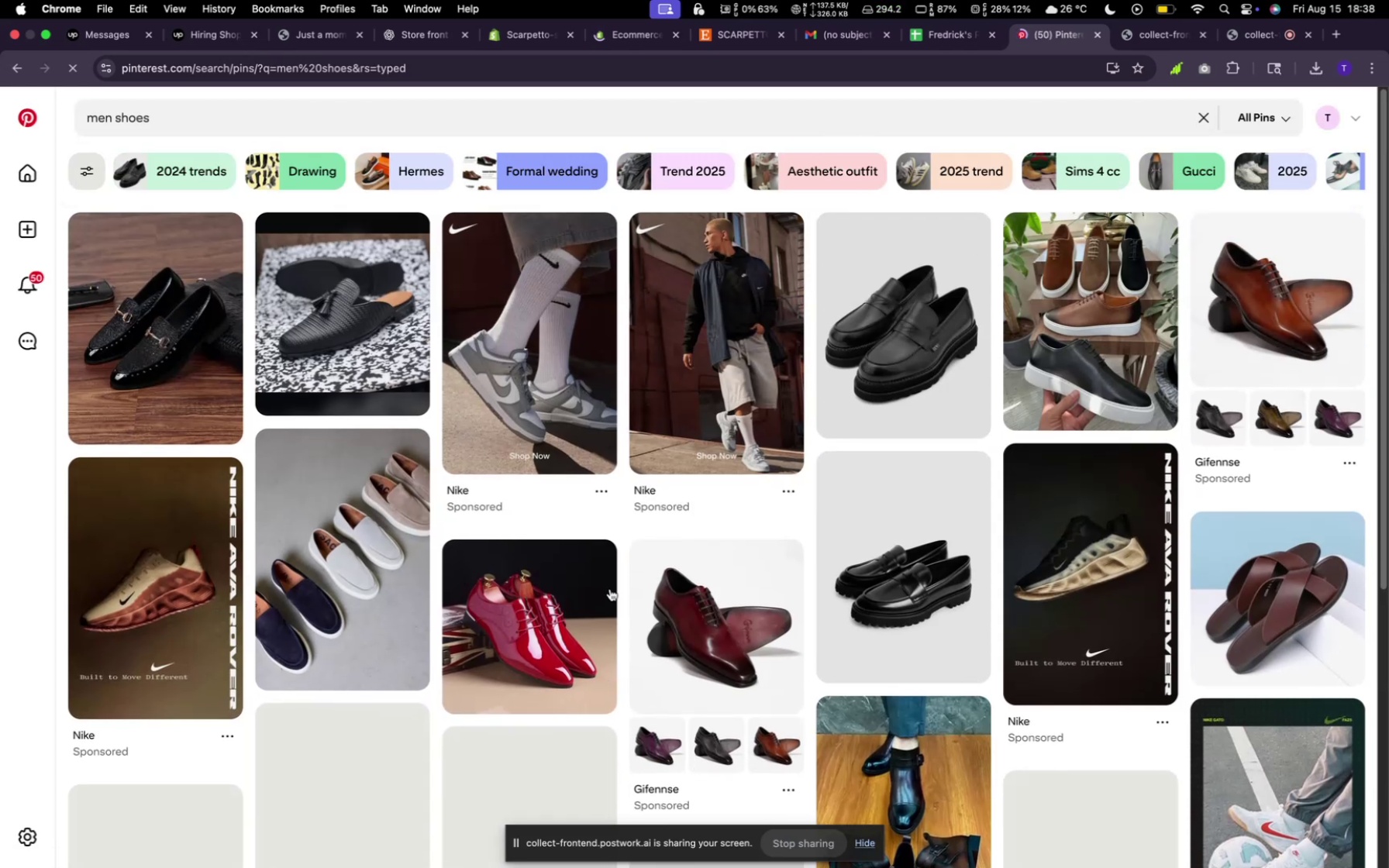 
scroll: coordinate [609, 589], scroll_direction: down, amount: 34.0
 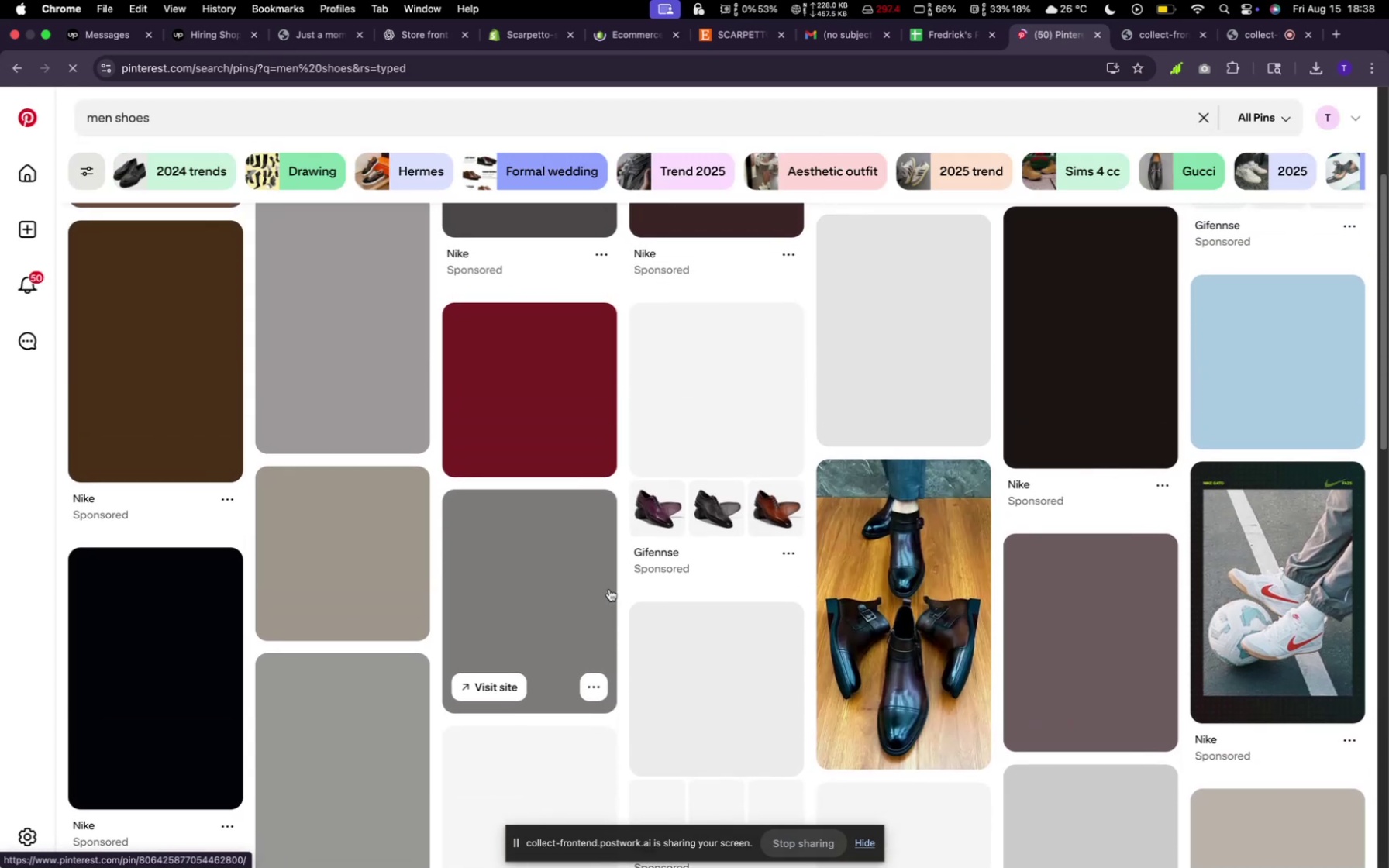 
scroll: coordinate [609, 589], scroll_direction: up, amount: 11.0
 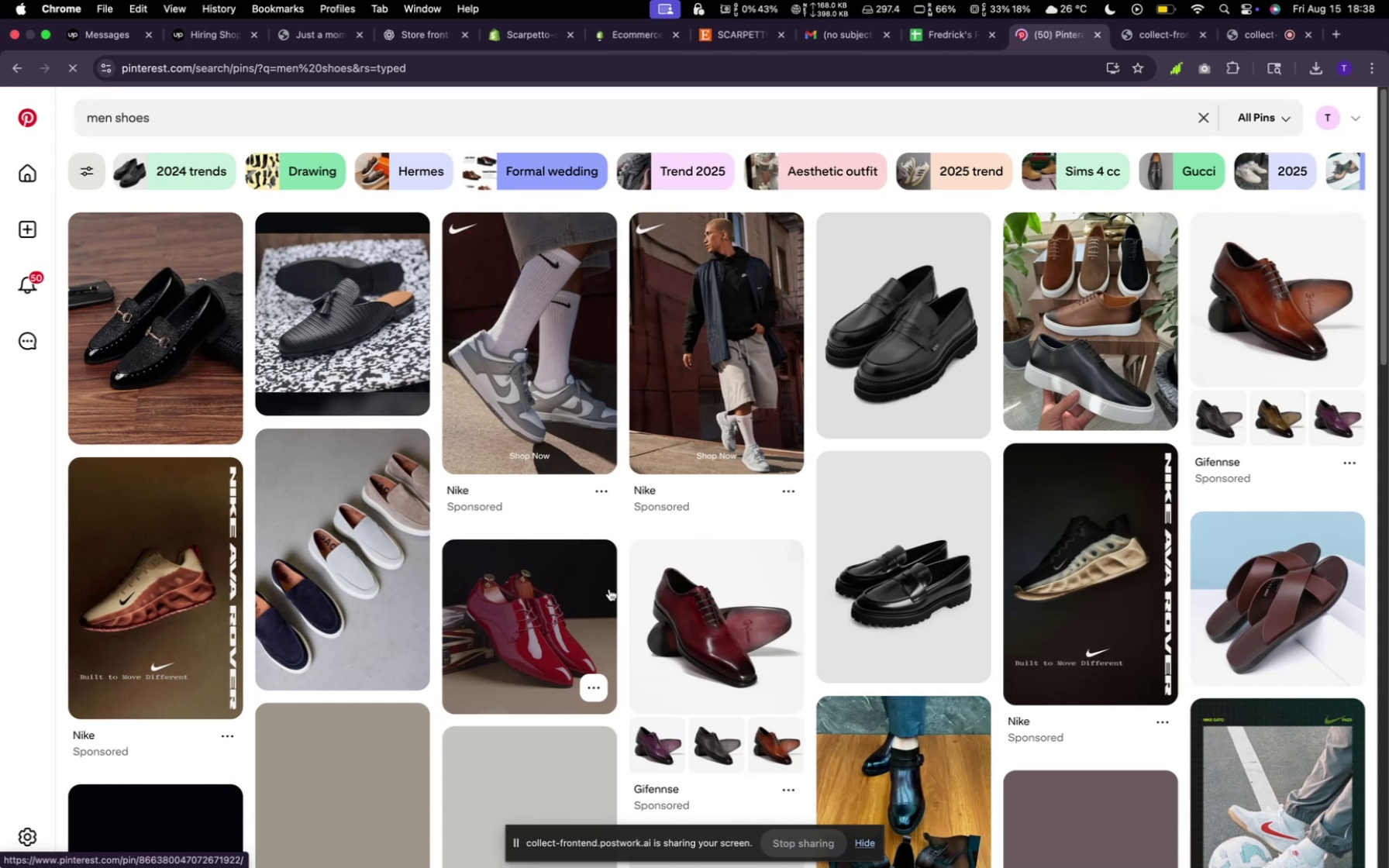 
scroll: coordinate [609, 589], scroll_direction: down, amount: 13.0
 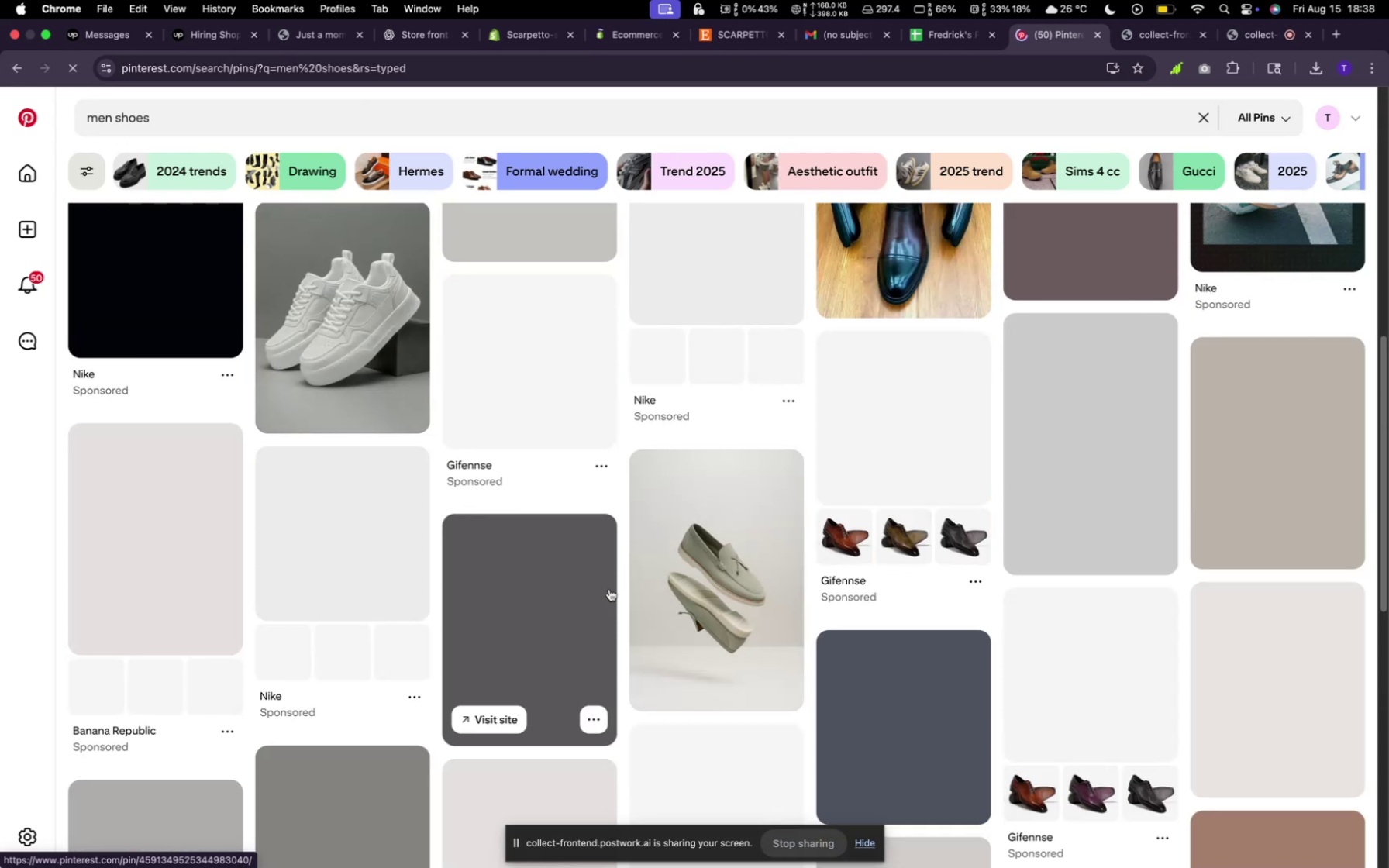 
scroll: coordinate [609, 589], scroll_direction: up, amount: 4.0
 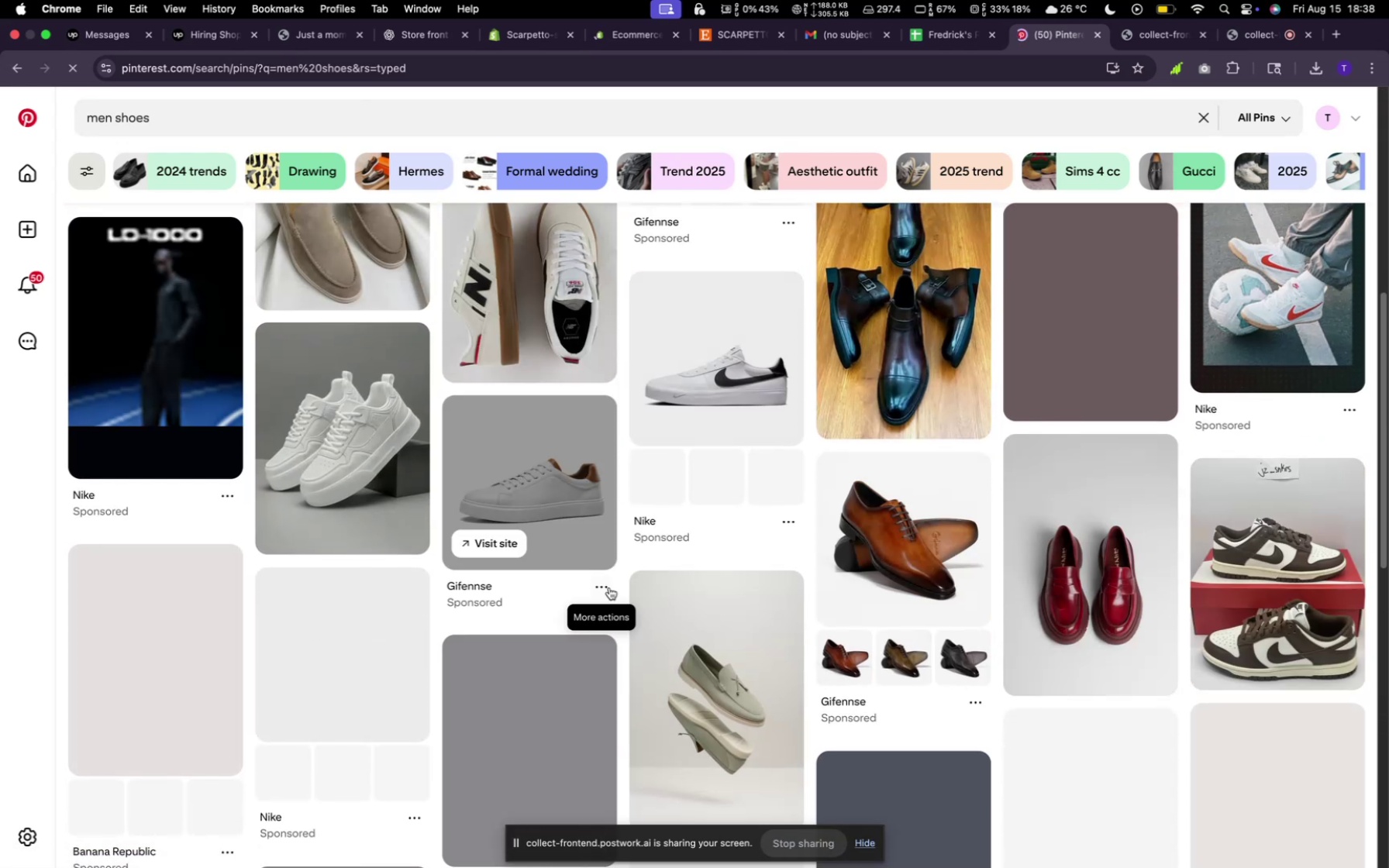 
scroll: coordinate [609, 587], scroll_direction: down, amount: 16.0
 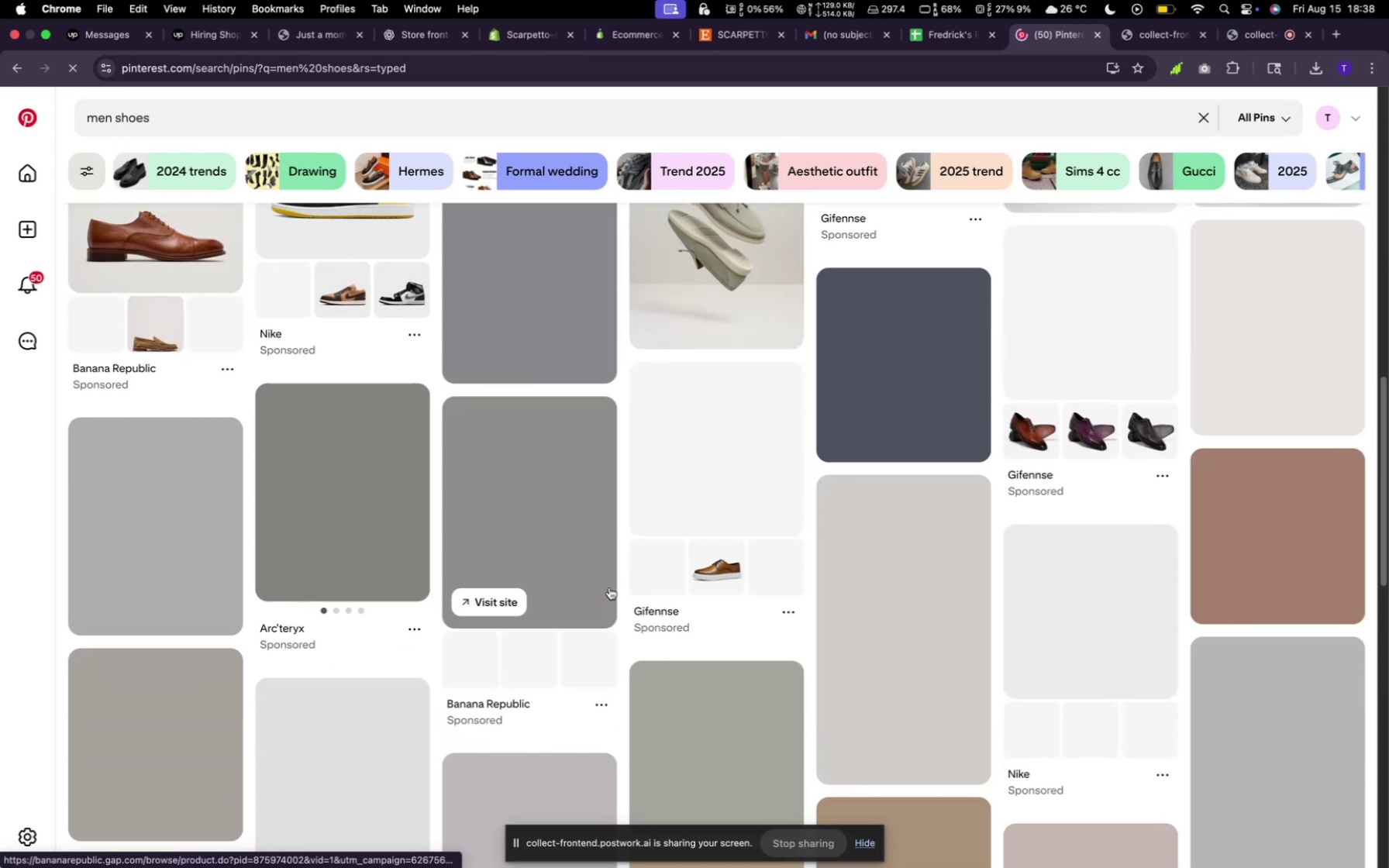 
scroll: coordinate [609, 587], scroll_direction: up, amount: 11.0
 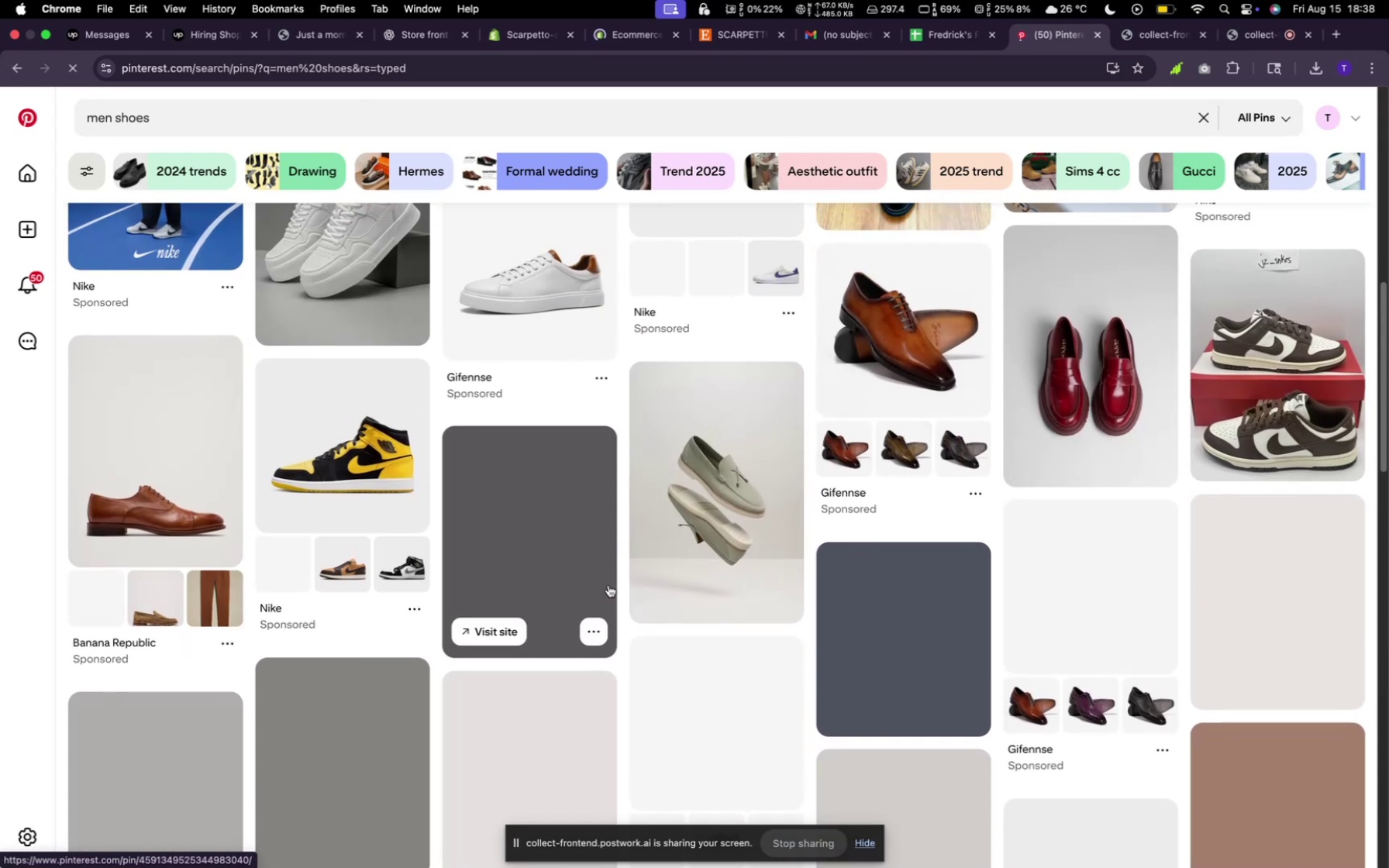 
scroll: coordinate [588, 563], scroll_direction: down, amount: 19.0
 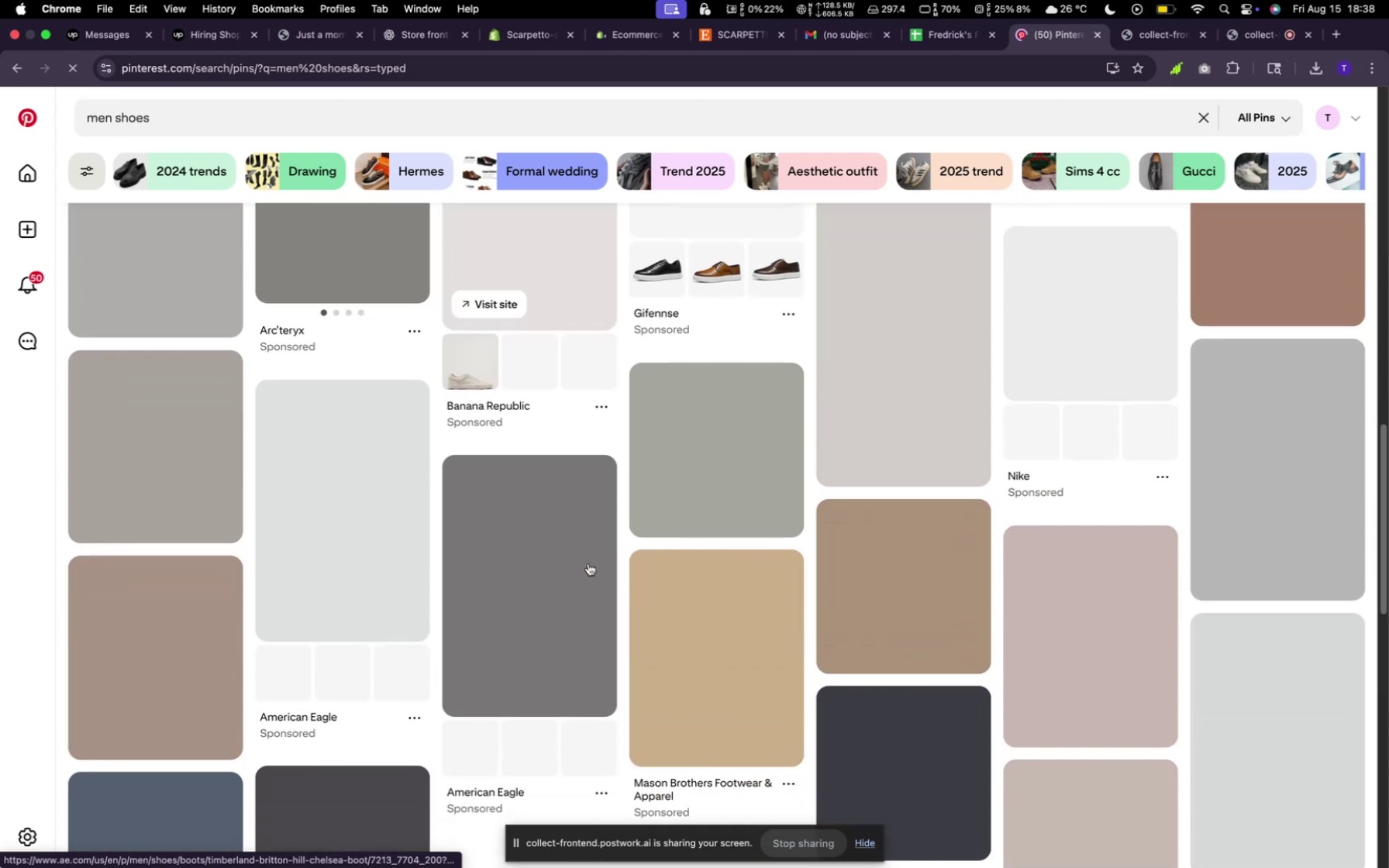 
scroll: coordinate [601, 440], scroll_direction: up, amount: 73.0
 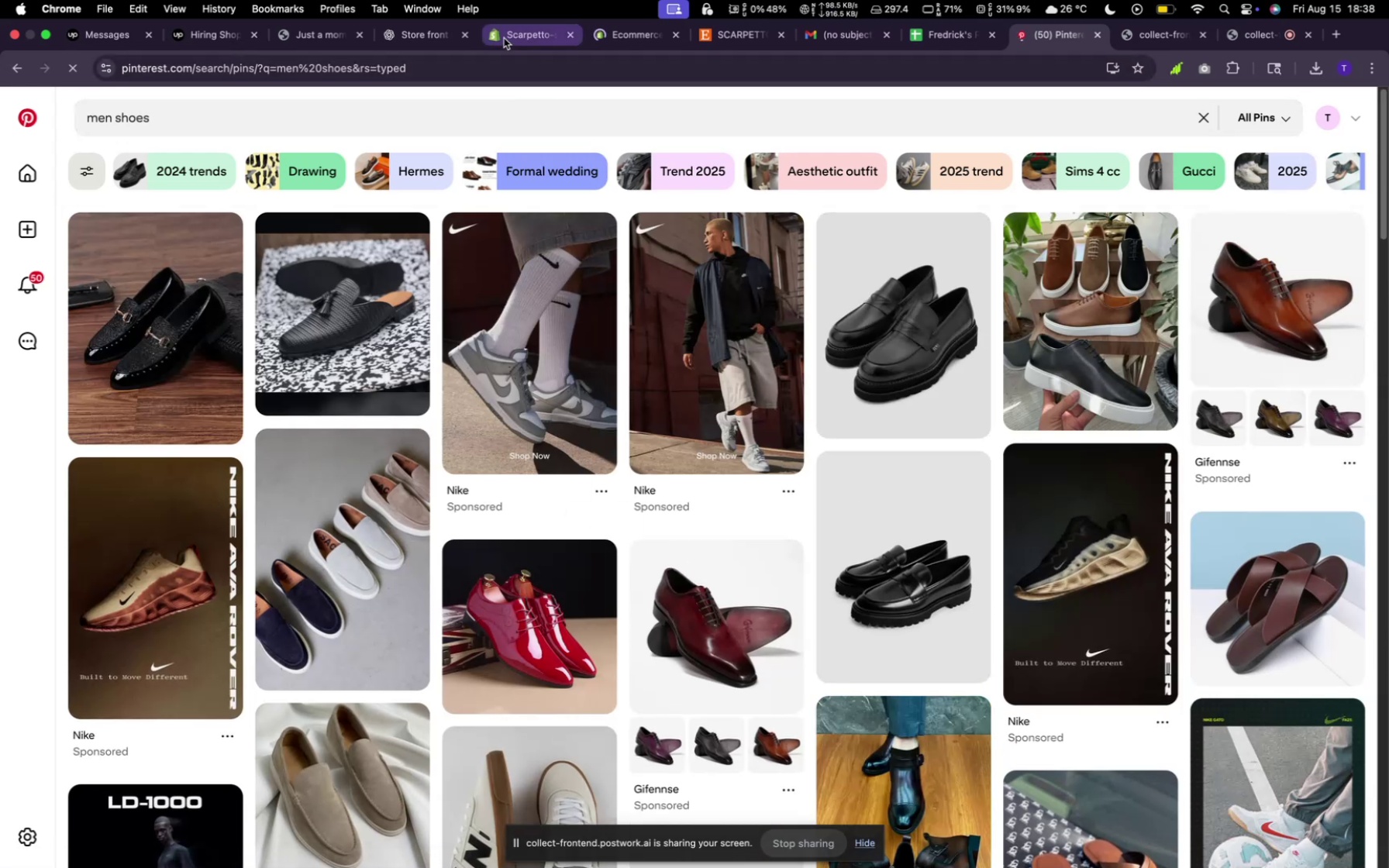 
scroll: coordinate [688, 450], scroll_direction: down, amount: 39.0
 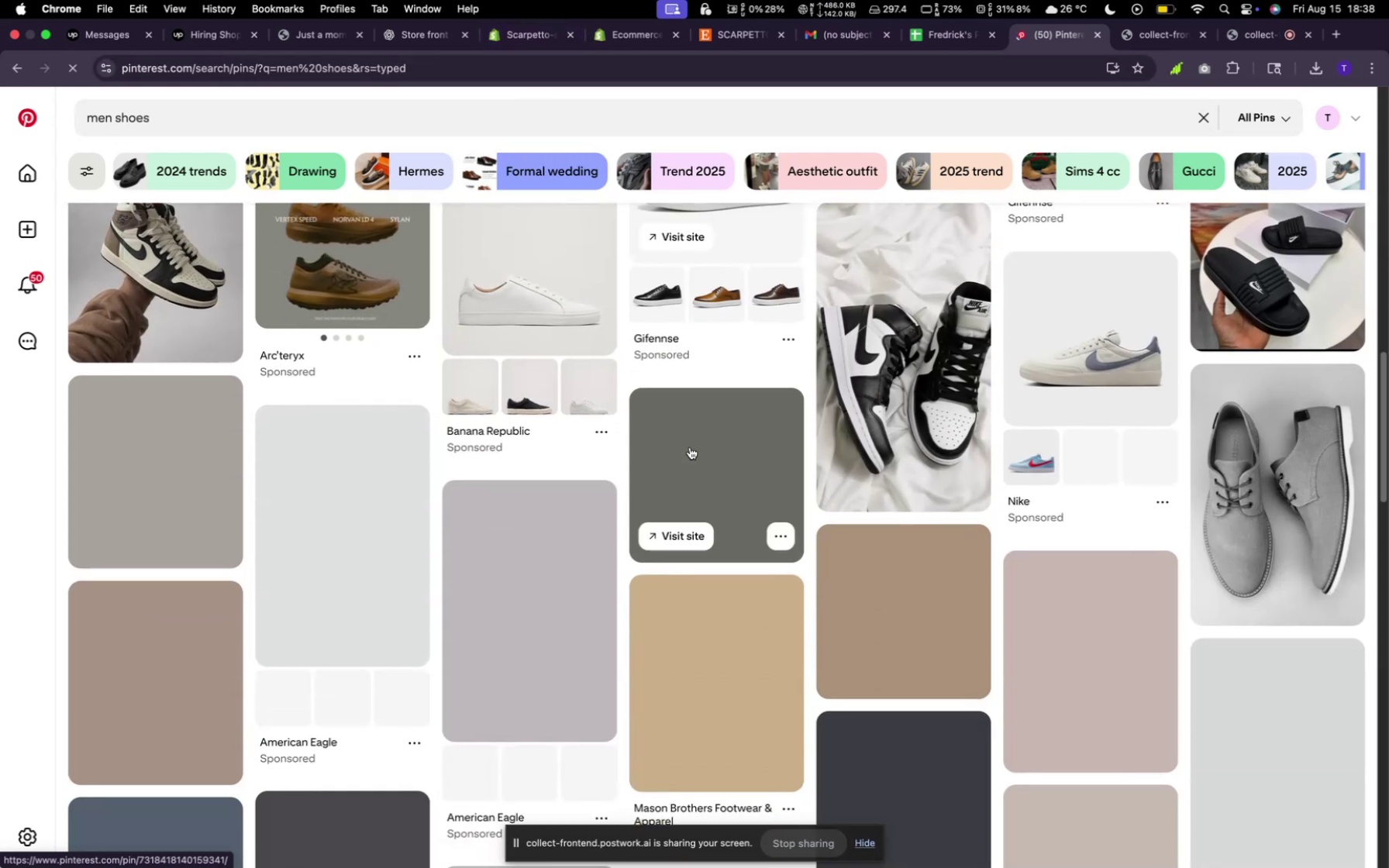 
scroll: coordinate [690, 444], scroll_direction: up, amount: 18.0
 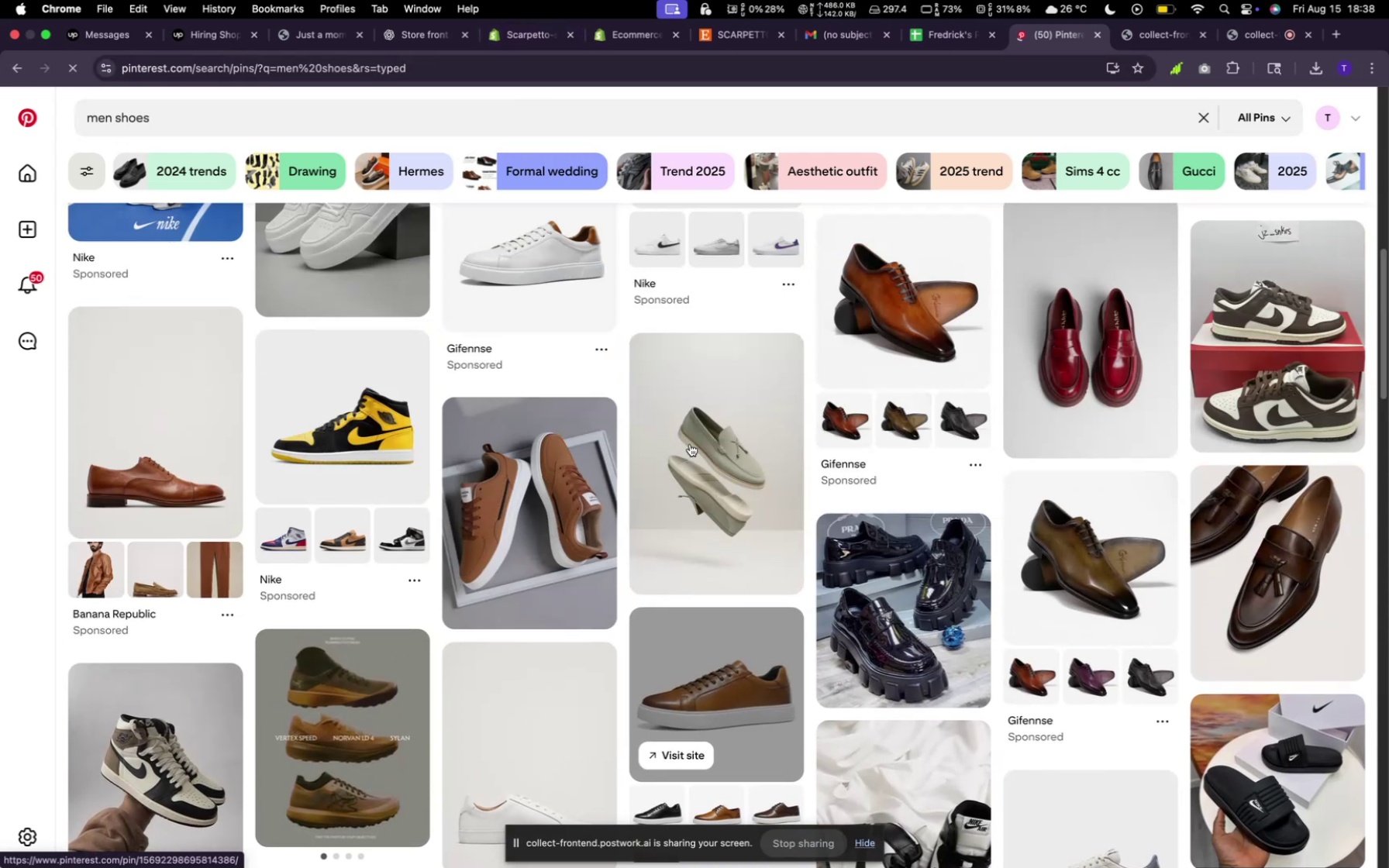 
scroll: coordinate [690, 443], scroll_direction: down, amount: 30.0
 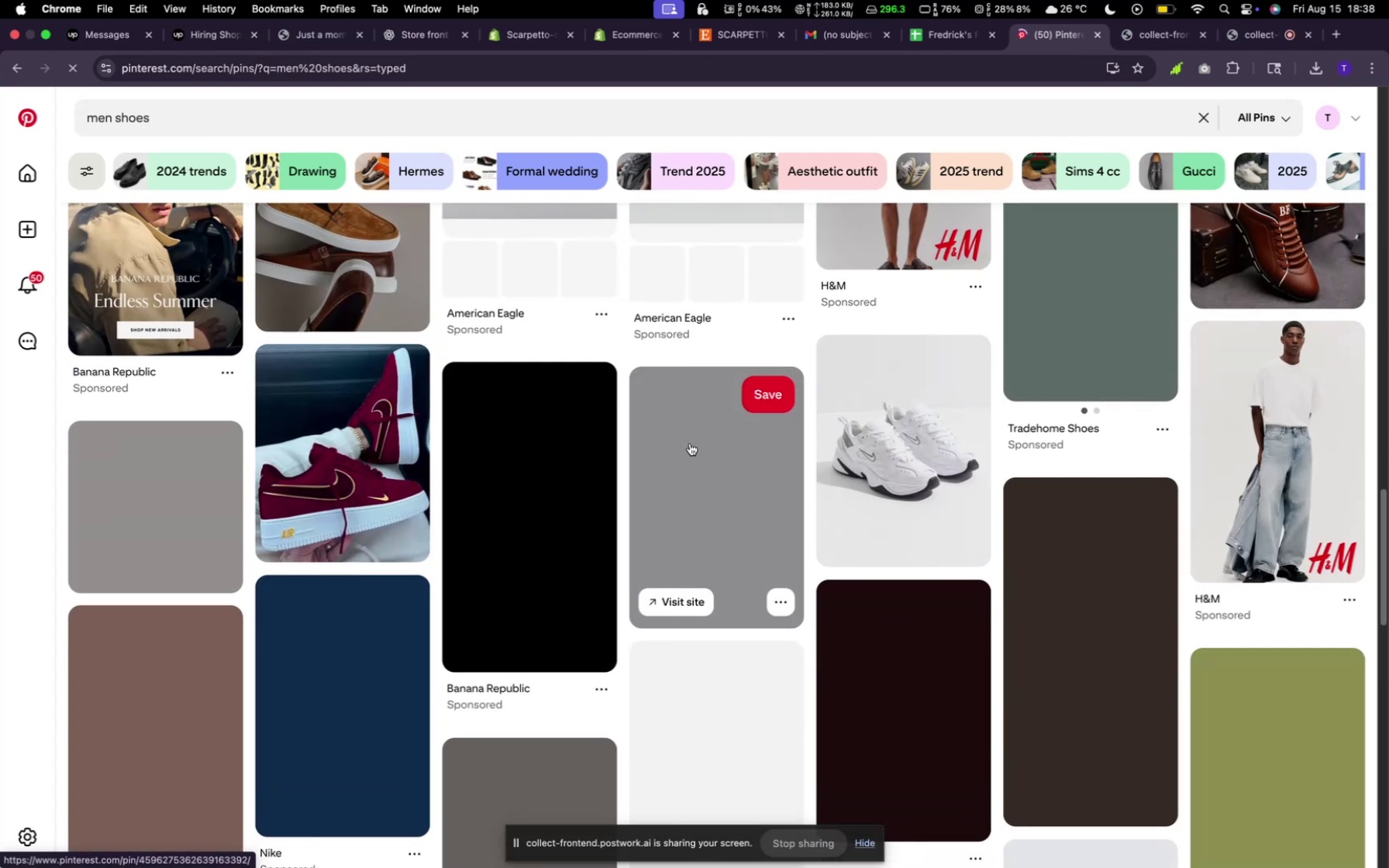 
scroll: coordinate [685, 404], scroll_direction: up, amount: 60.0
 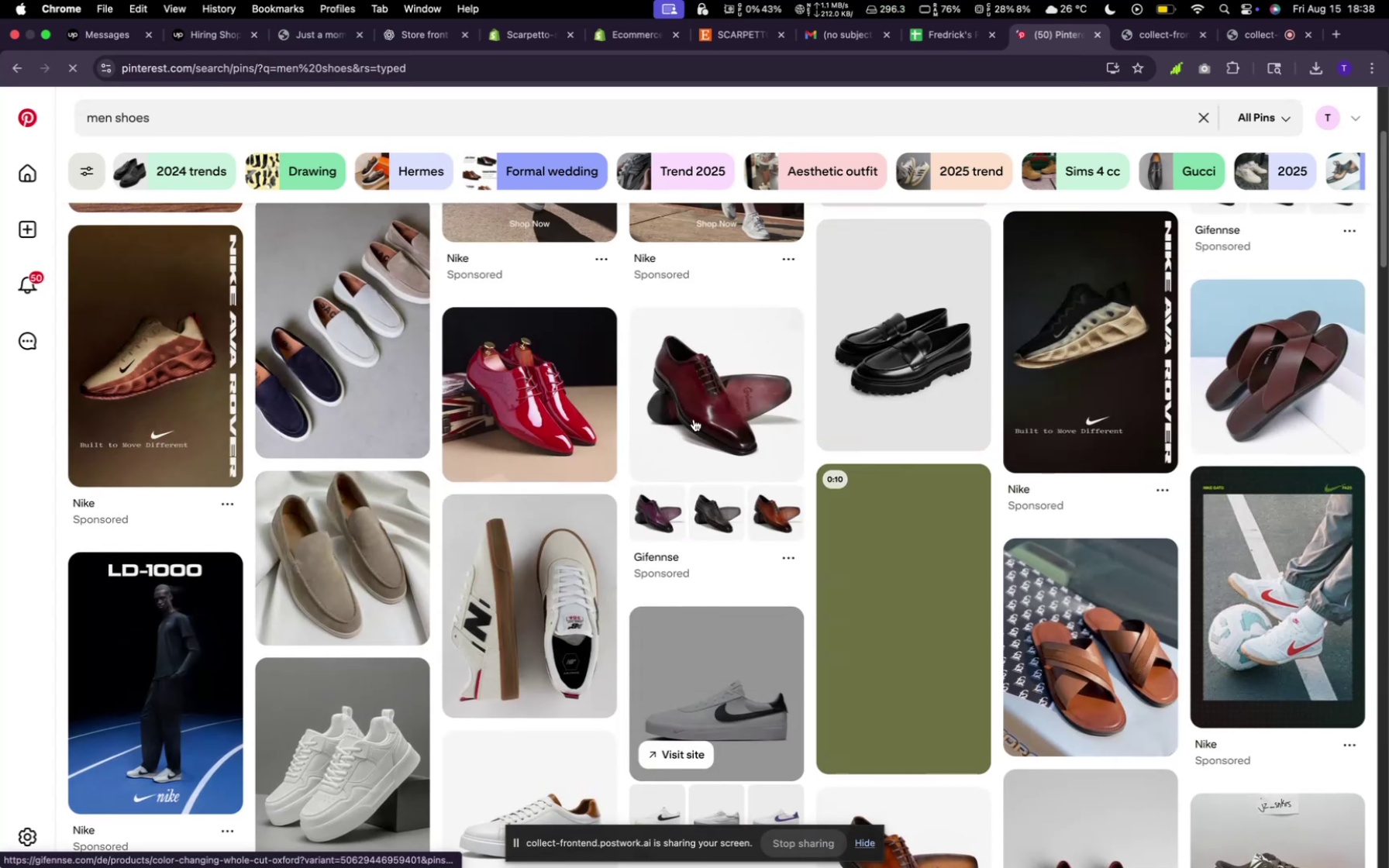 
scroll: coordinate [761, 454], scroll_direction: down, amount: 16.0
 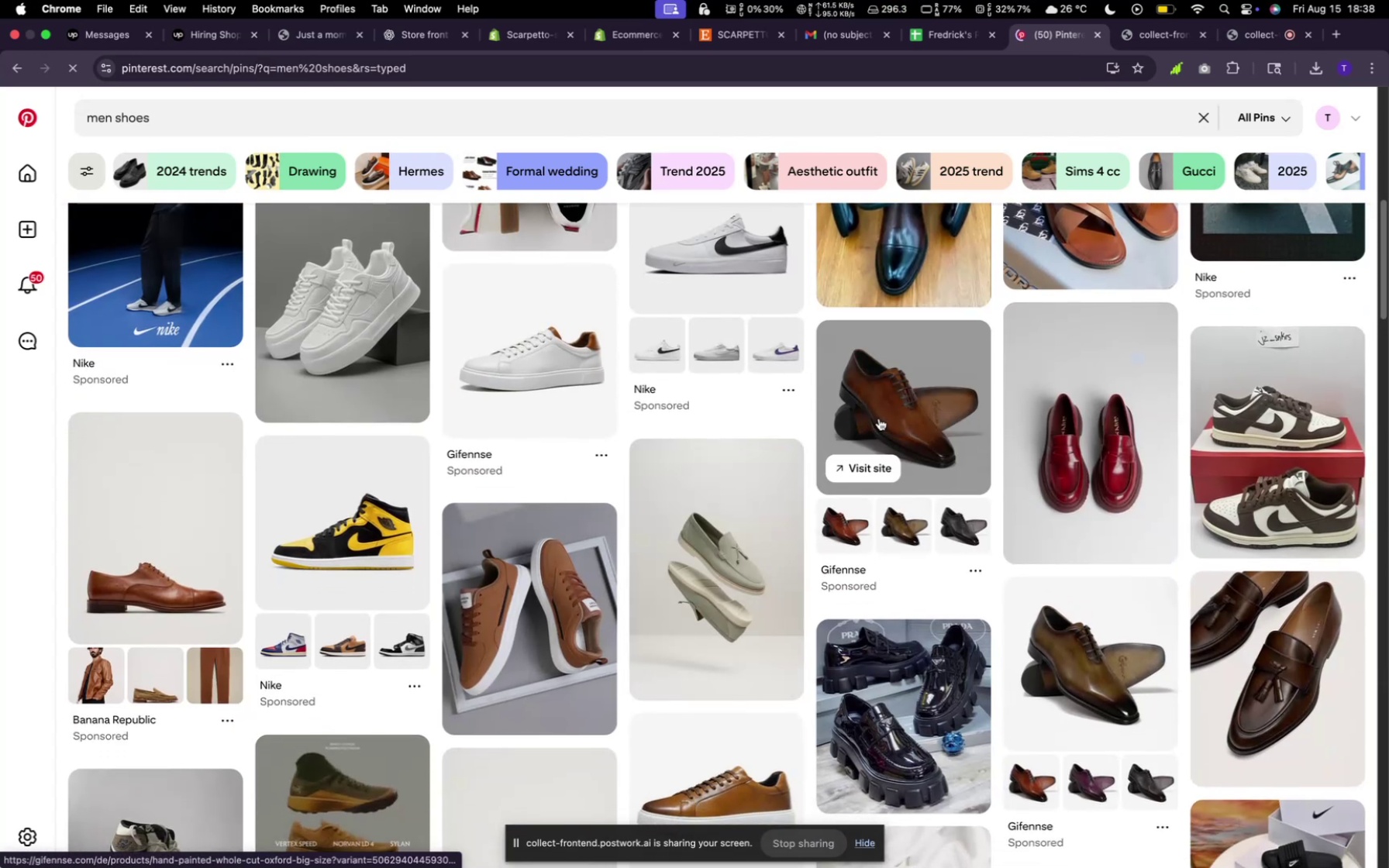 
scroll: coordinate [568, 335], scroll_direction: up, amount: 18.0
 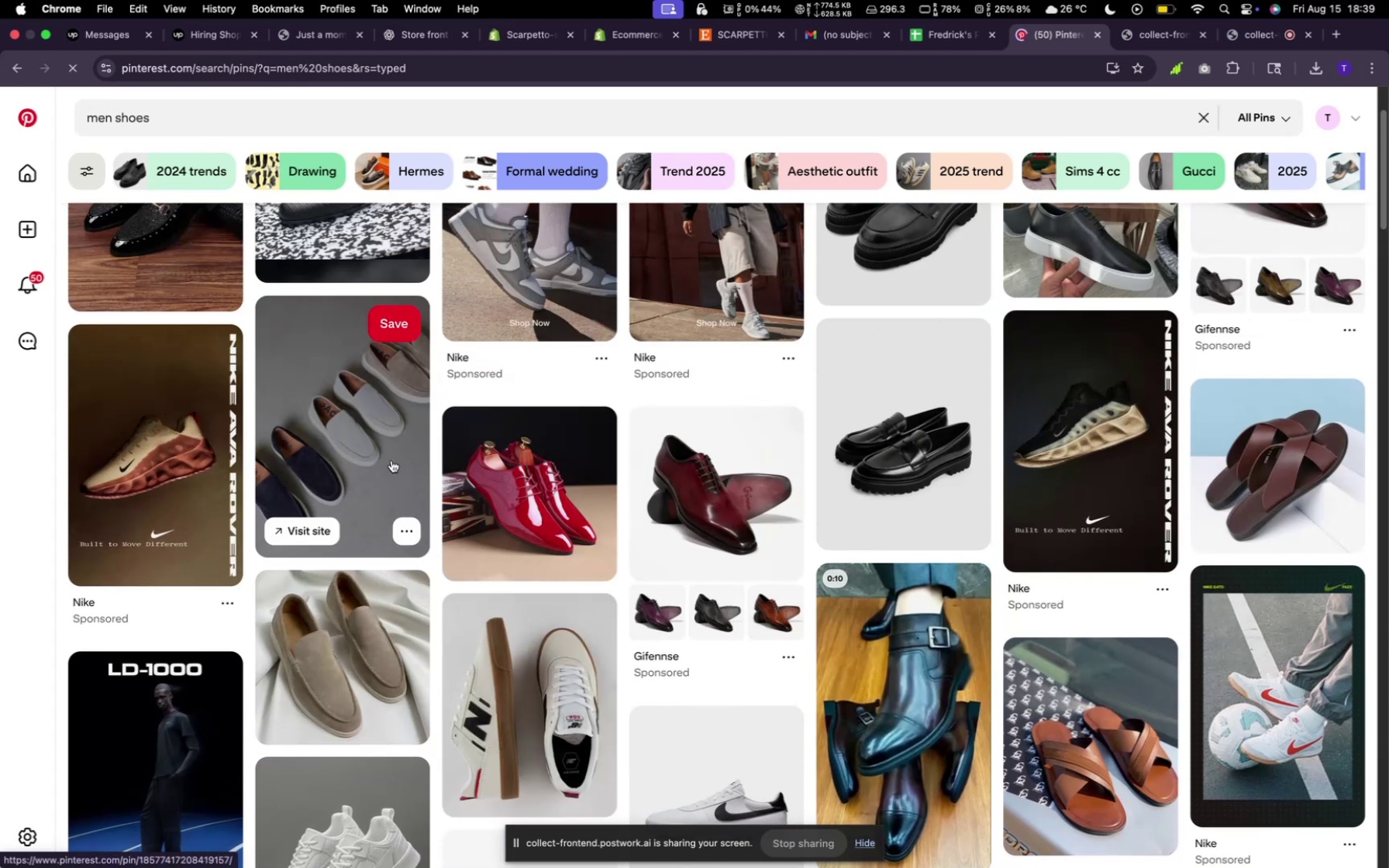 
left_click([350, 421])
 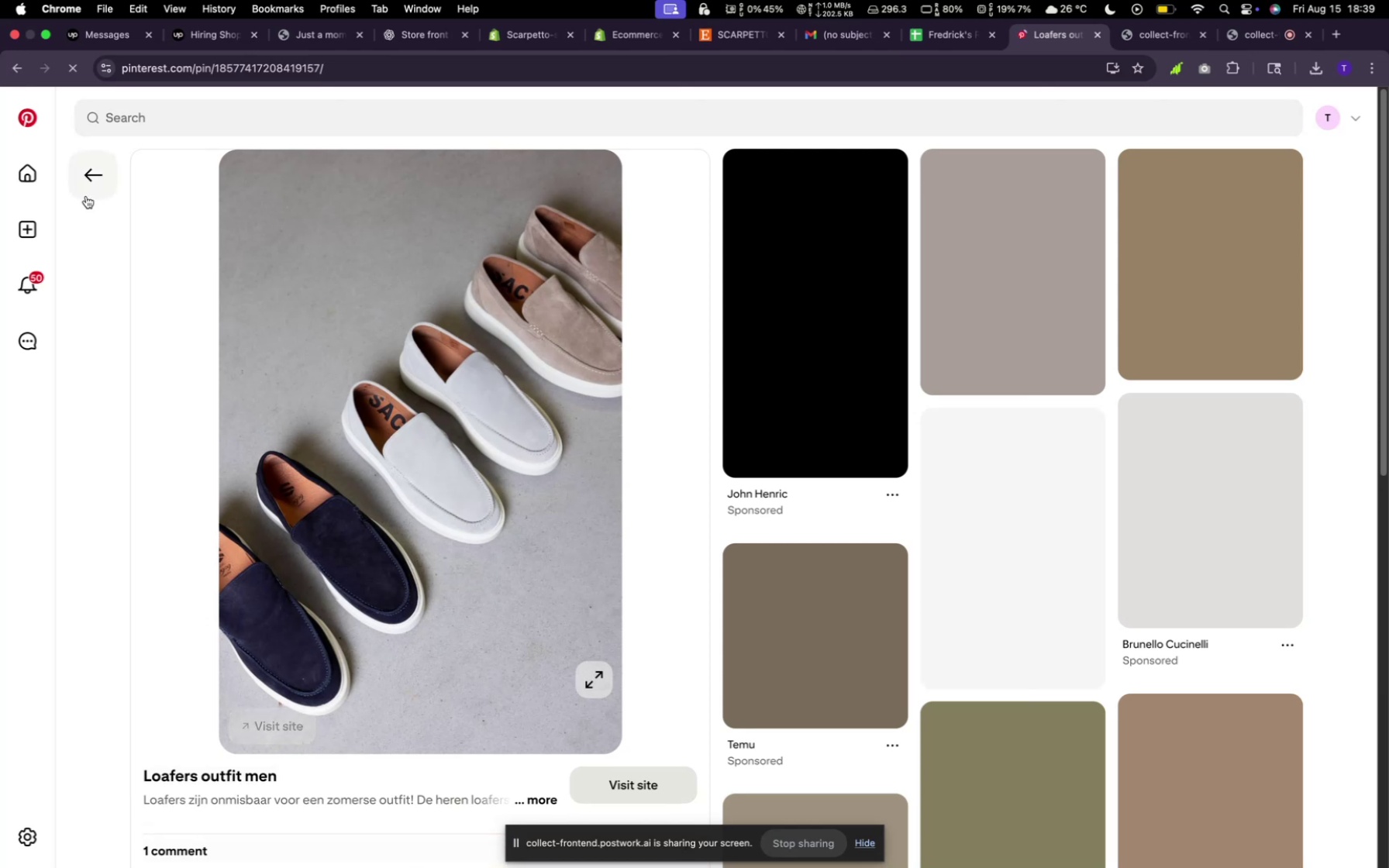 
wait(6.82)
 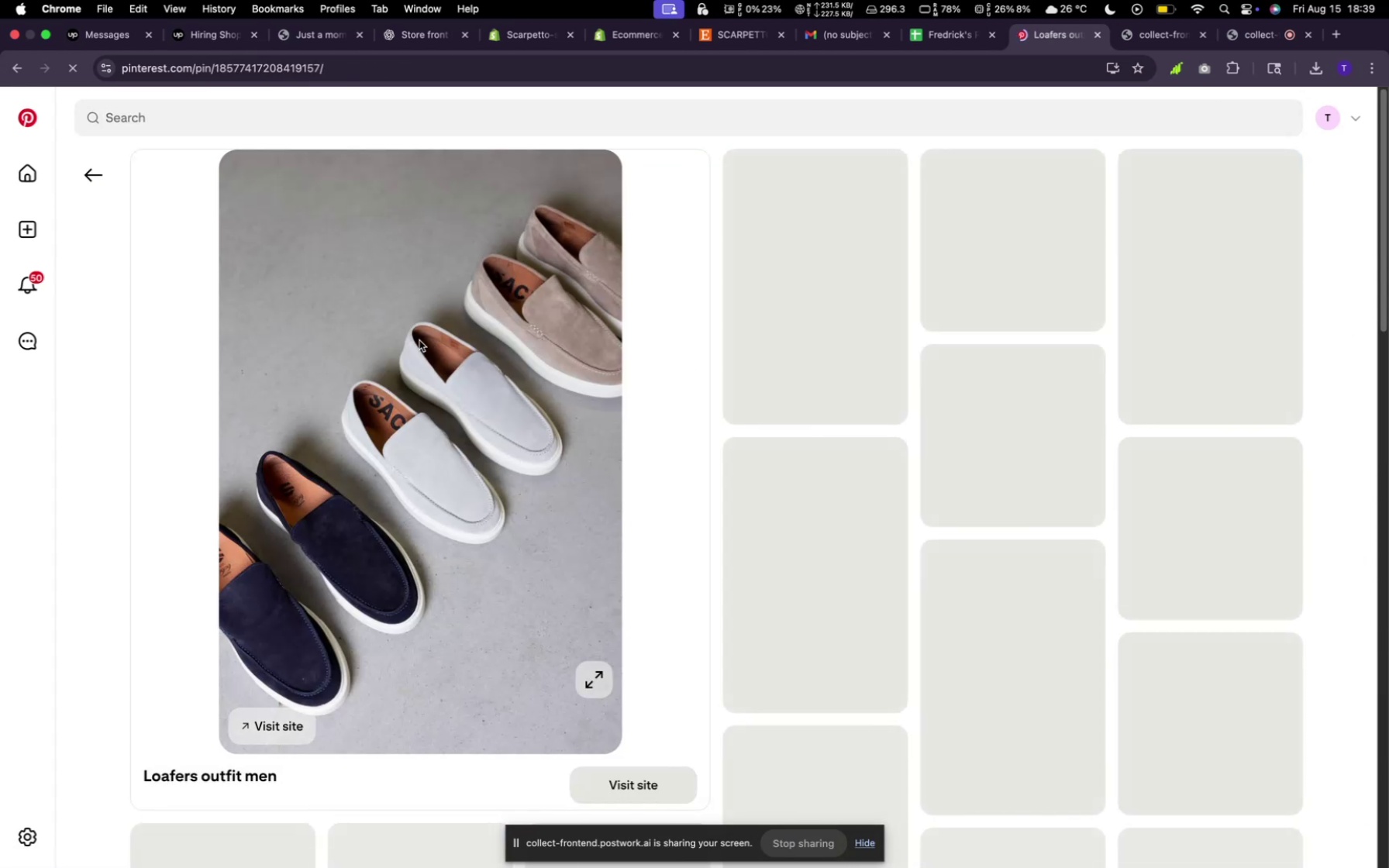 
left_click([87, 190])
 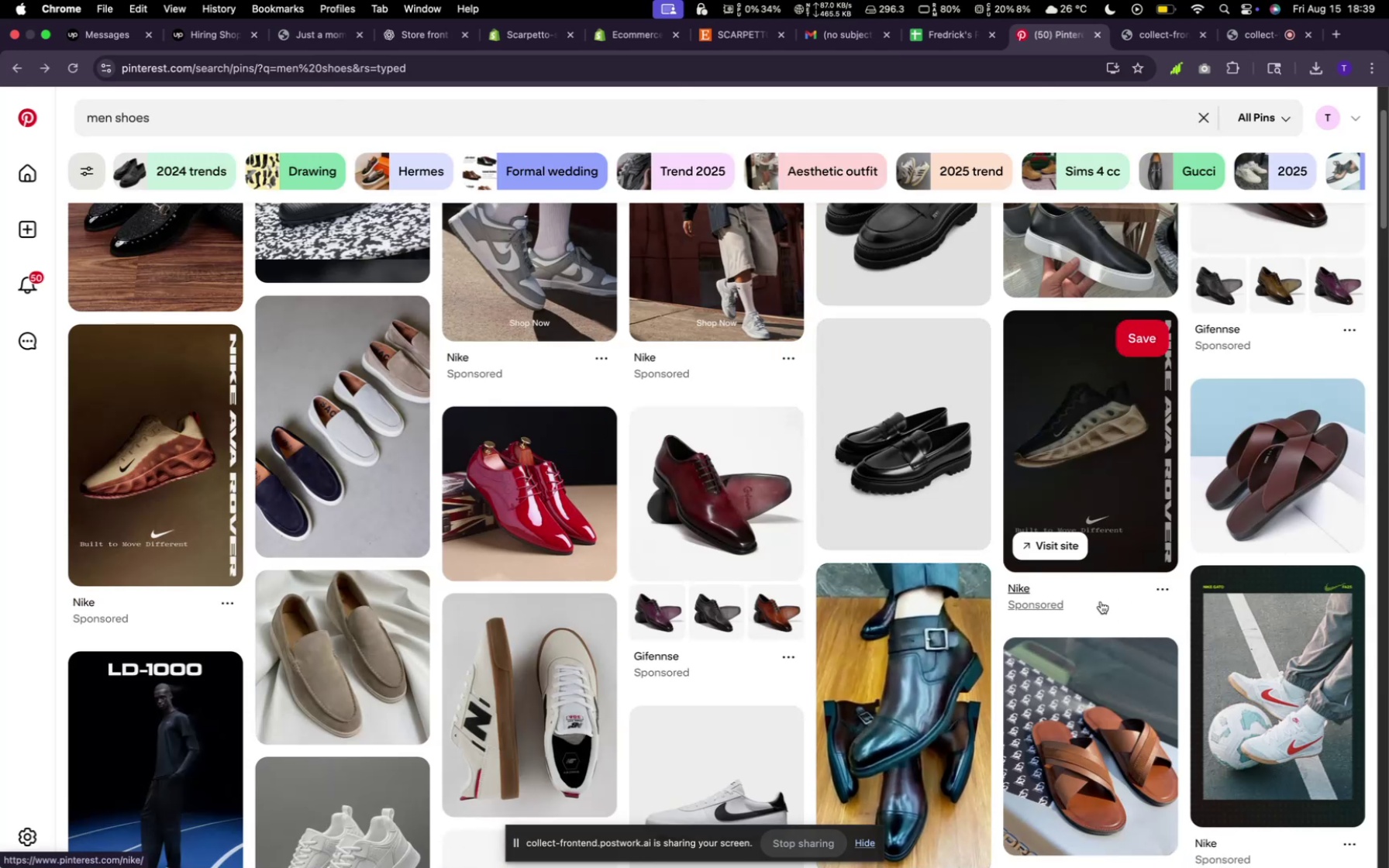 
scroll: coordinate [1053, 511], scroll_direction: down, amount: 19.0
 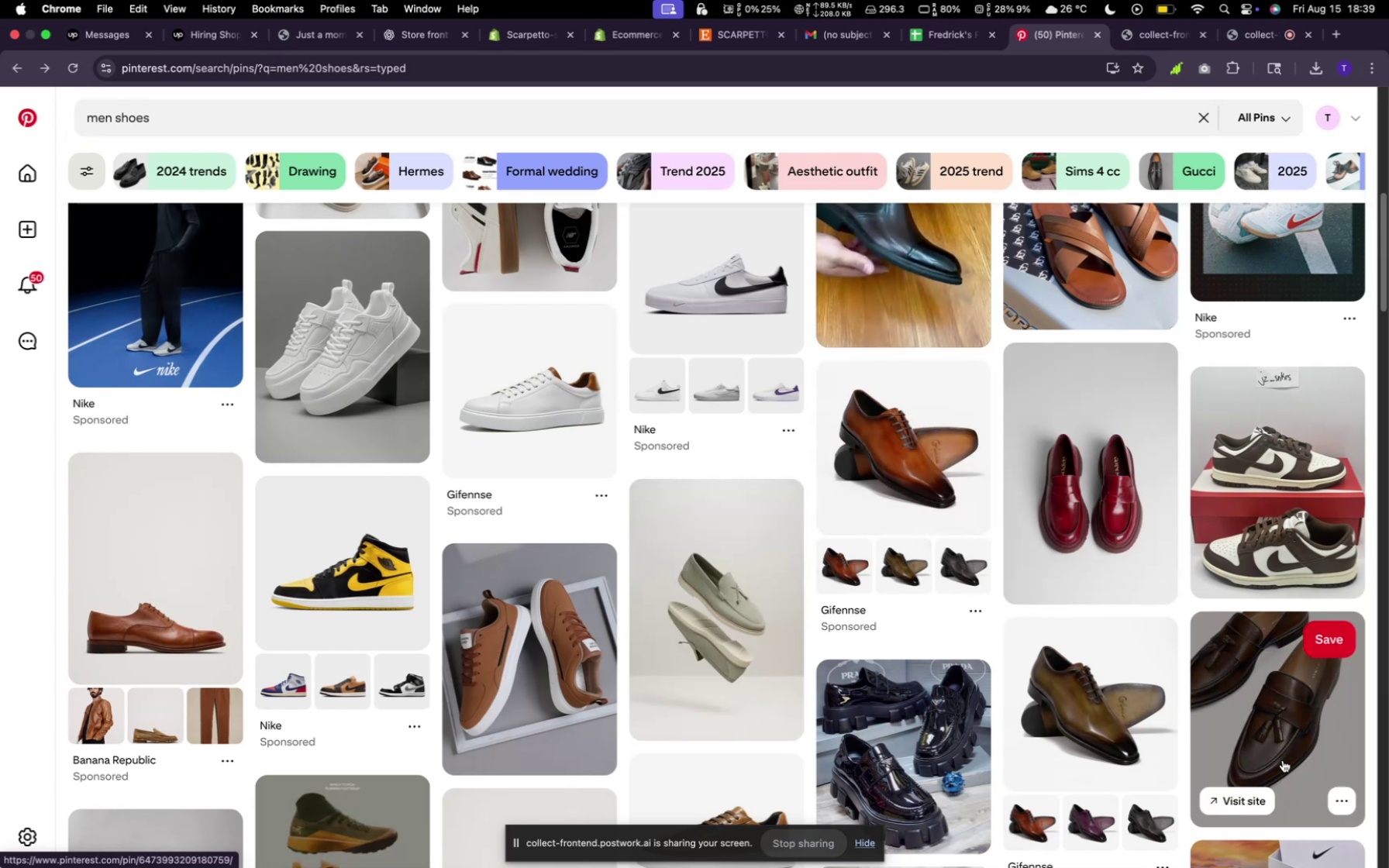 
wait(6.68)
 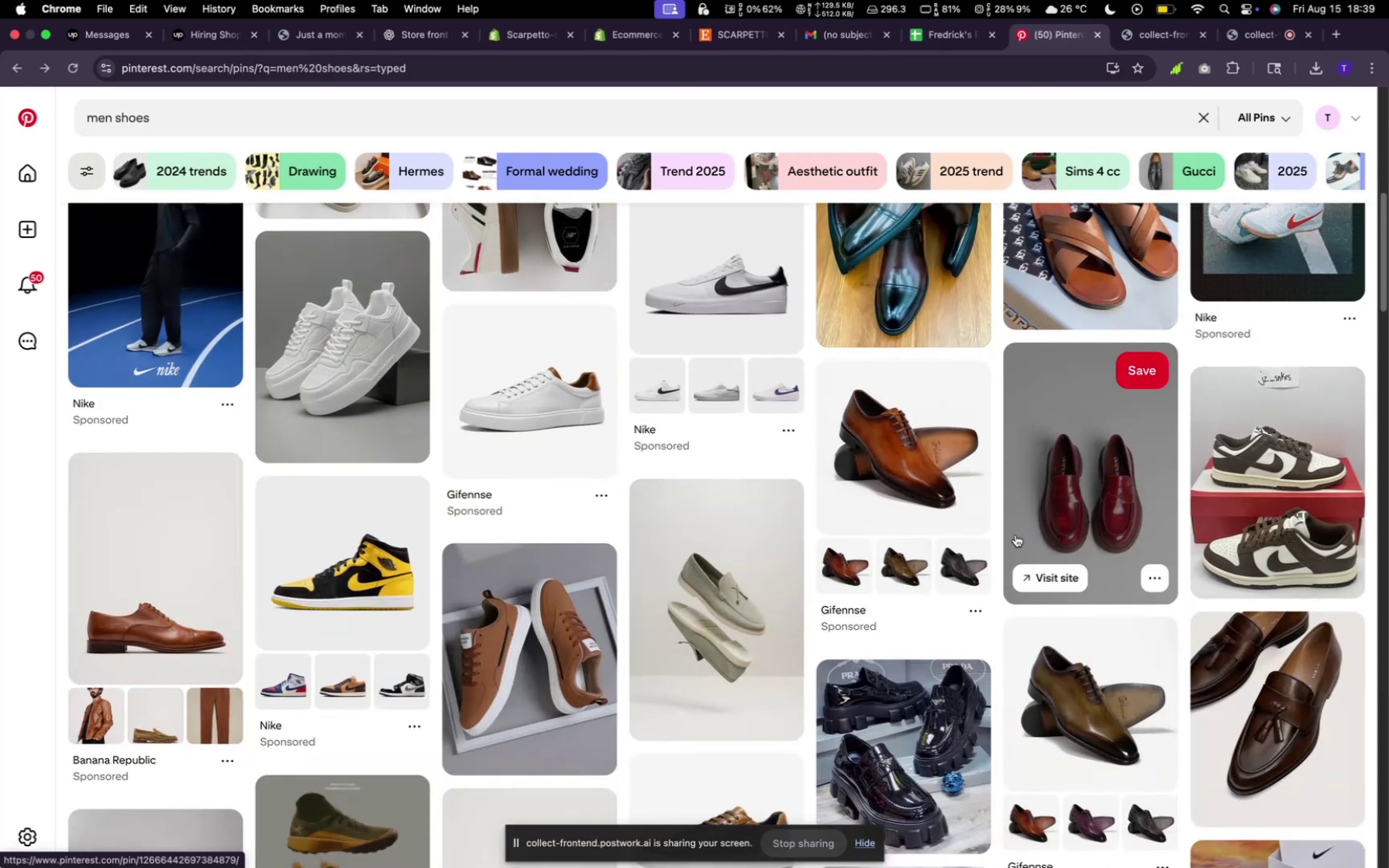 
left_click([1274, 703])
 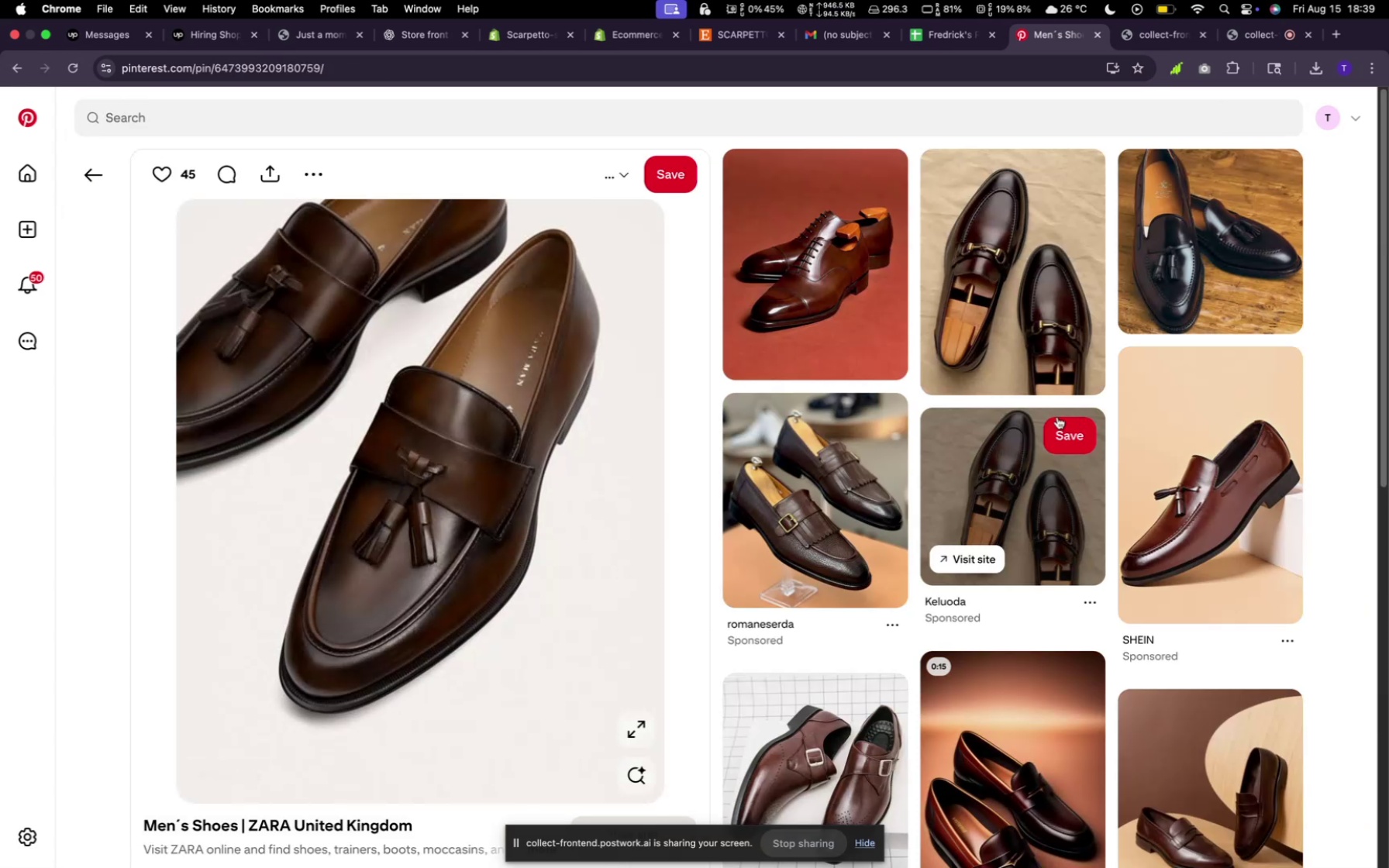 
wait(9.73)
 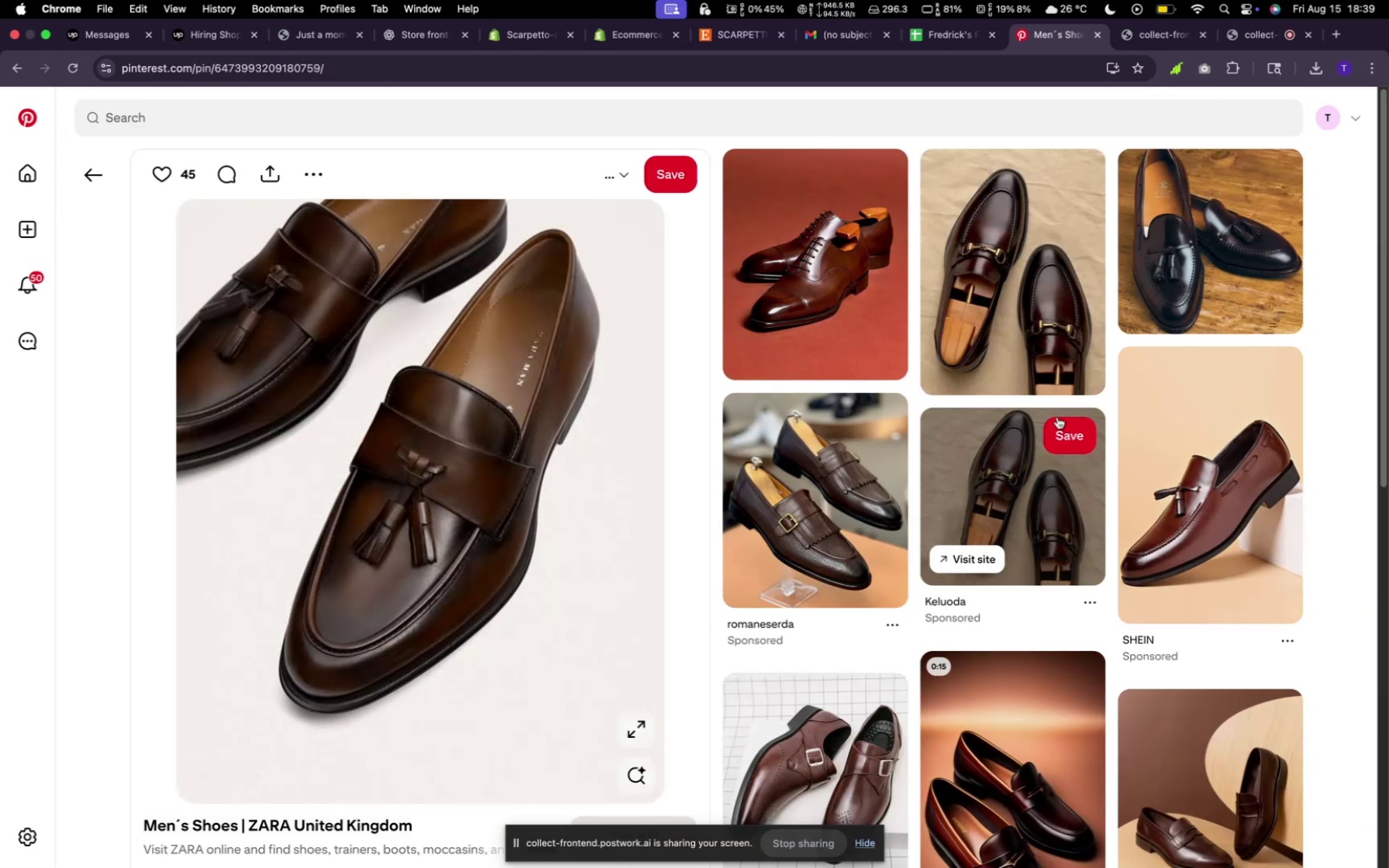 
left_click([1036, 290])
 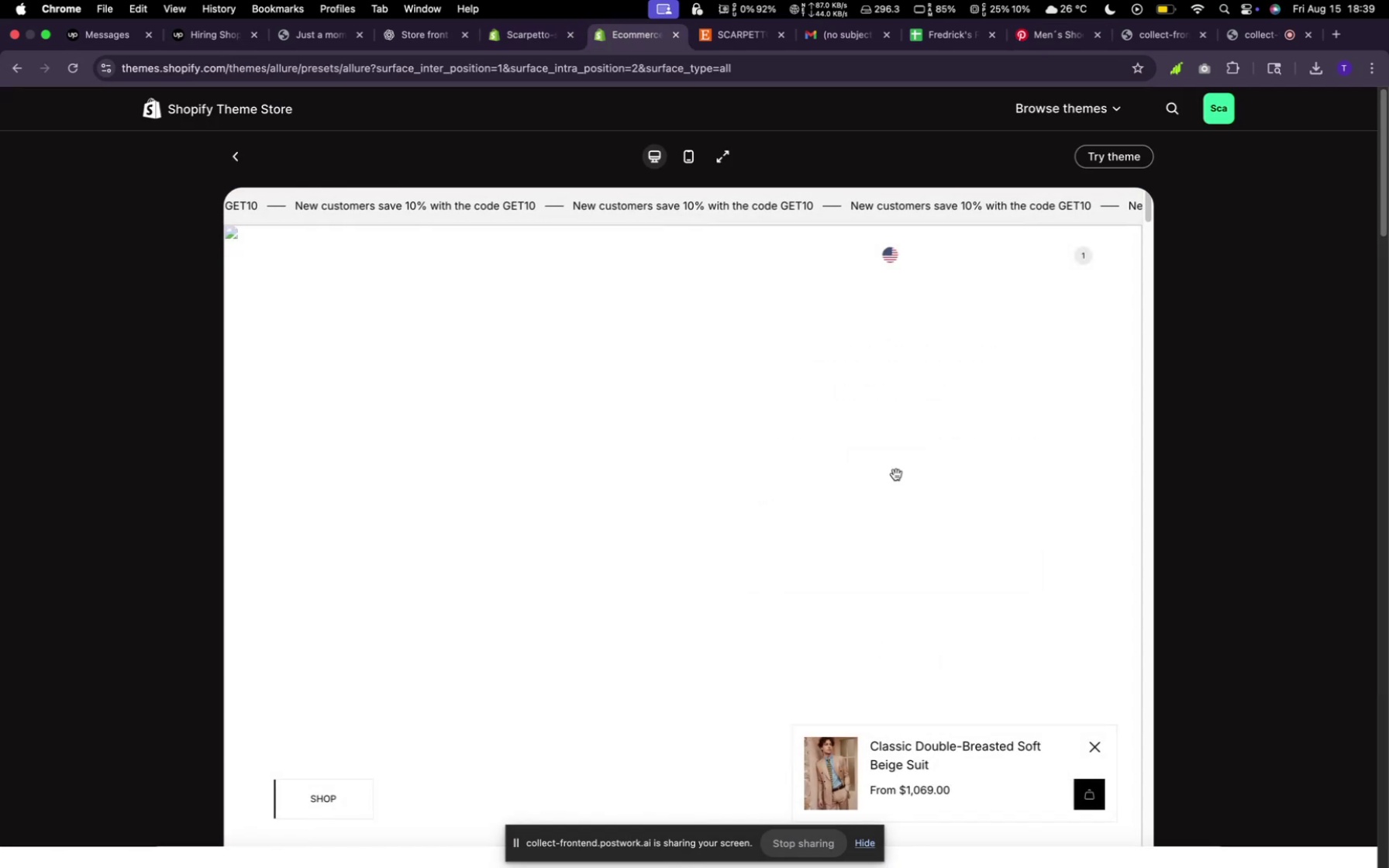 
scroll: coordinate [894, 520], scroll_direction: up, amount: 16.0
 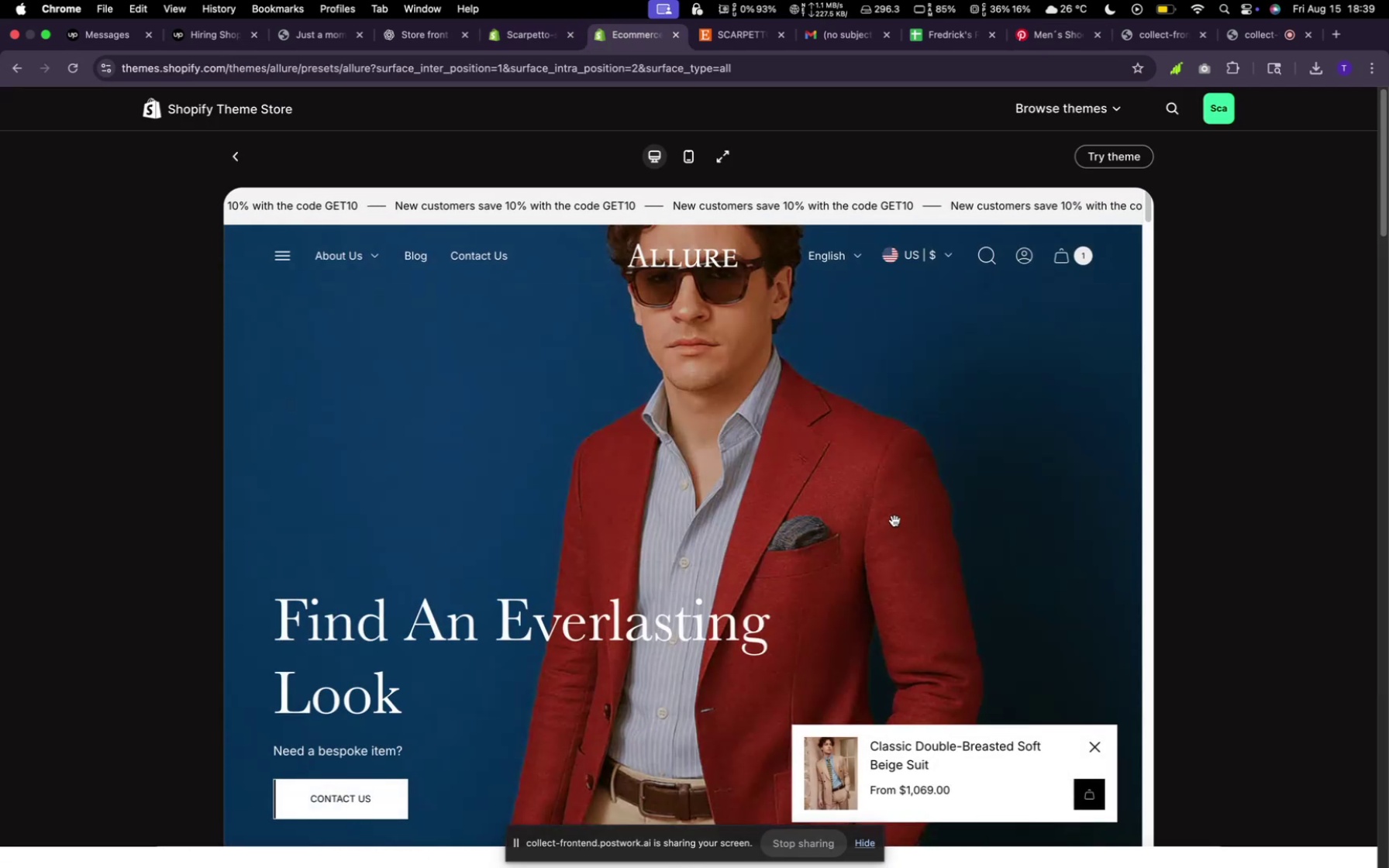 
scroll: coordinate [894, 521], scroll_direction: down, amount: 3.0
 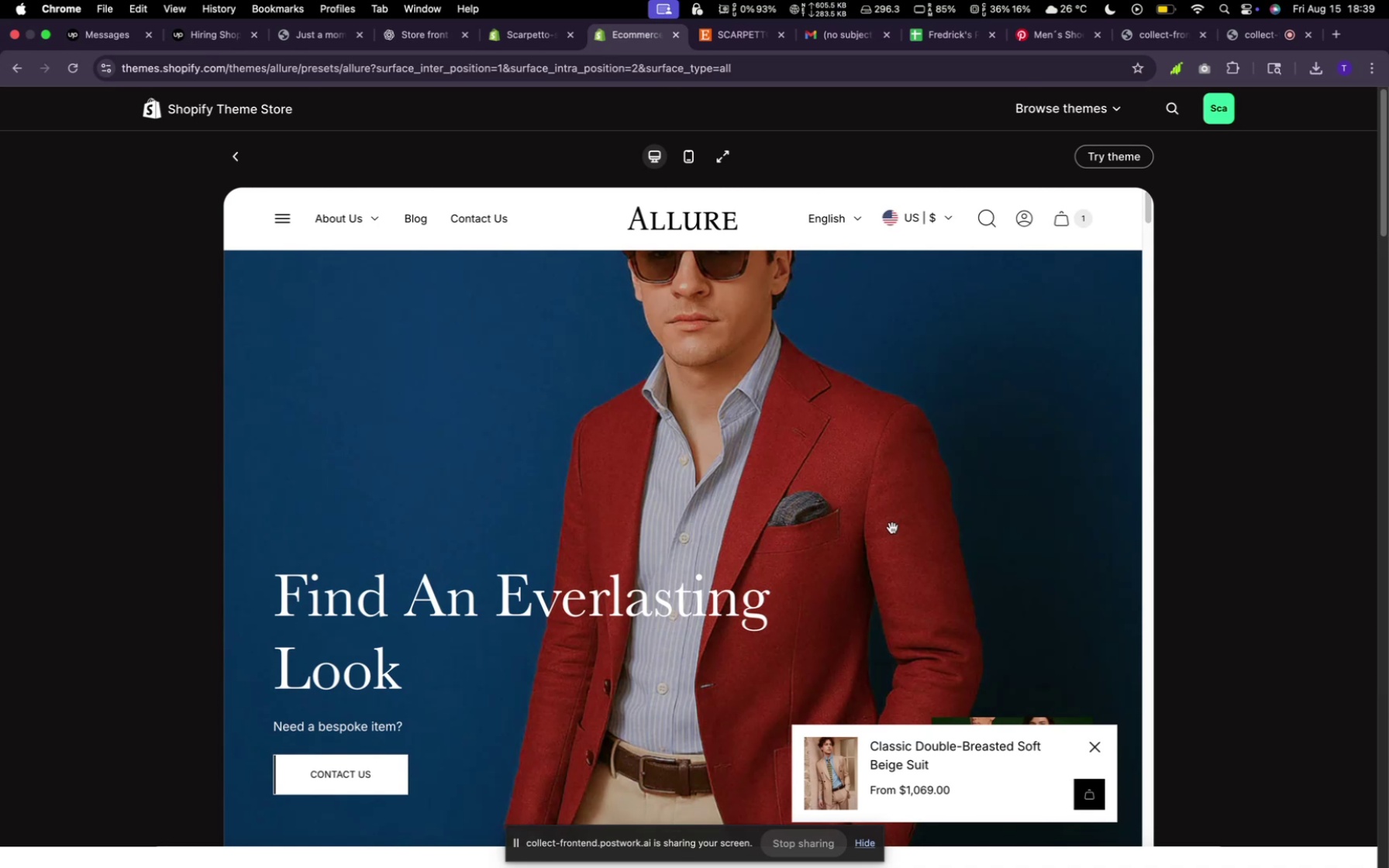 
scroll: coordinate [891, 557], scroll_direction: up, amount: 4.0
 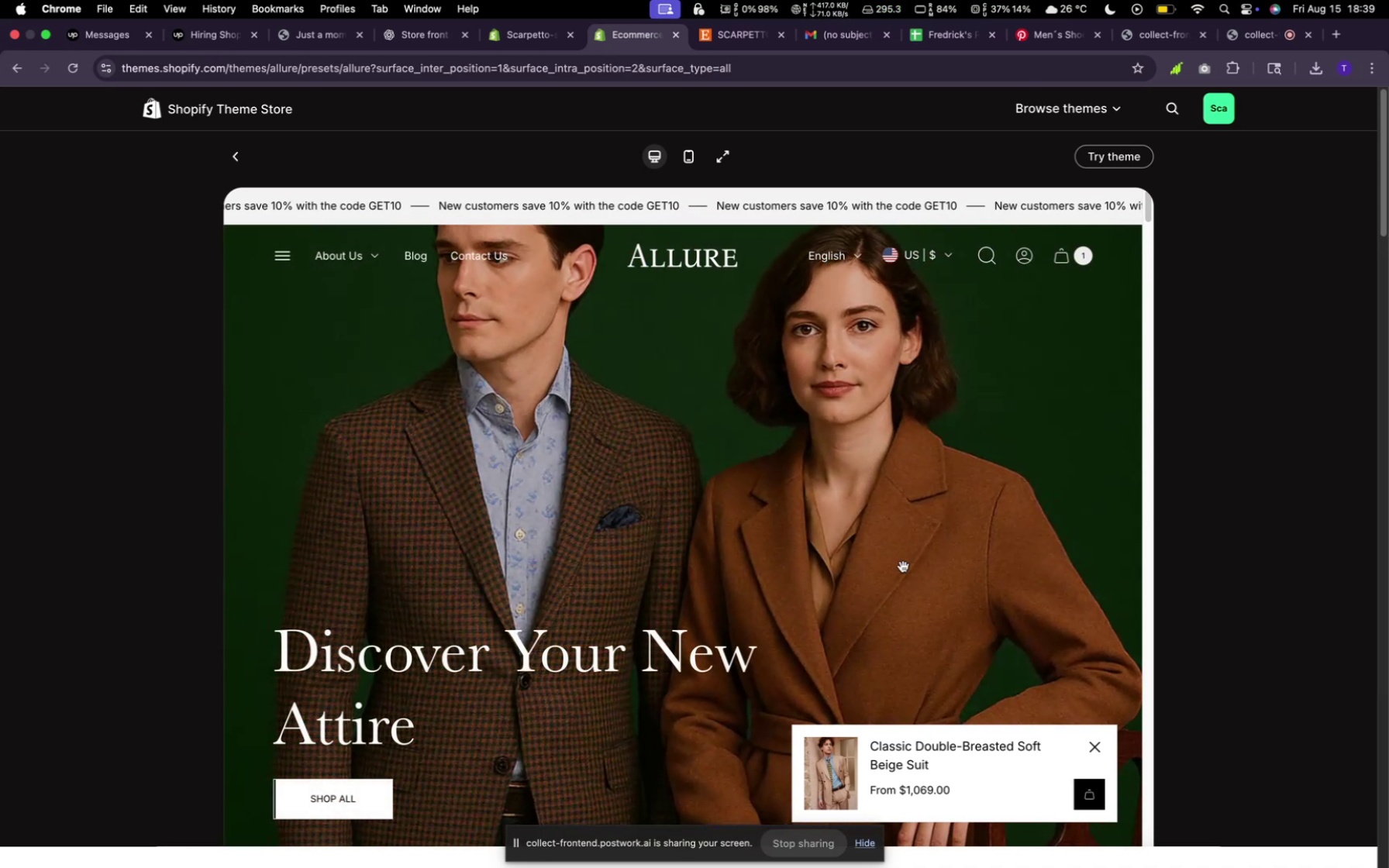 
wait(5.61)
 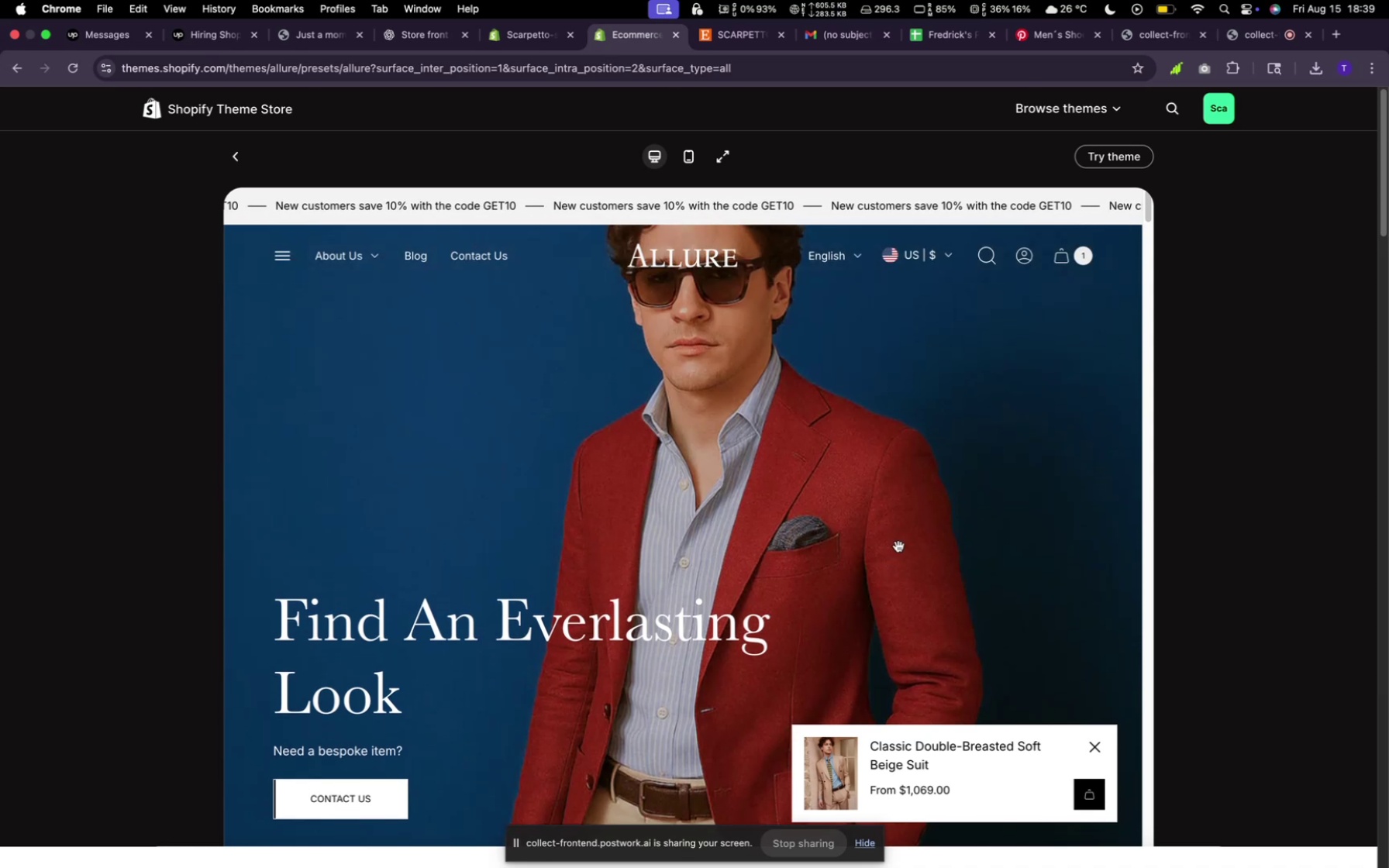 
scroll: coordinate [912, 526], scroll_direction: down, amount: 126.0
 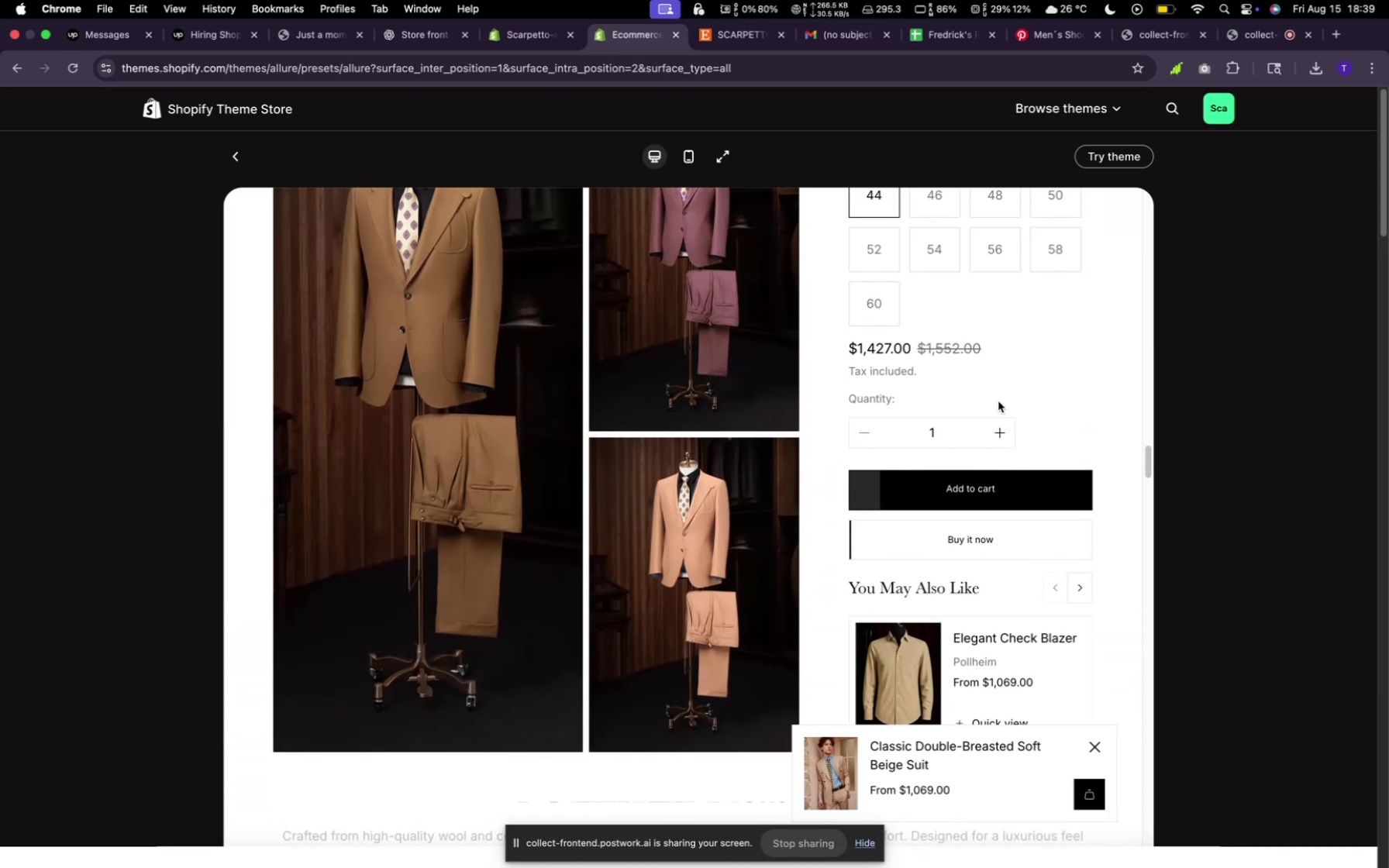 
scroll: coordinate [905, 470], scroll_direction: up, amount: 48.0
 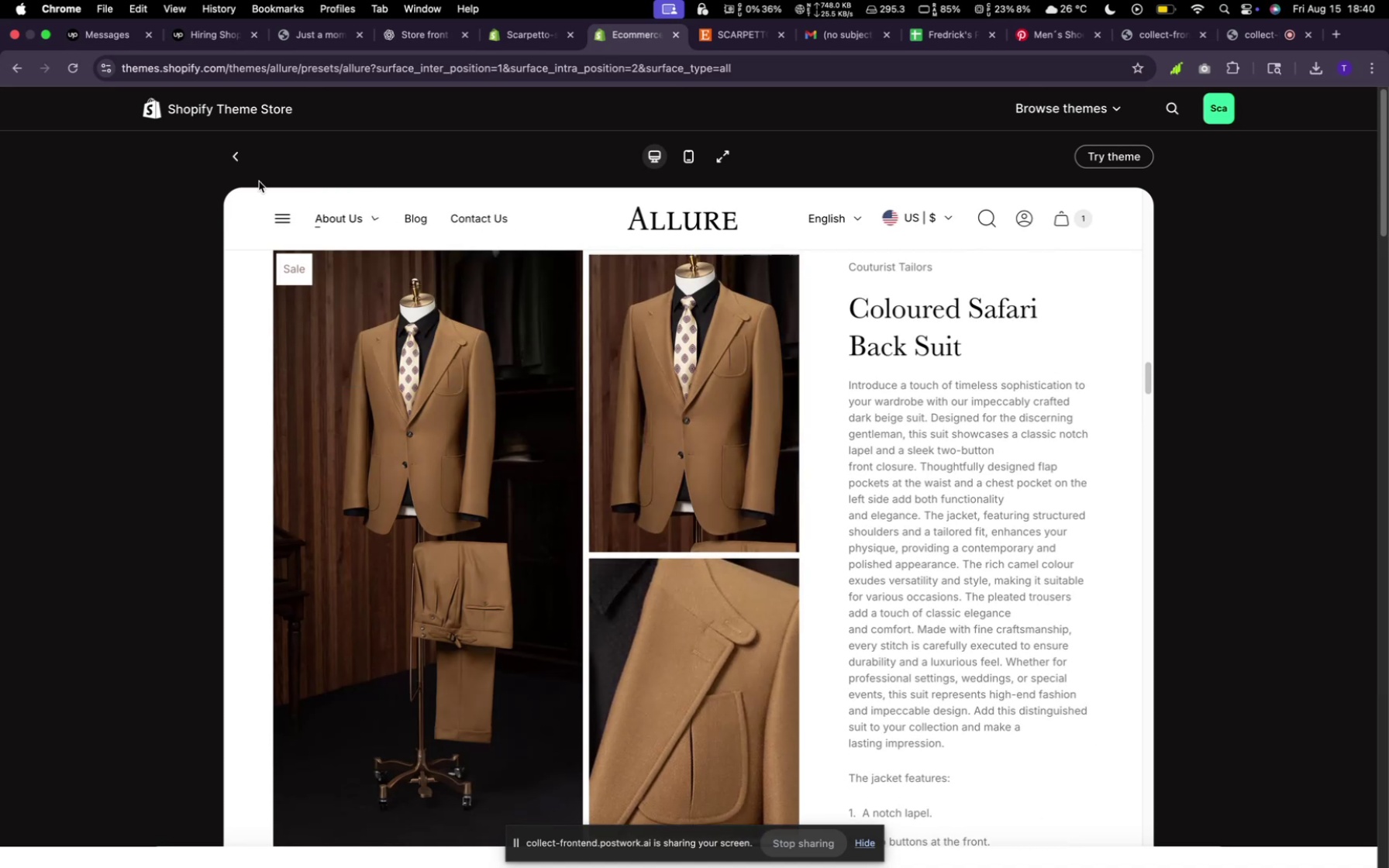 
left_click([230, 164])
 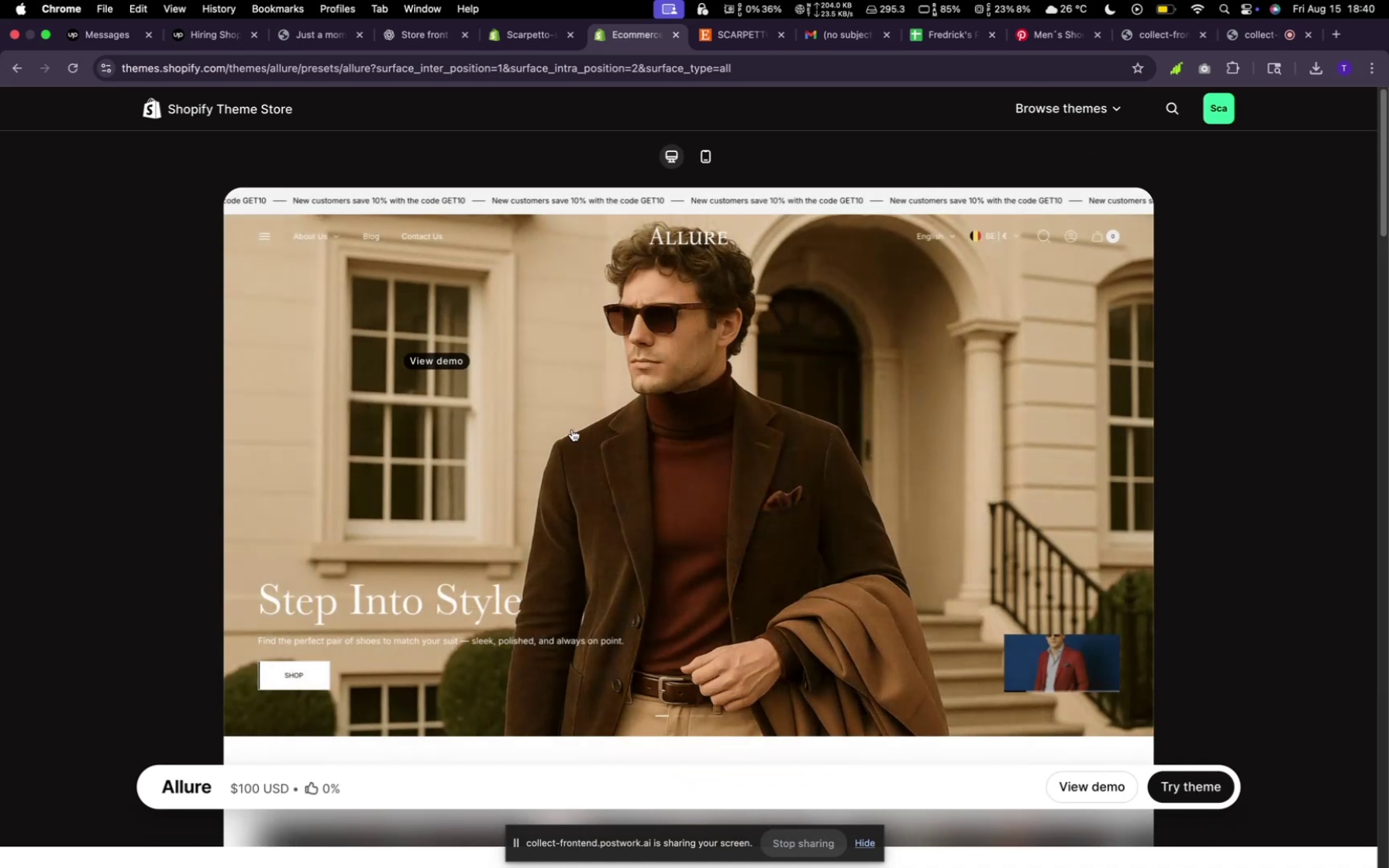 
scroll: coordinate [642, 460], scroll_direction: down, amount: 27.0
 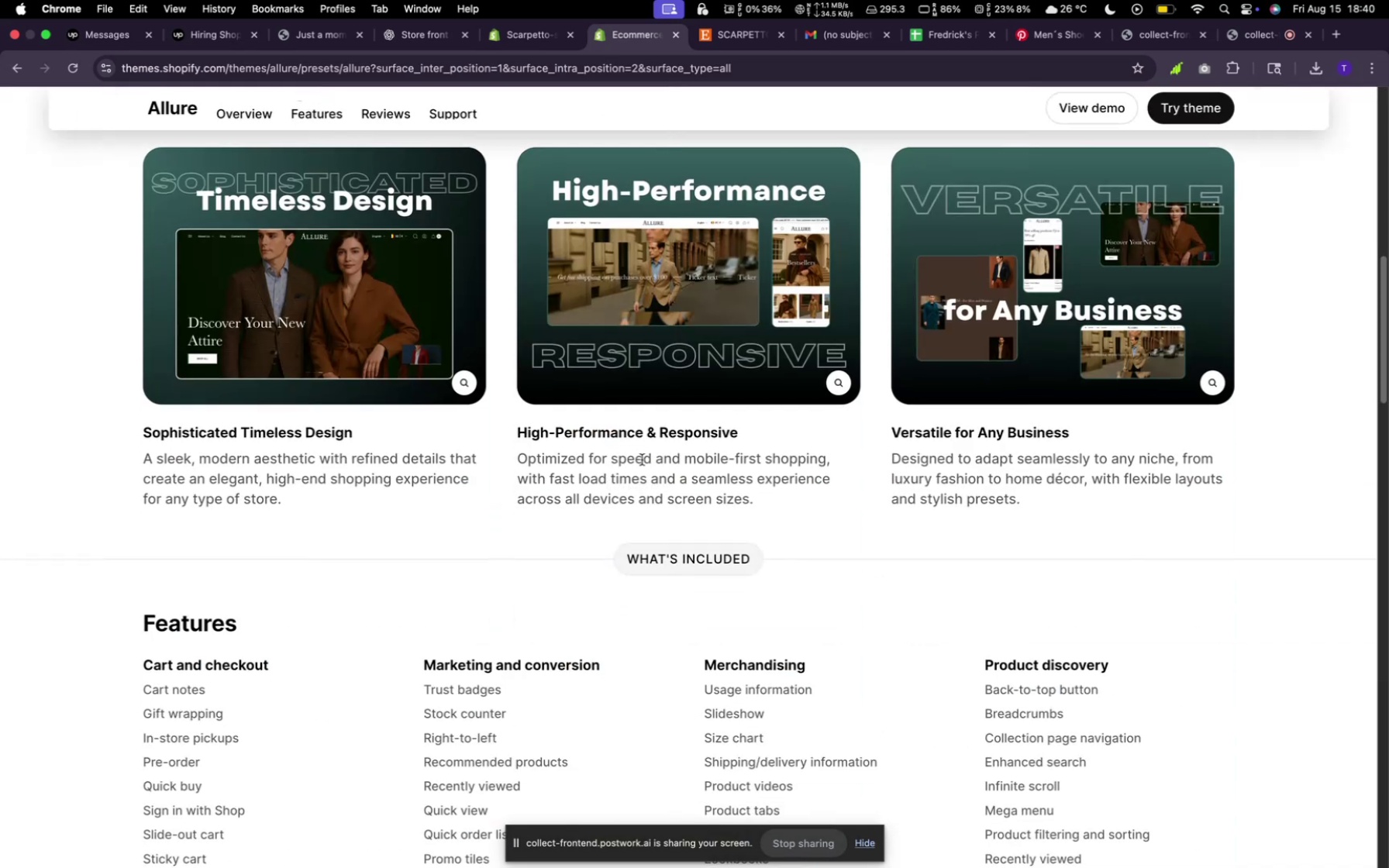 
scroll: coordinate [589, 414], scroll_direction: up, amount: 35.0
 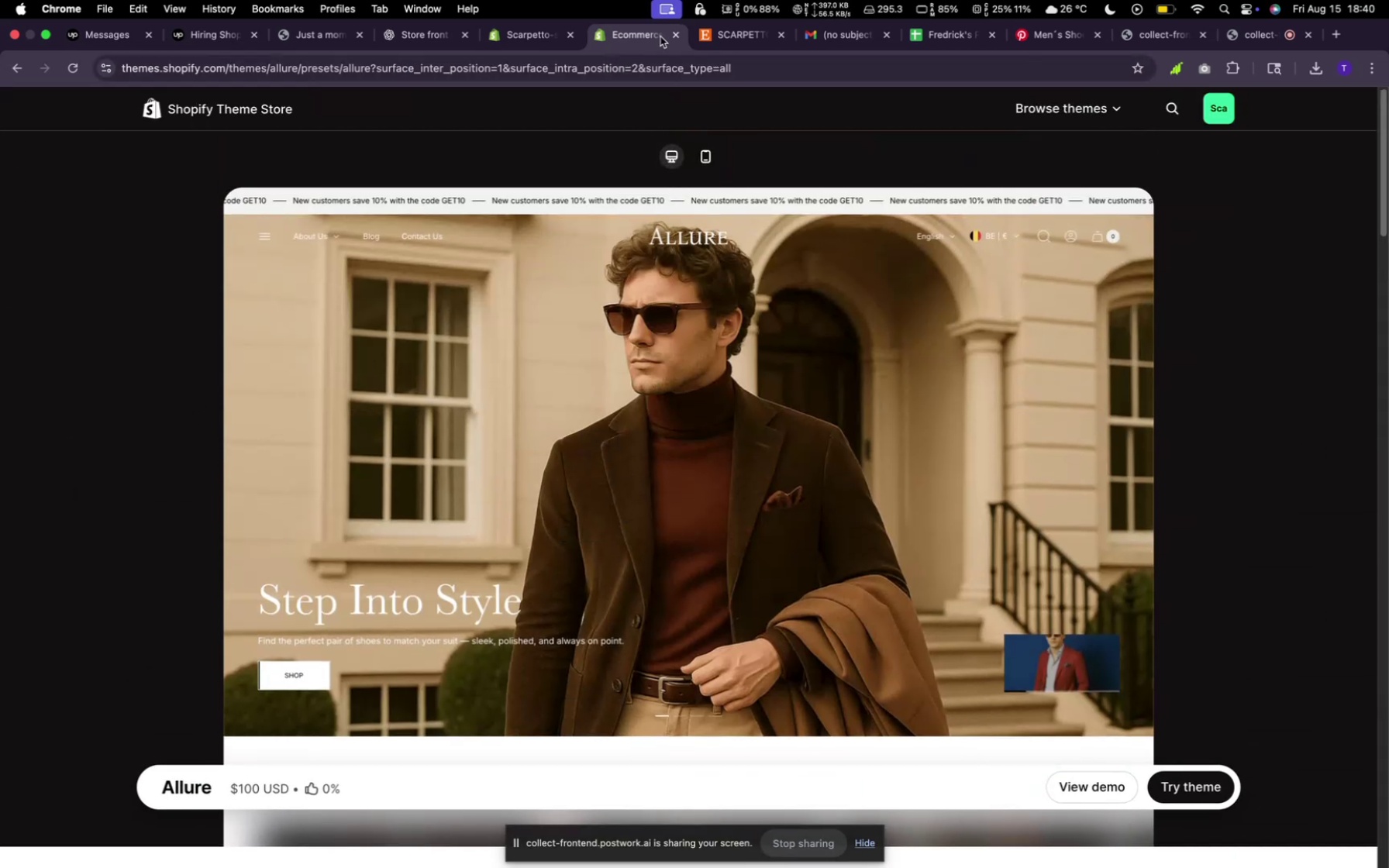 
left_click([675, 35])
 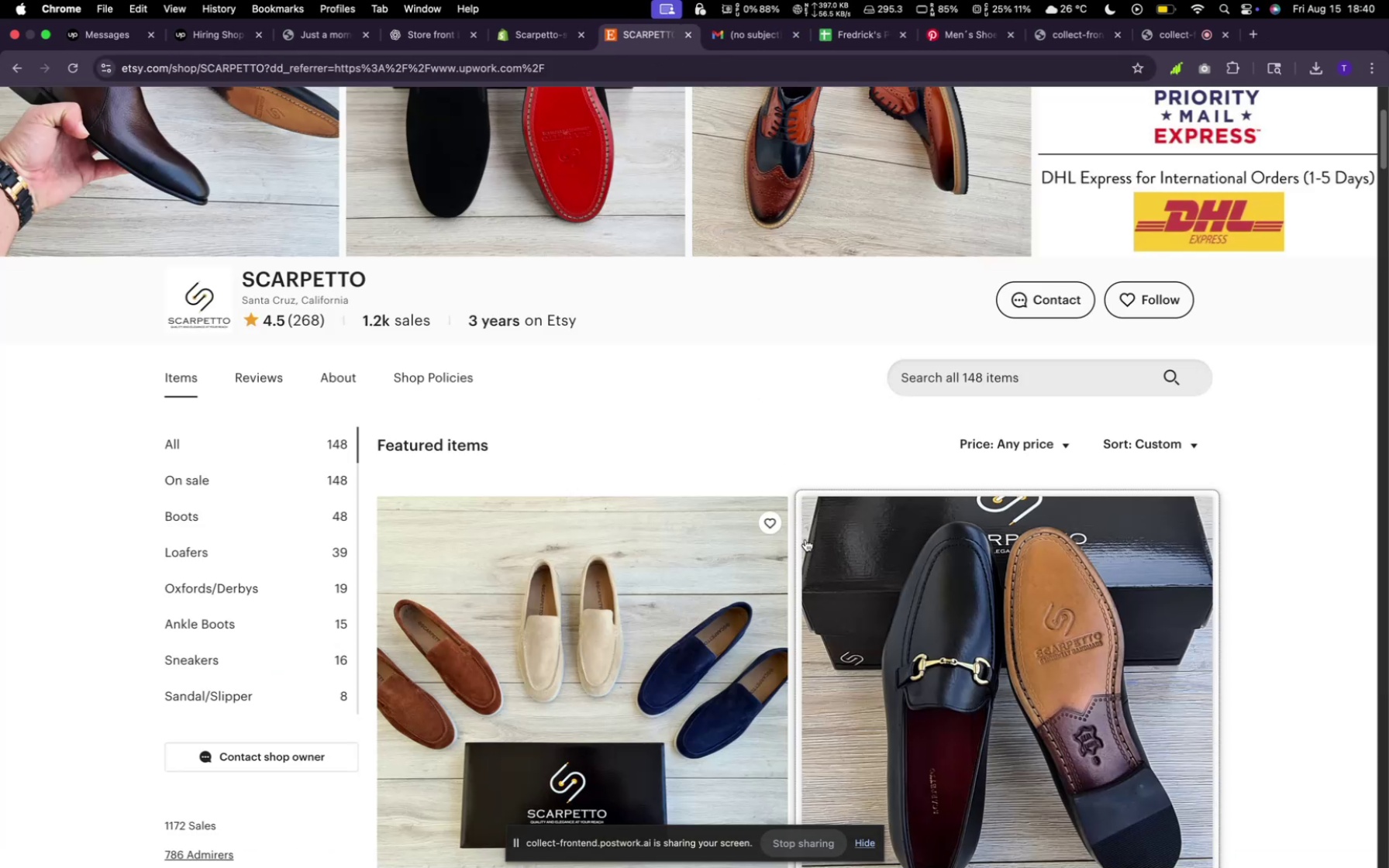 
scroll: coordinate [829, 584], scroll_direction: down, amount: 10.0
 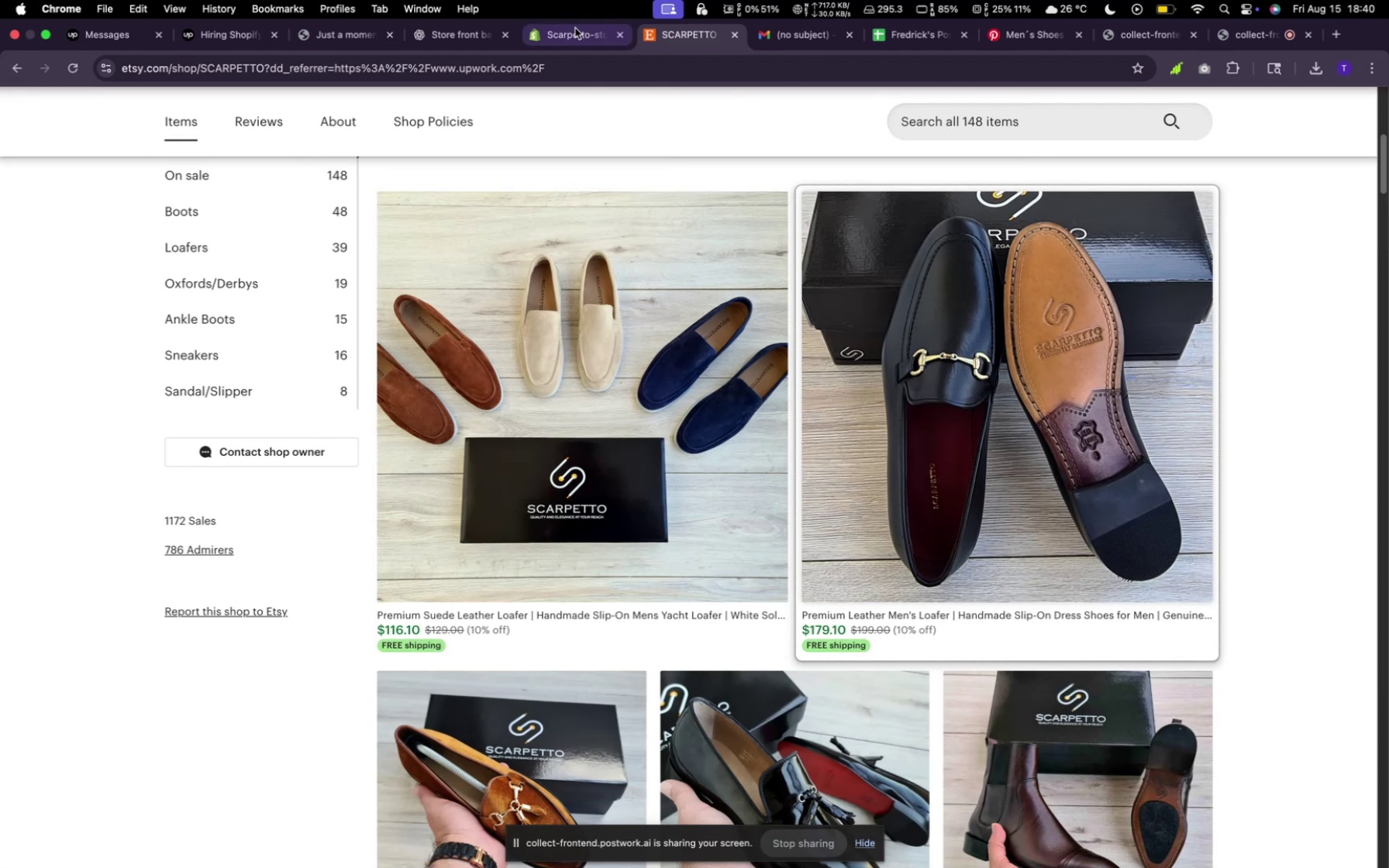 
left_click([571, 42])
 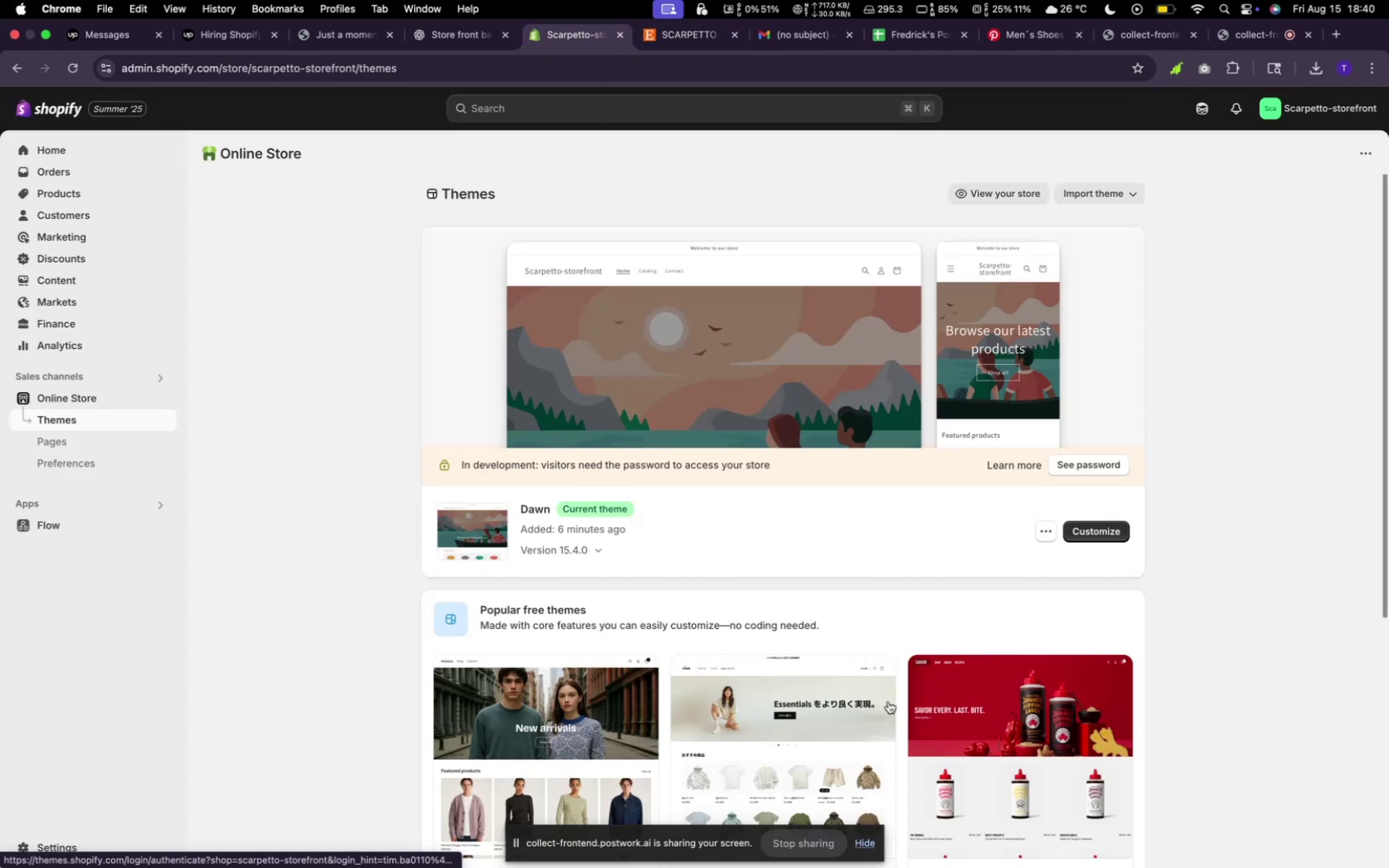 
scroll: coordinate [954, 711], scroll_direction: down, amount: 14.0
 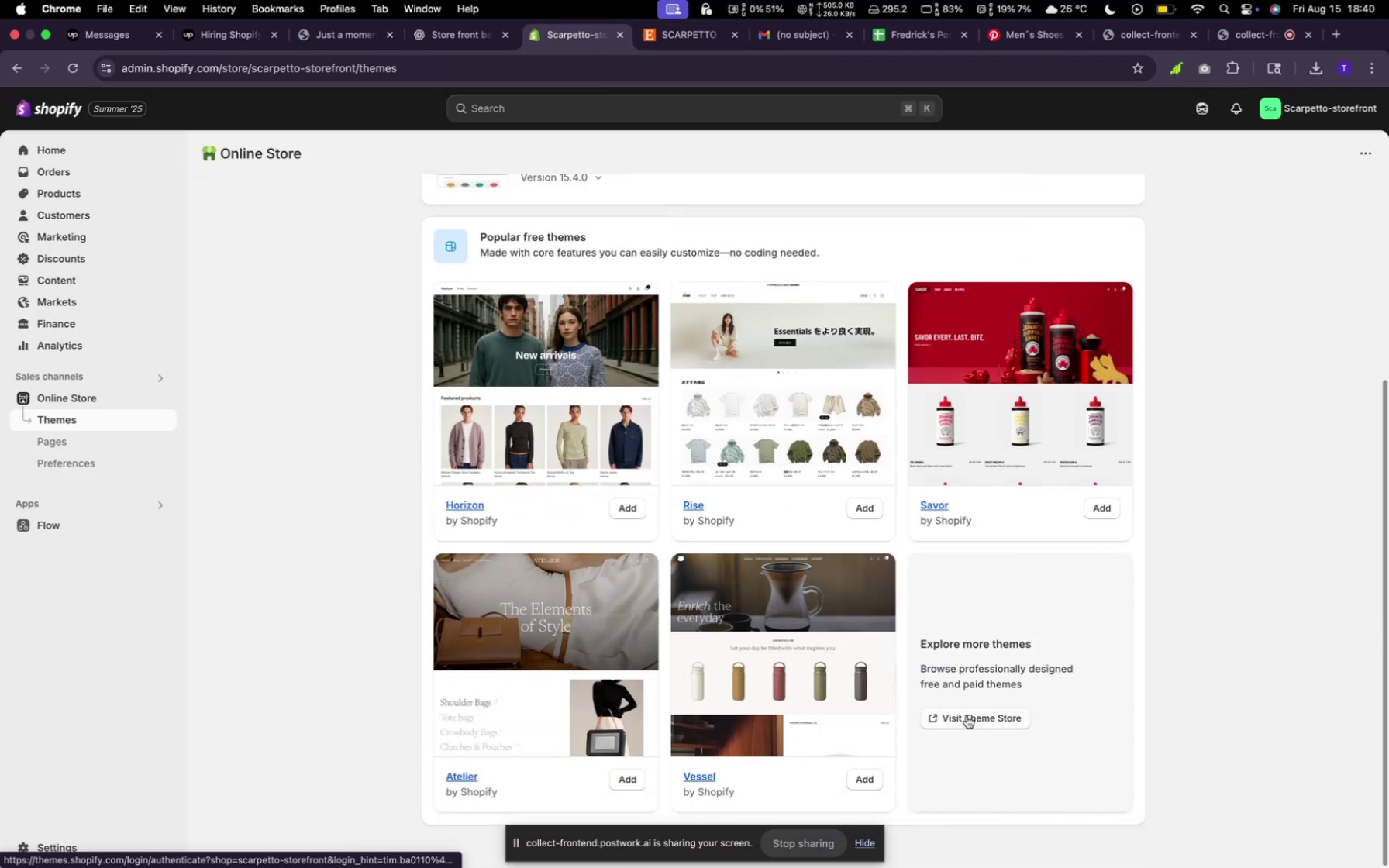 
left_click([967, 718])
 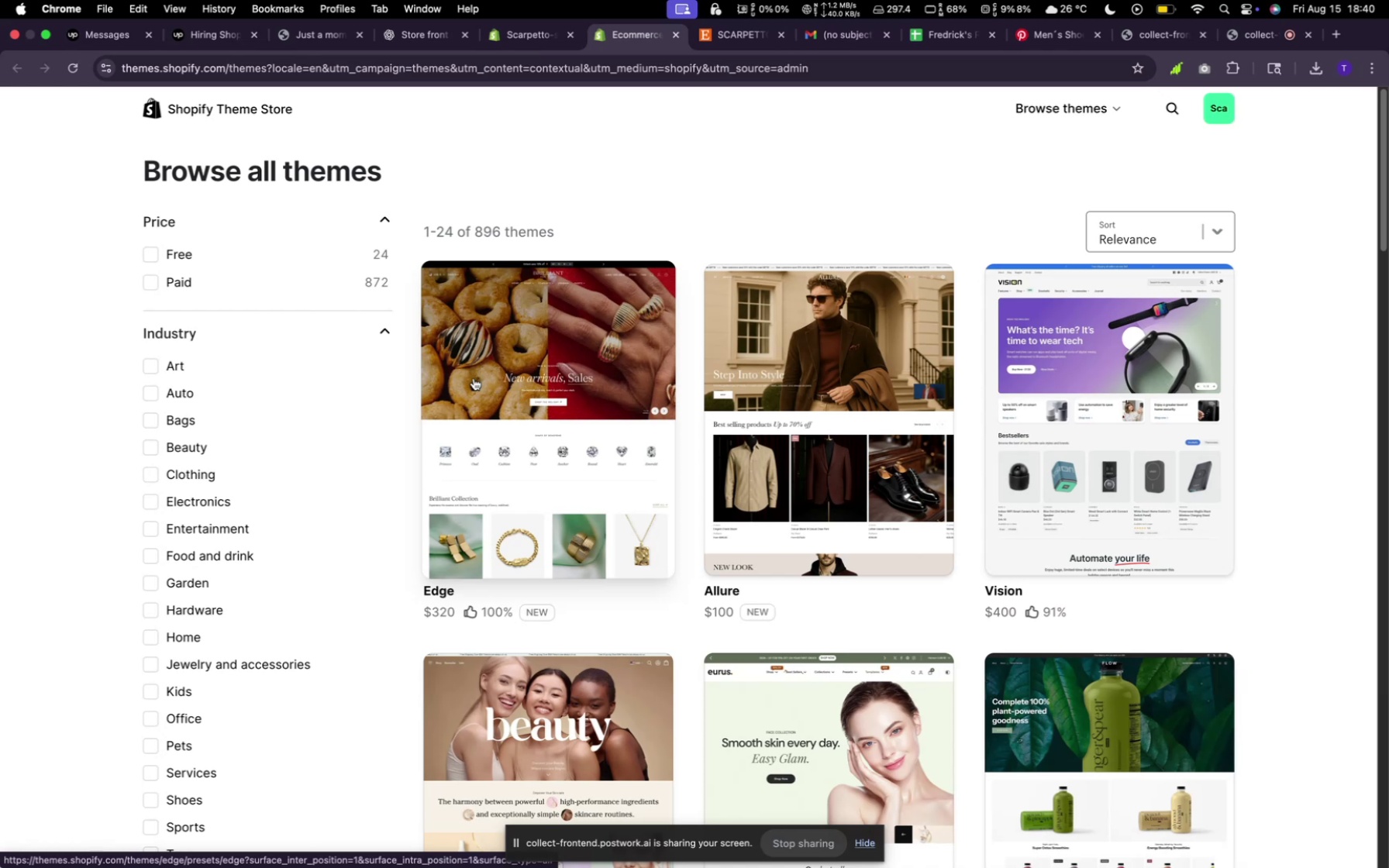 
wait(21.89)
 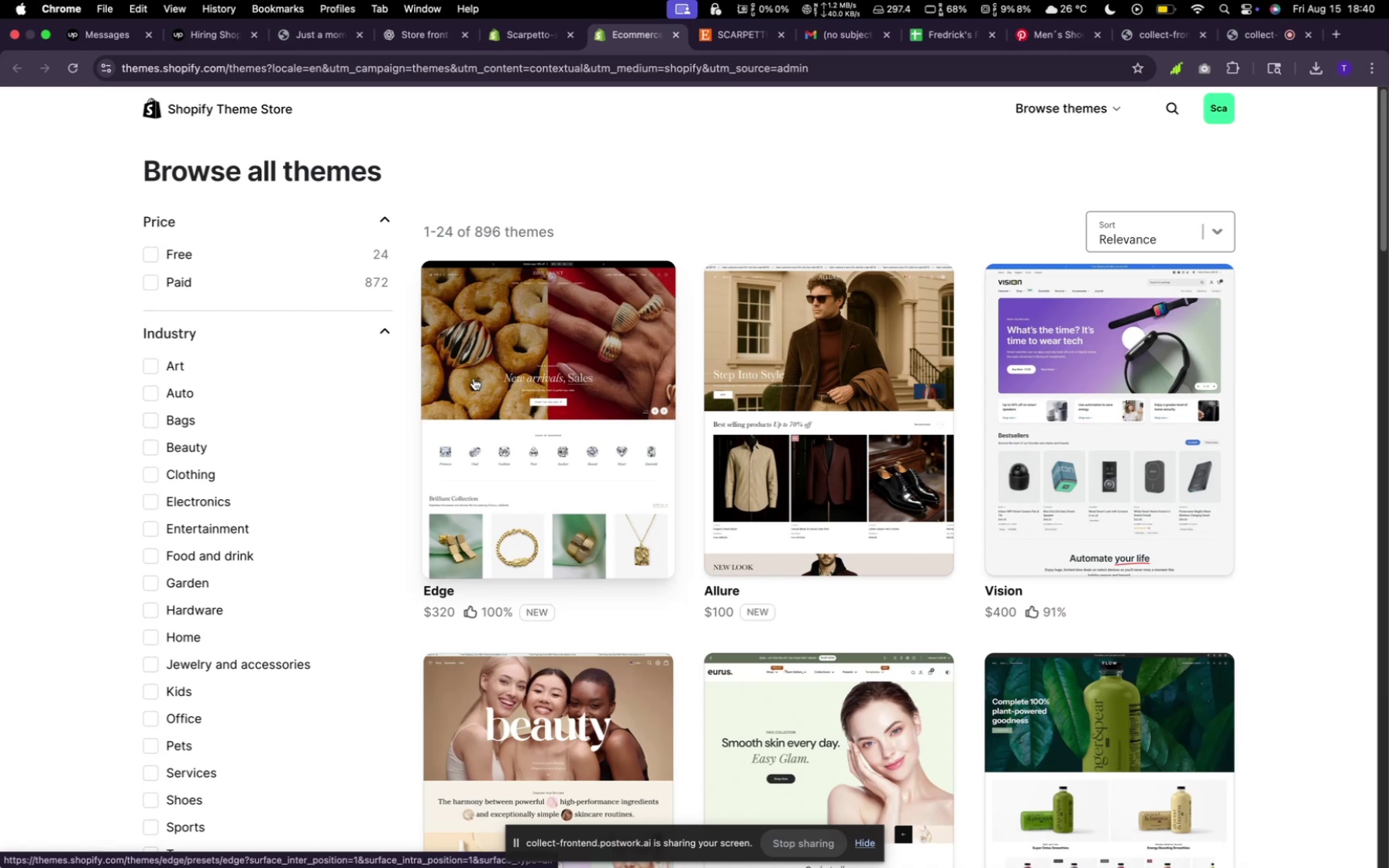 
scroll: coordinate [788, 451], scroll_direction: down, amount: 82.0
 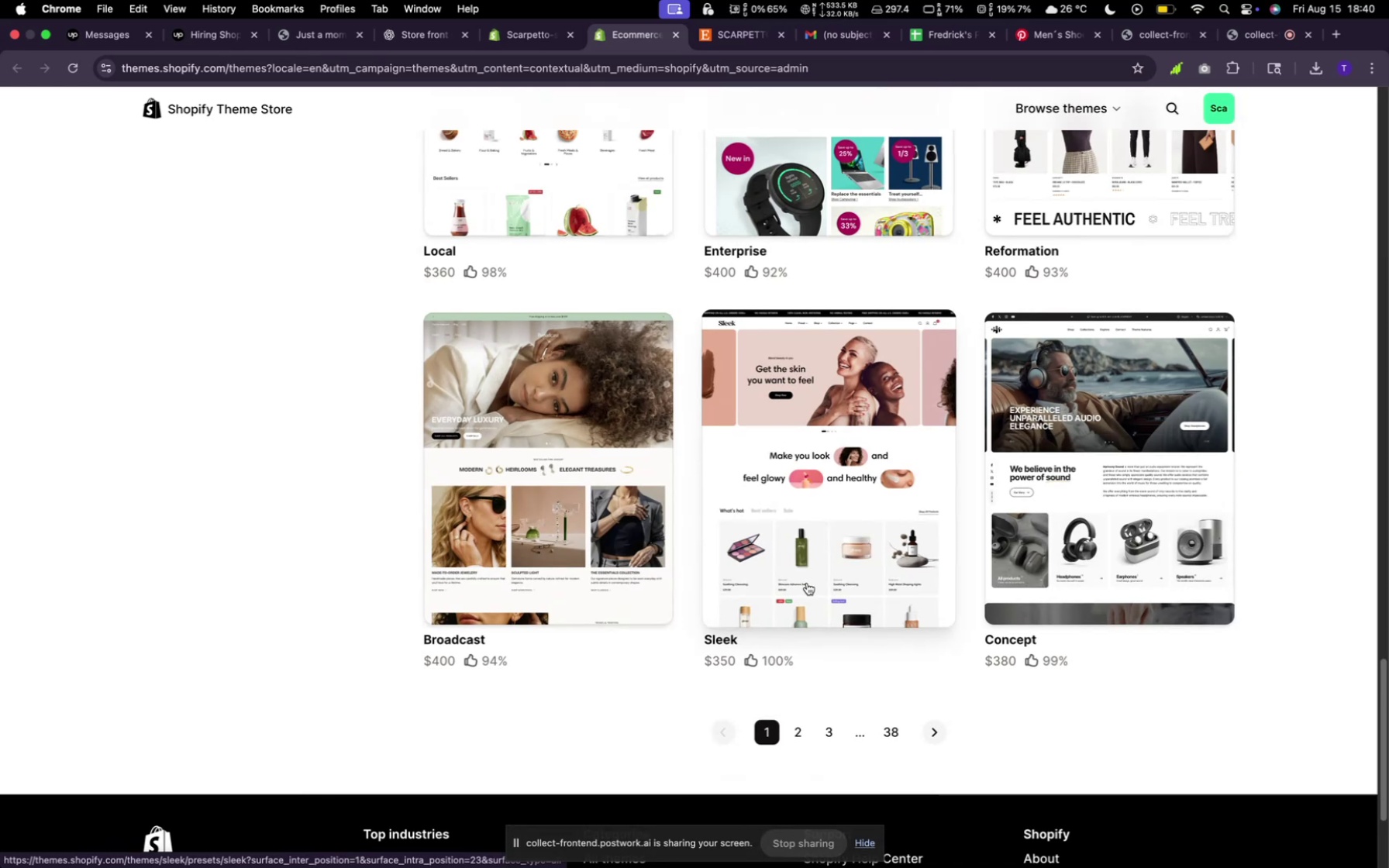 
scroll: coordinate [196, 488], scroll_direction: up, amount: 60.0
 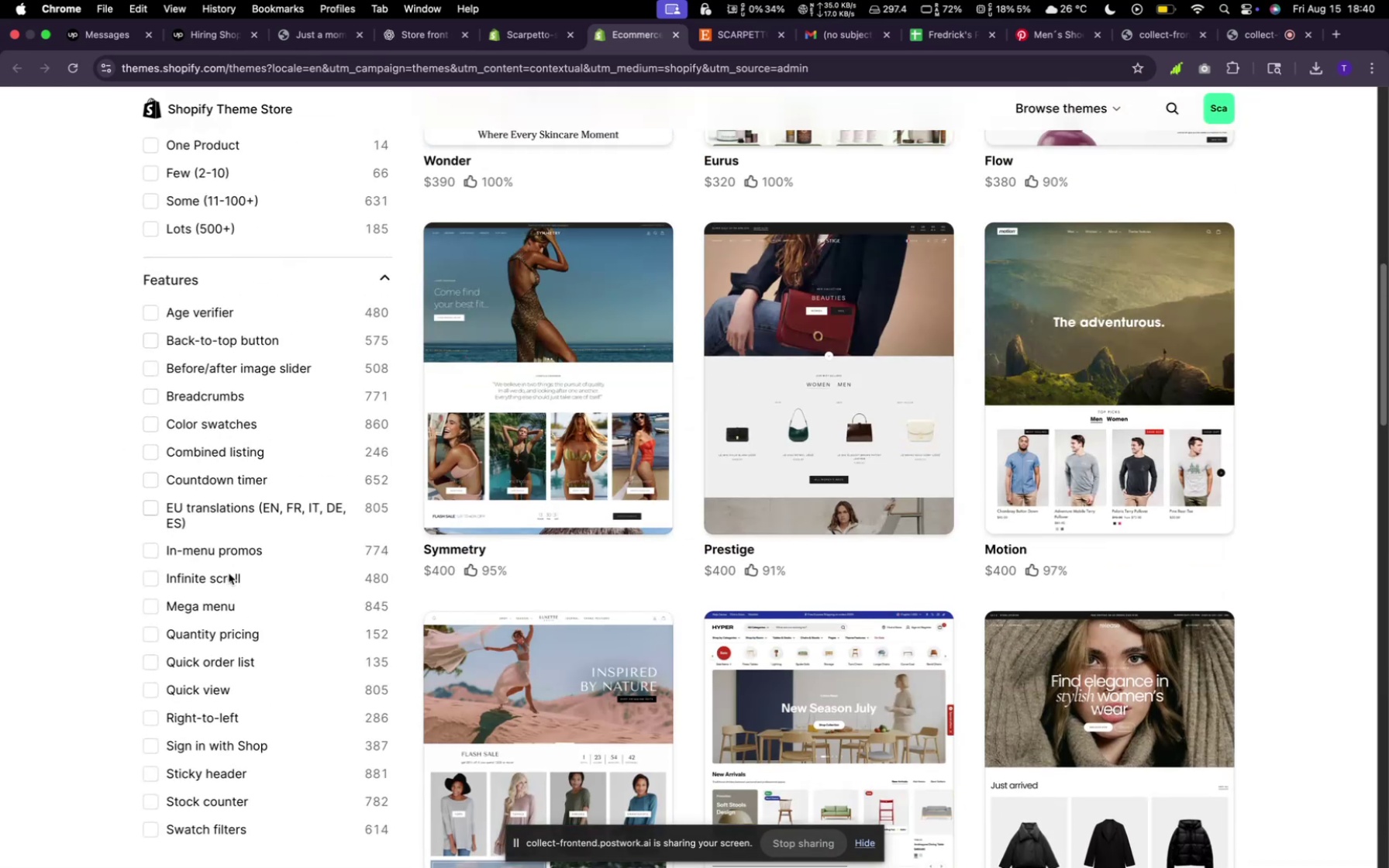 
scroll: coordinate [265, 410], scroll_direction: down, amount: 13.0
 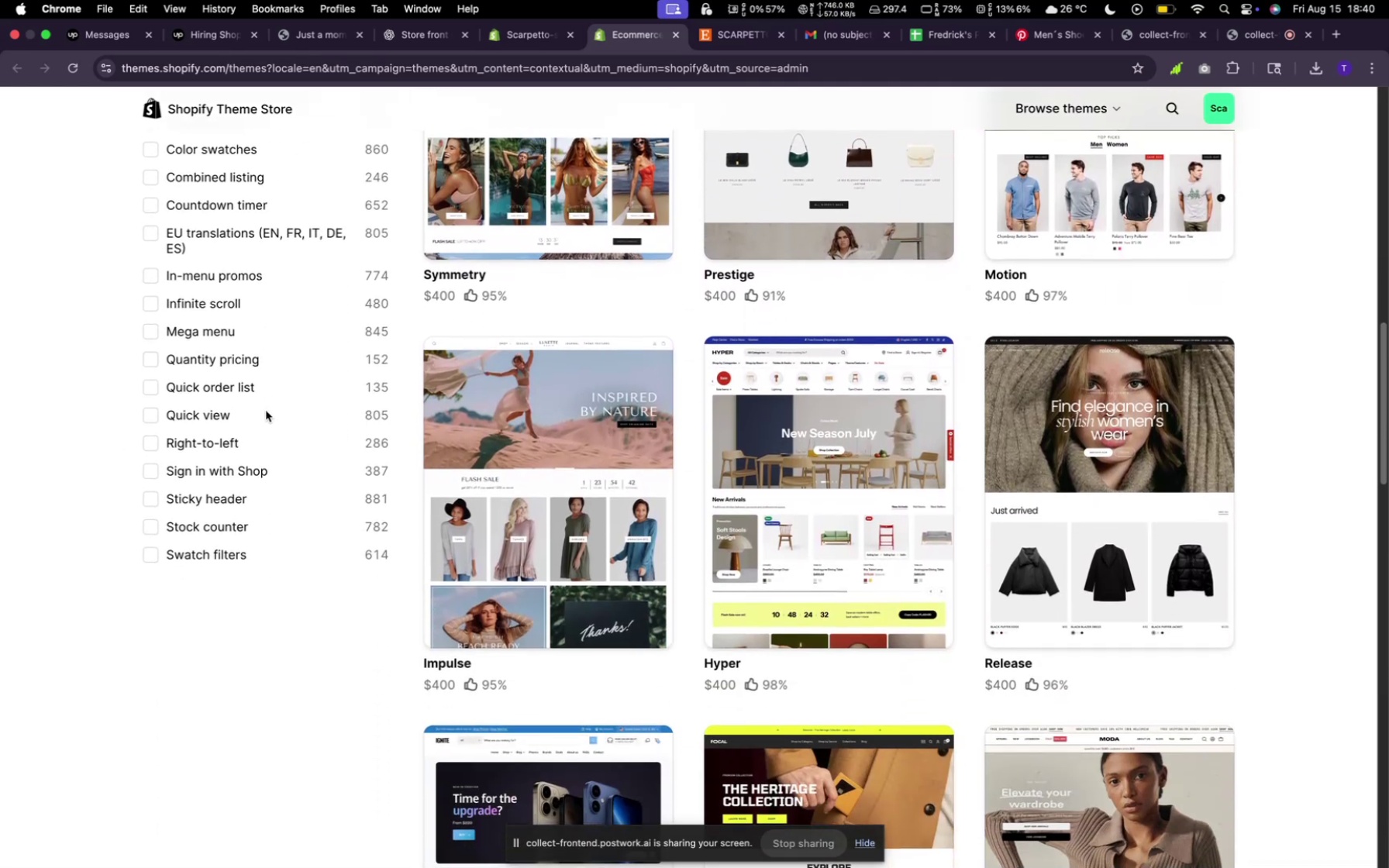 
scroll: coordinate [284, 483], scroll_direction: up, amount: 34.0
 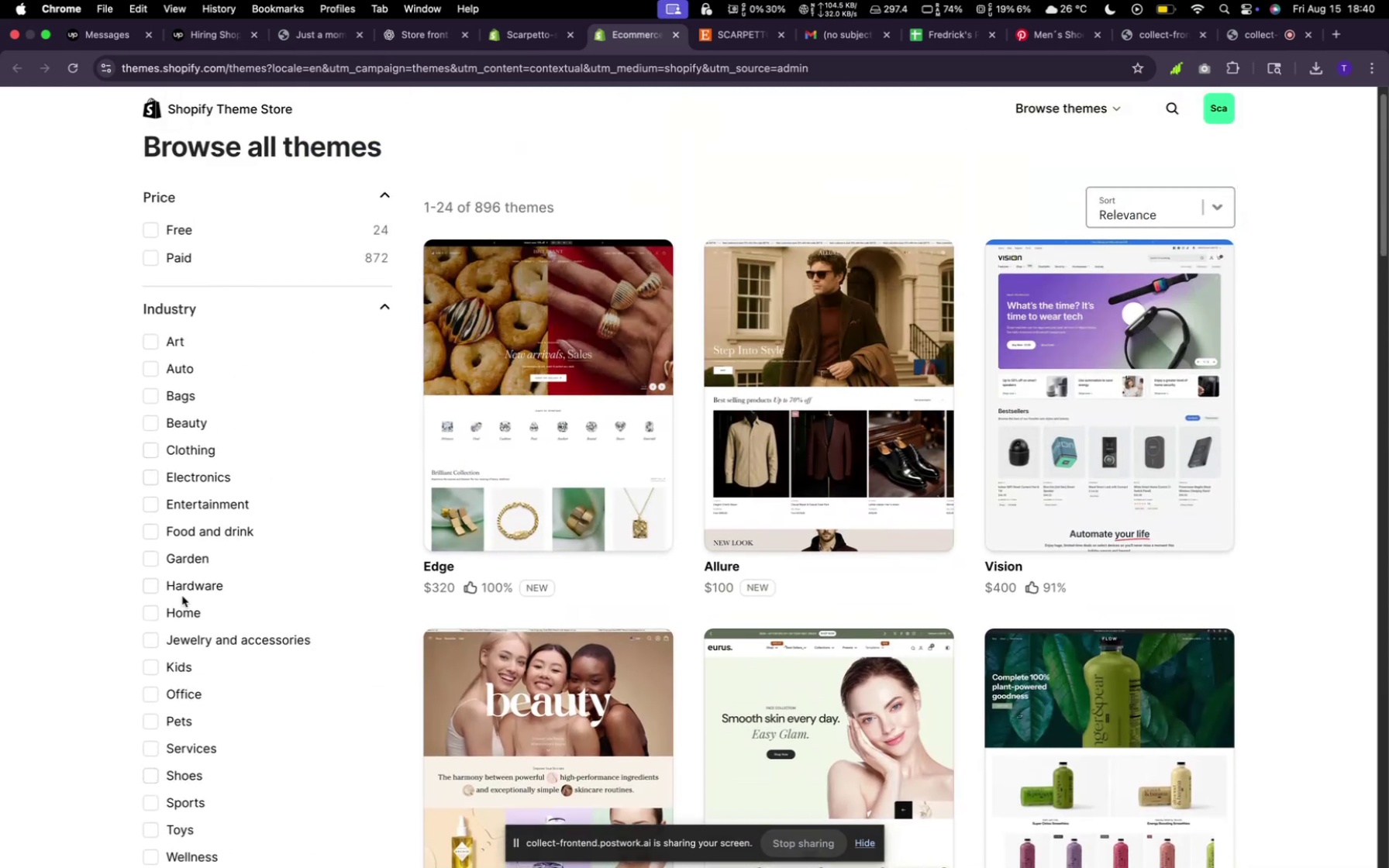 
scroll: coordinate [185, 614], scroll_direction: down, amount: 3.0
 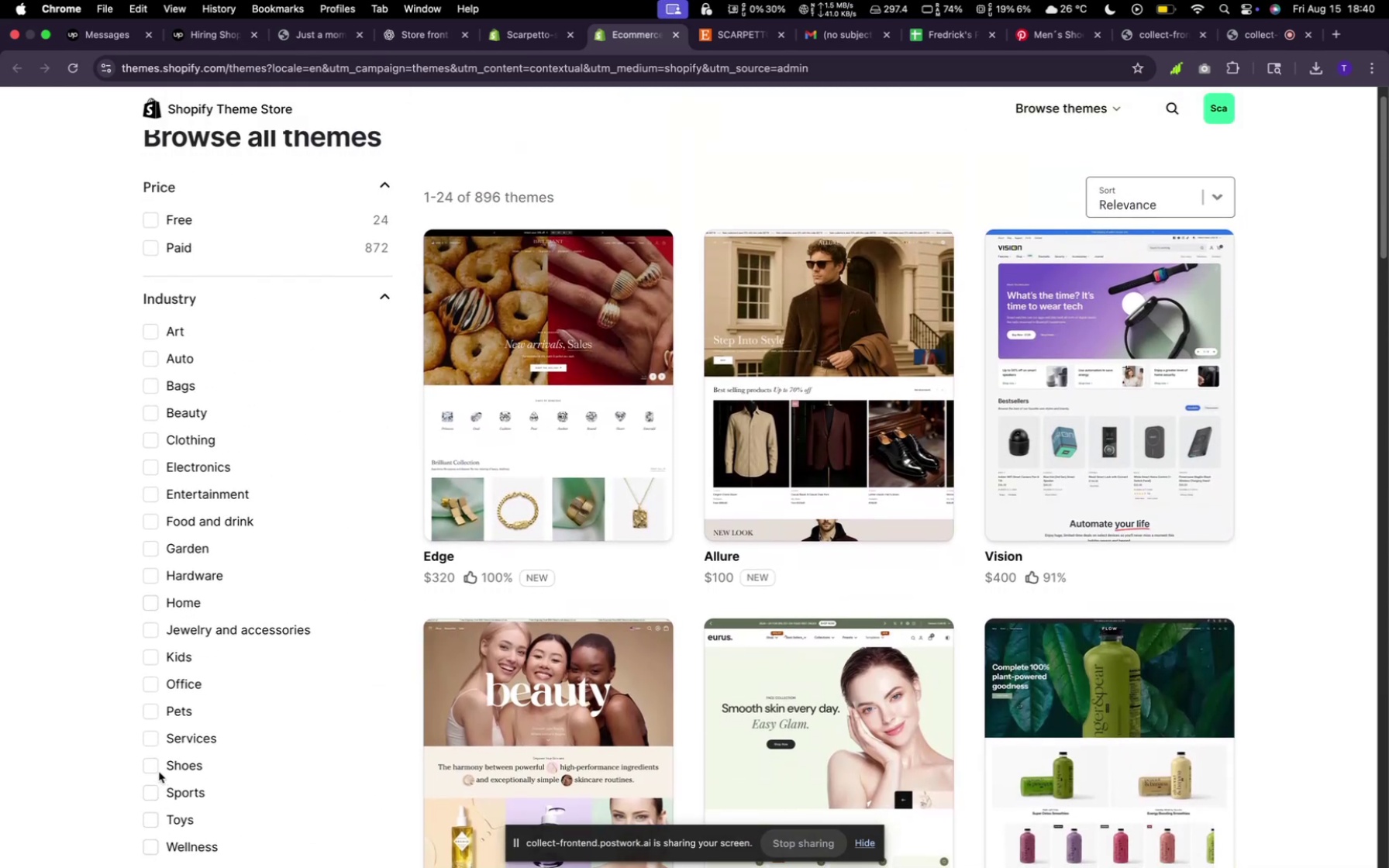 
left_click([157, 766])
 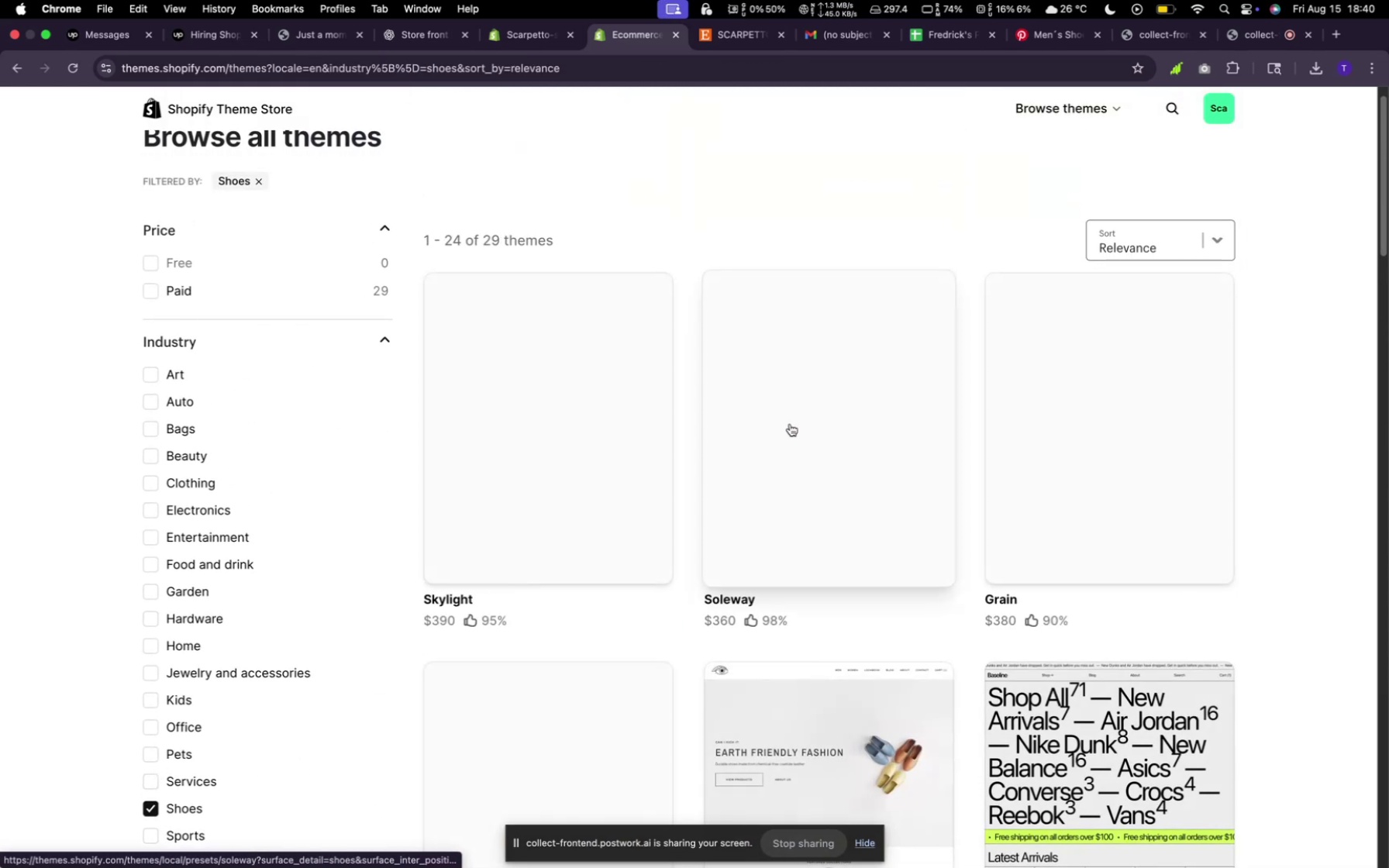 
mouse_move([767, 430])
 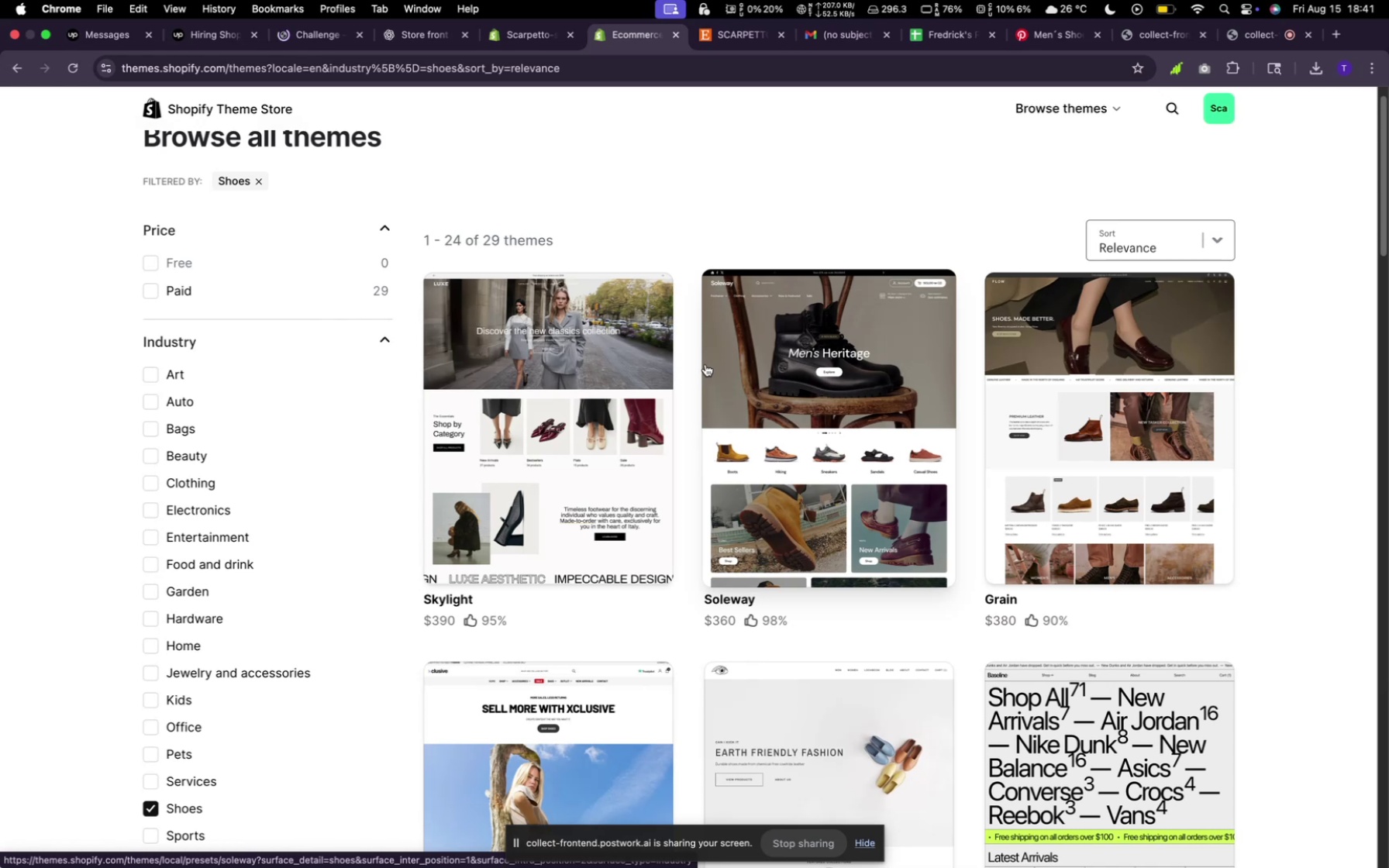 
wait(5.82)
 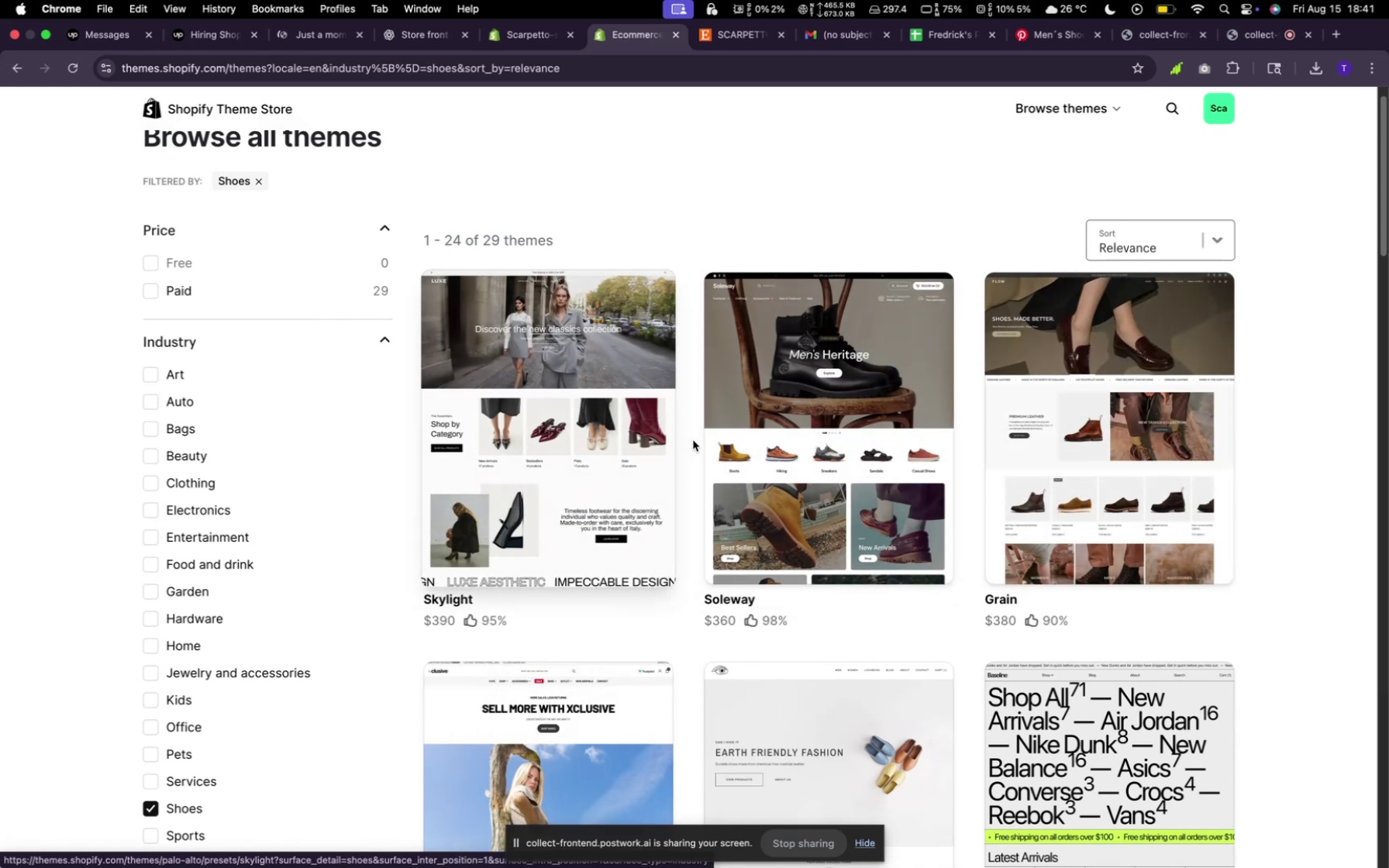 
scroll: coordinate [859, 507], scroll_direction: down, amount: 5.0
 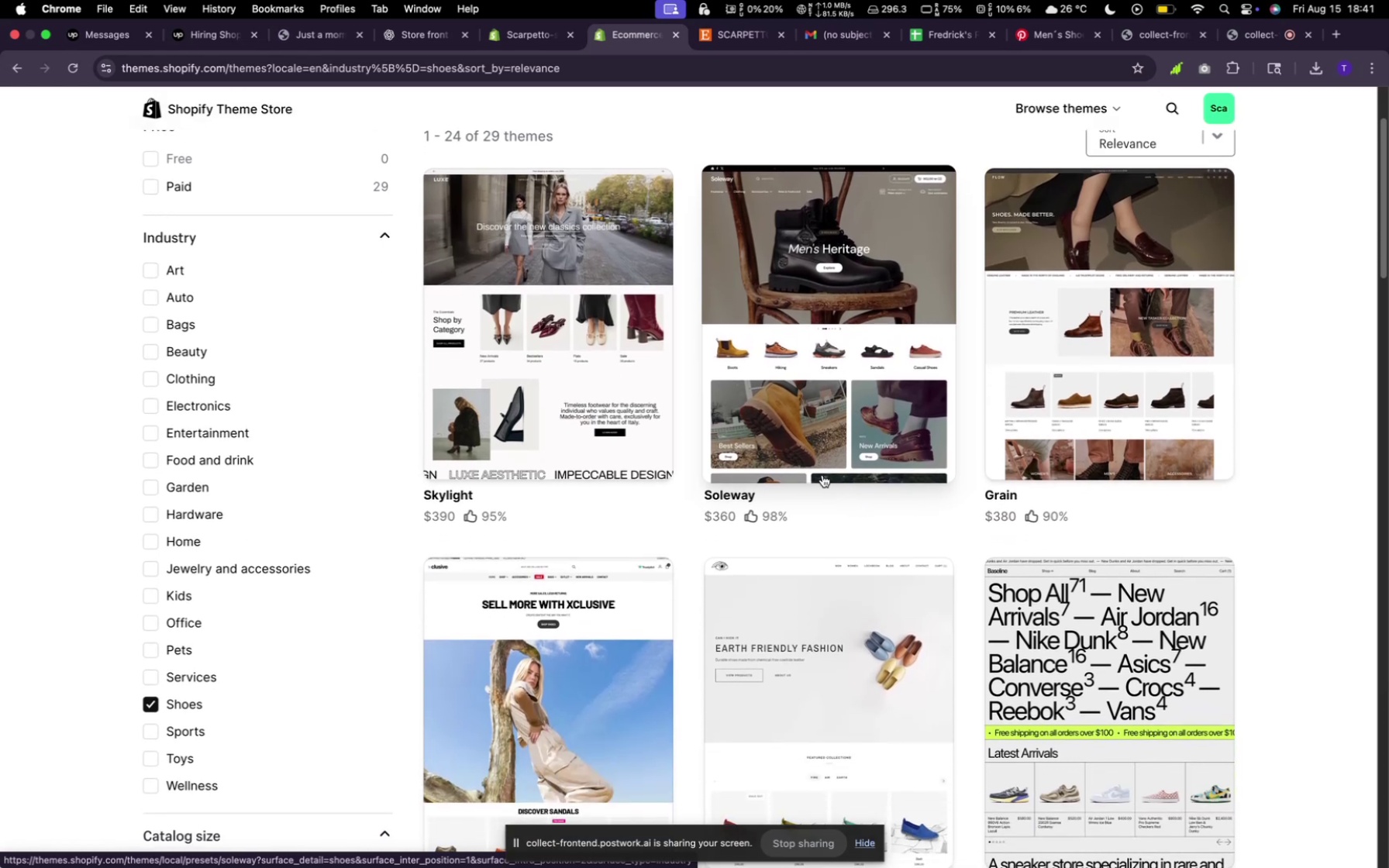 
scroll: coordinate [726, 427], scroll_direction: up, amount: 8.0
 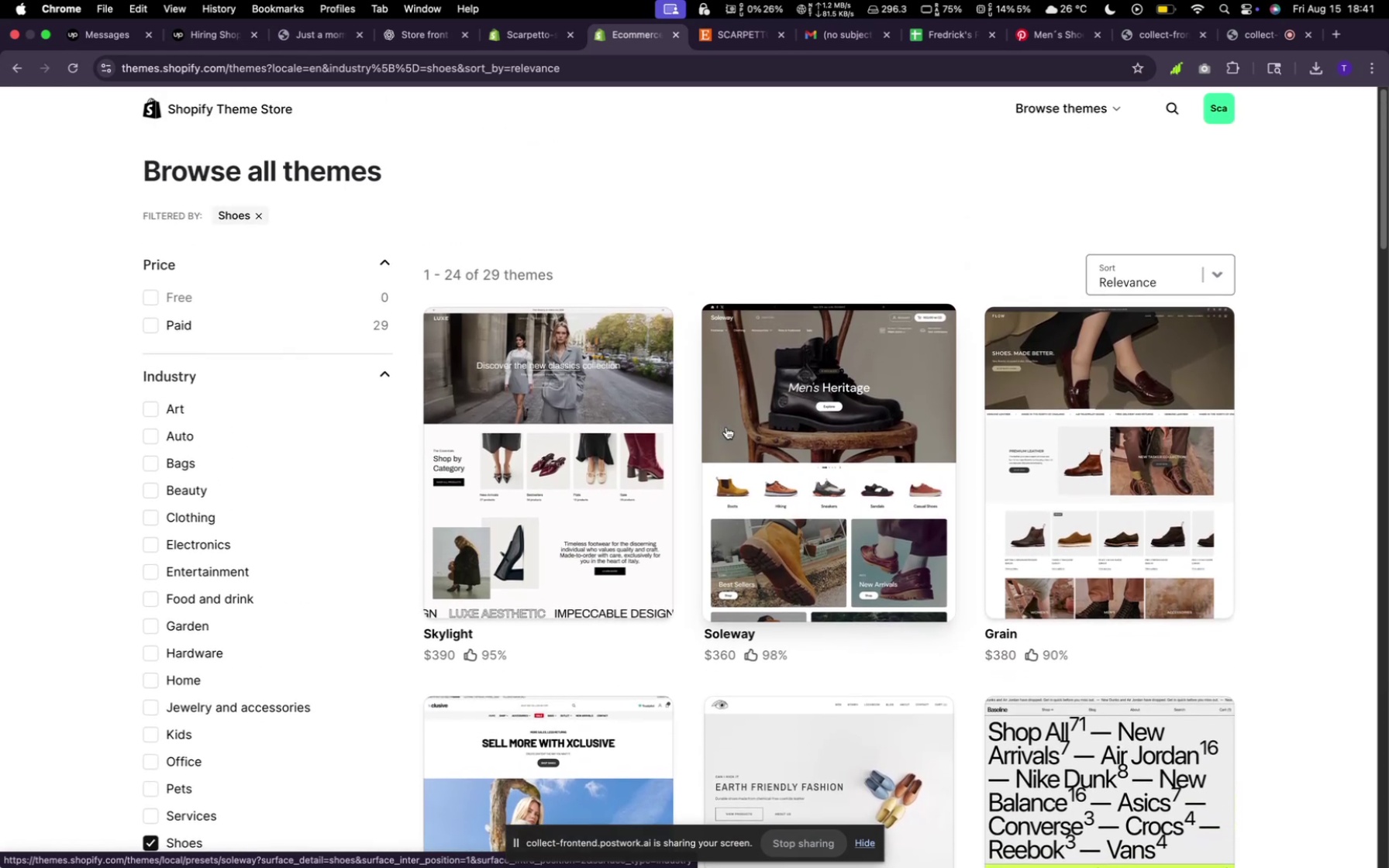 
scroll: coordinate [791, 460], scroll_direction: down, amount: 61.0
 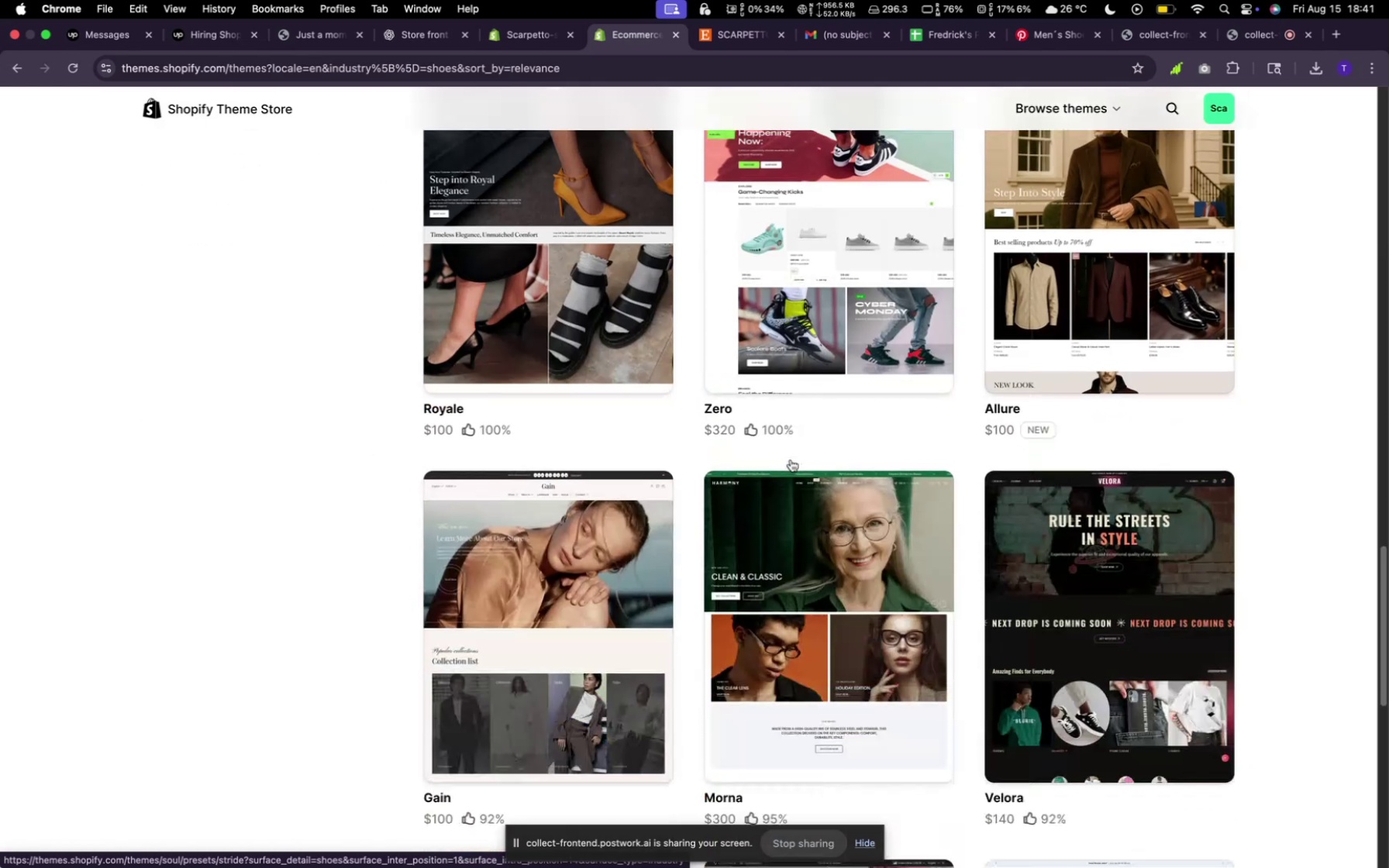 
scroll: coordinate [791, 460], scroll_direction: up, amount: 16.0
 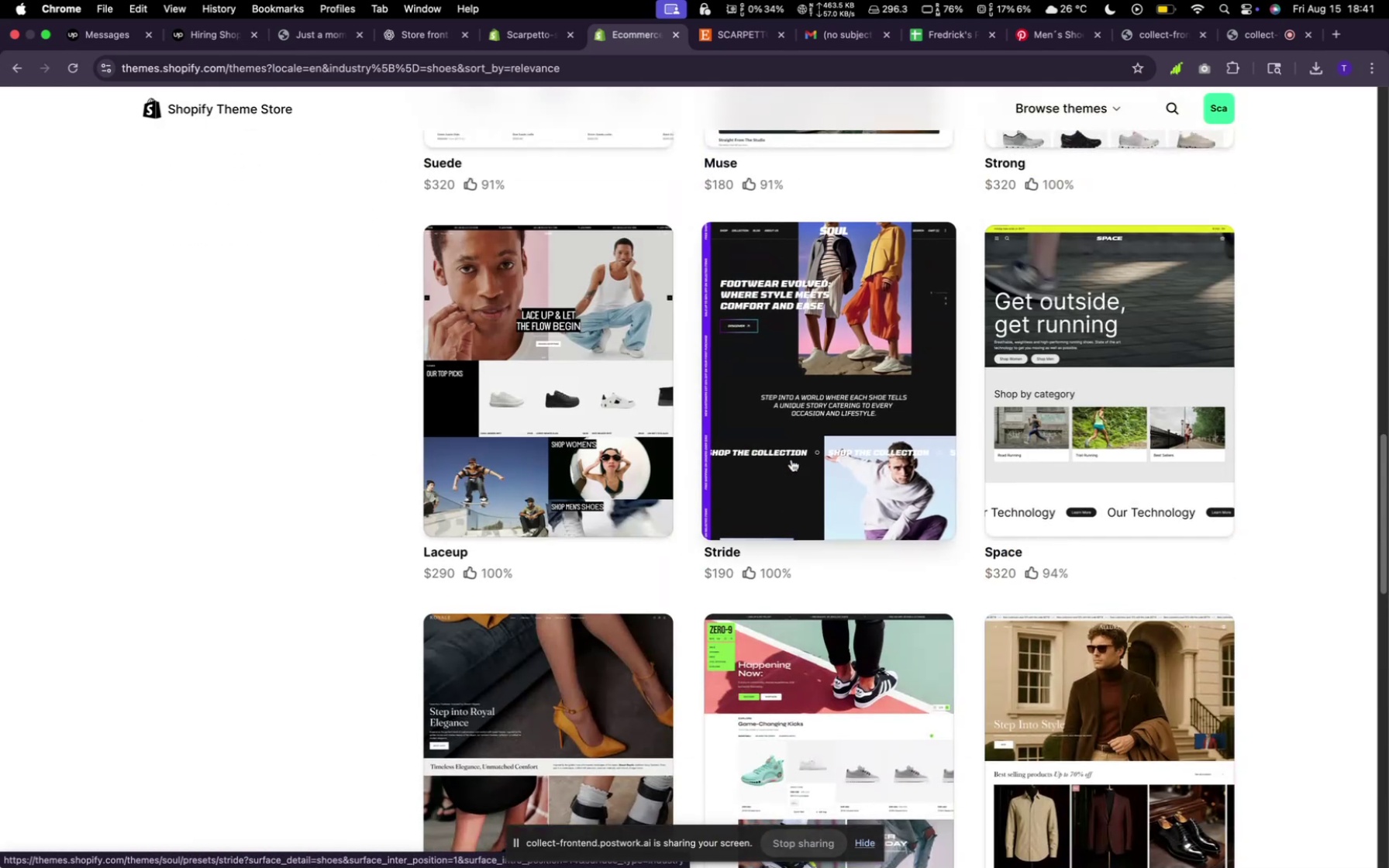 
scroll: coordinate [791, 460], scroll_direction: down, amount: 15.0
 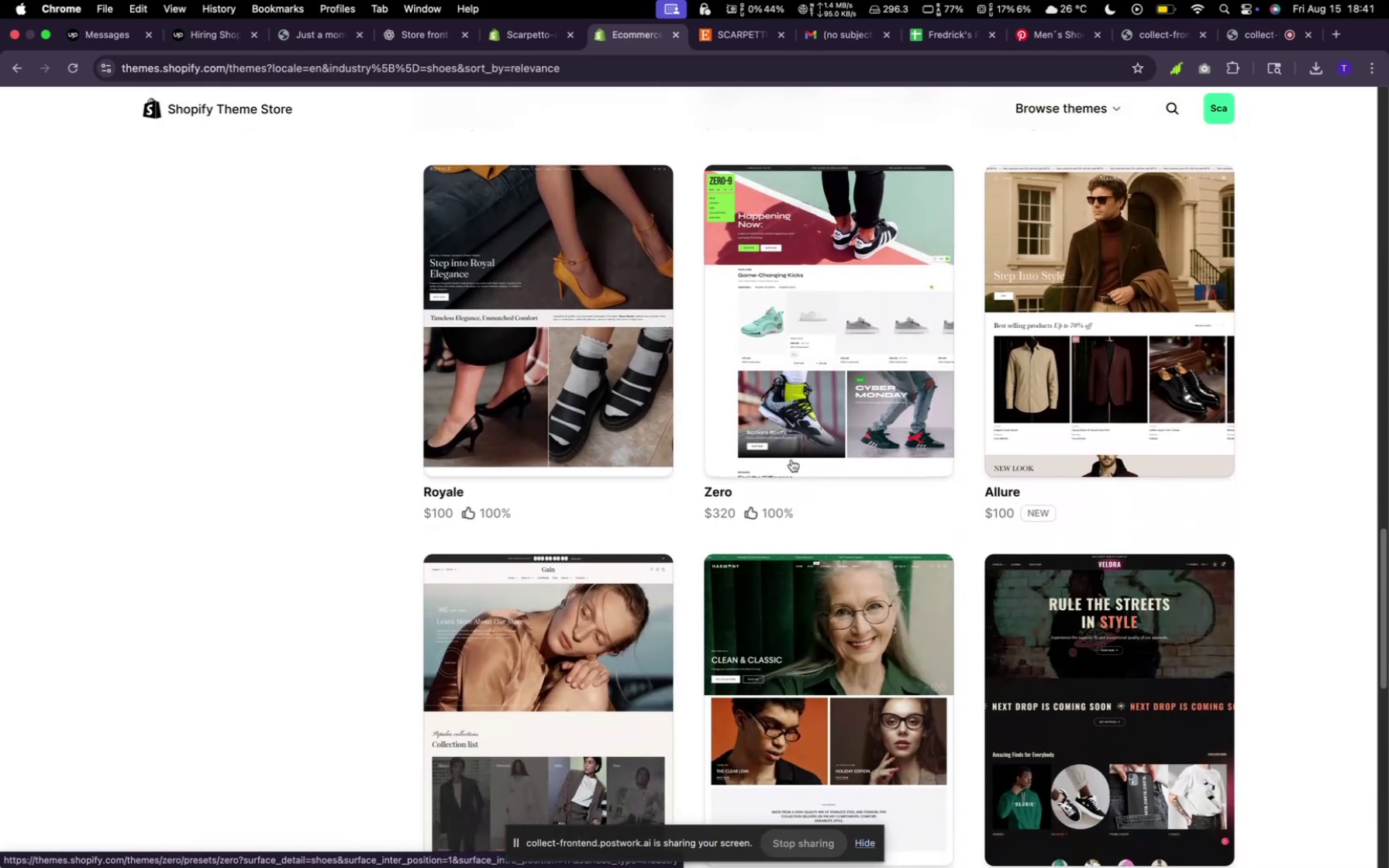 
scroll: coordinate [790, 505], scroll_direction: up, amount: 46.0
 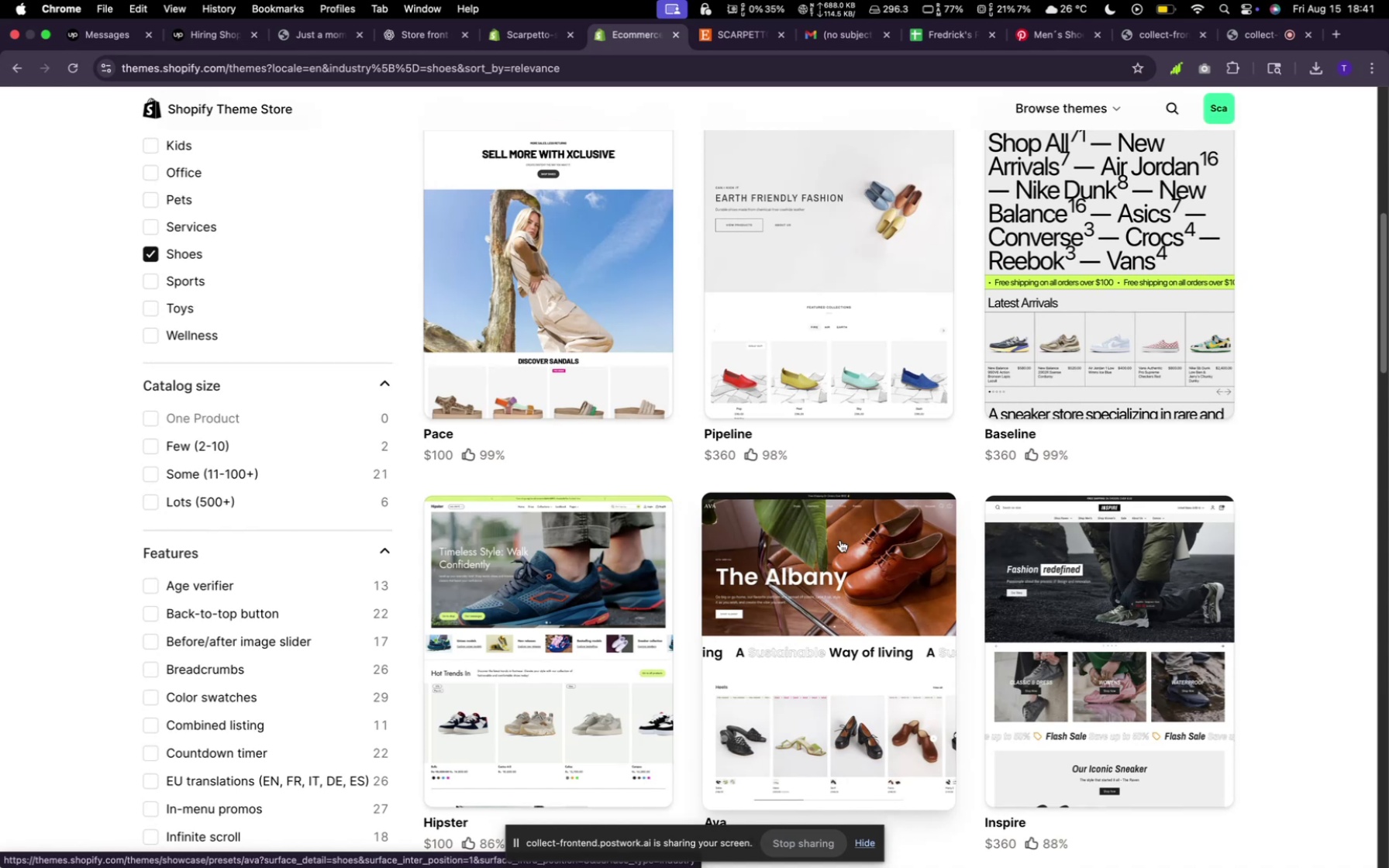 
left_click([846, 545])
 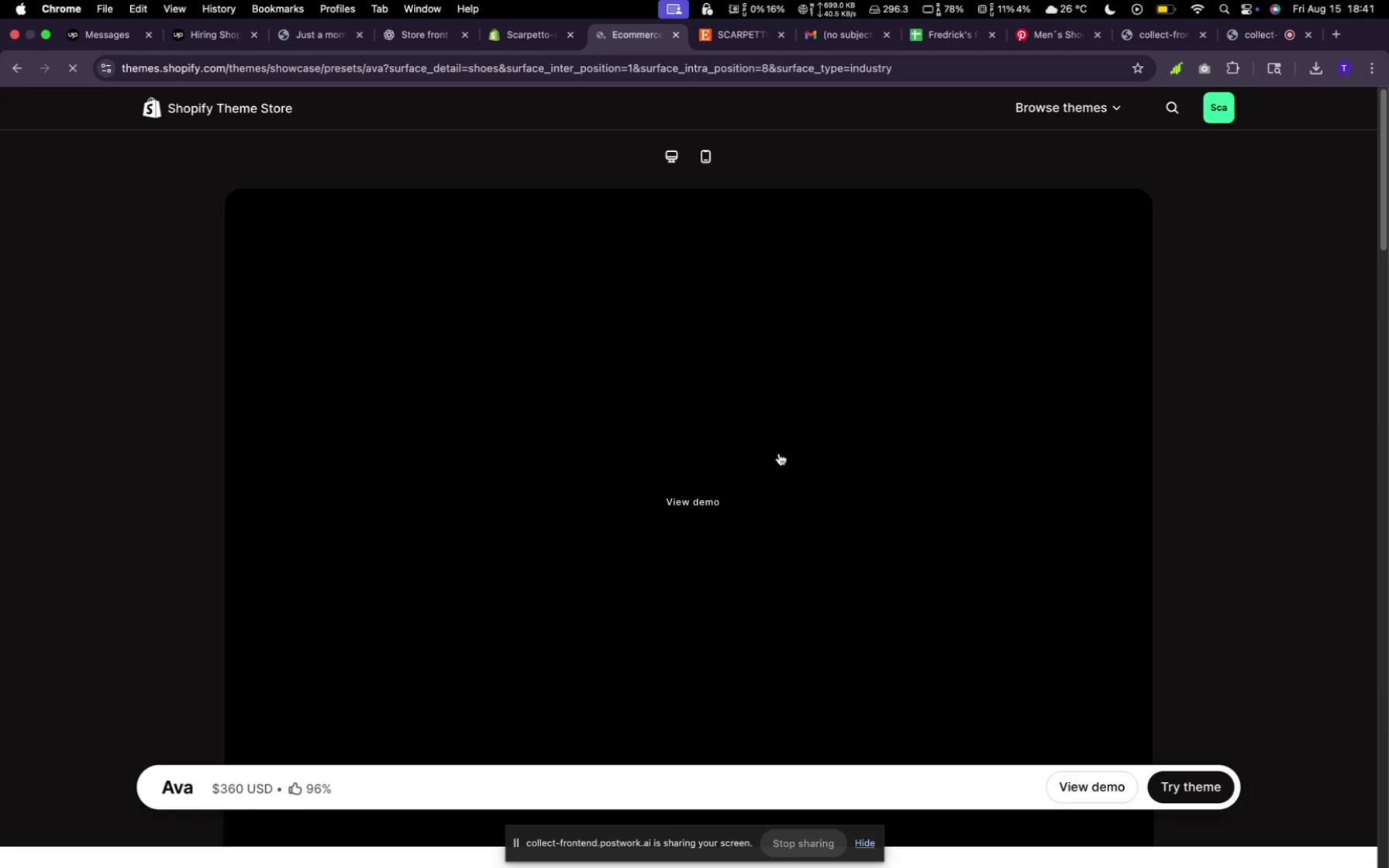 
wait(7.03)
 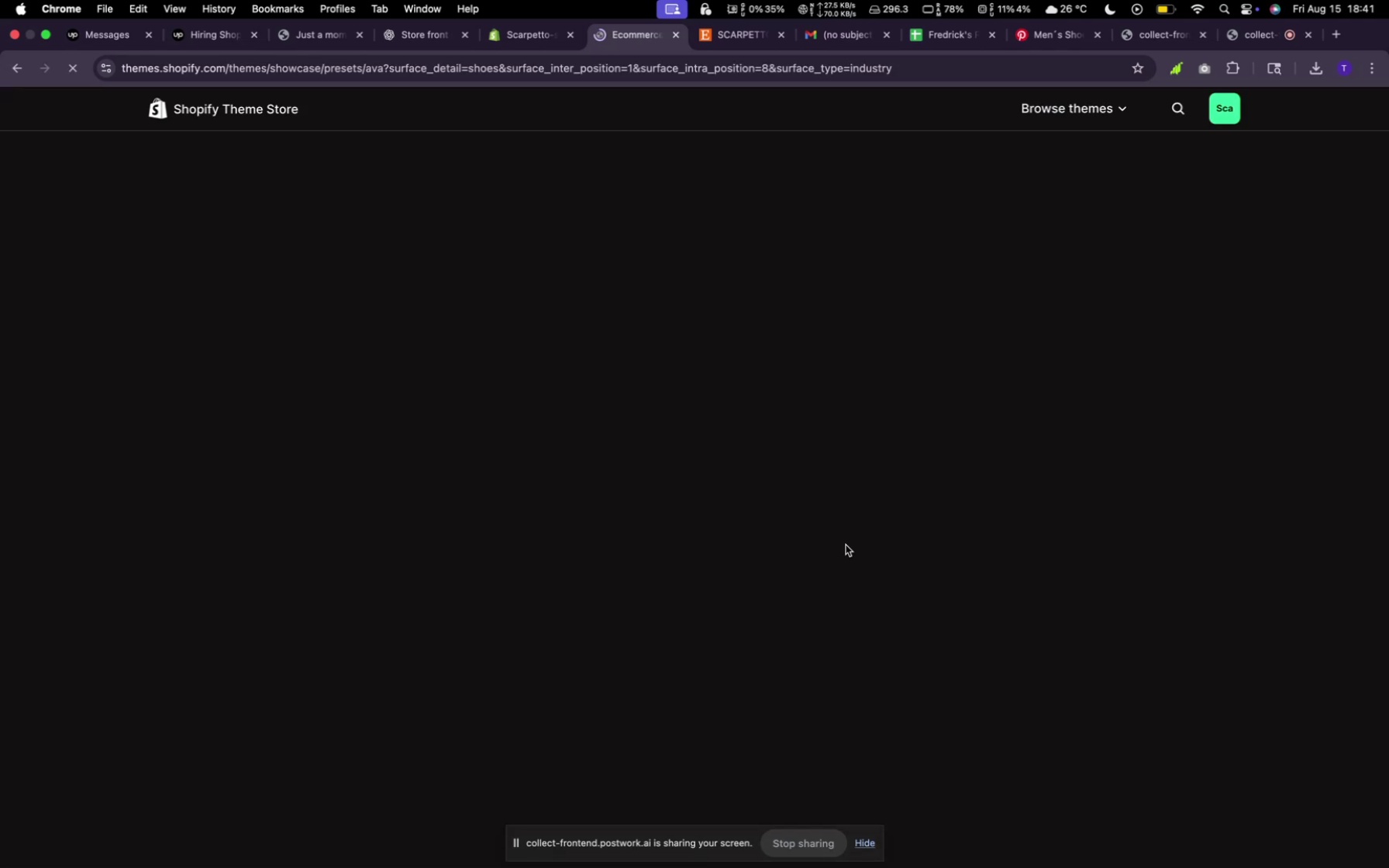 
left_click([736, 470])
 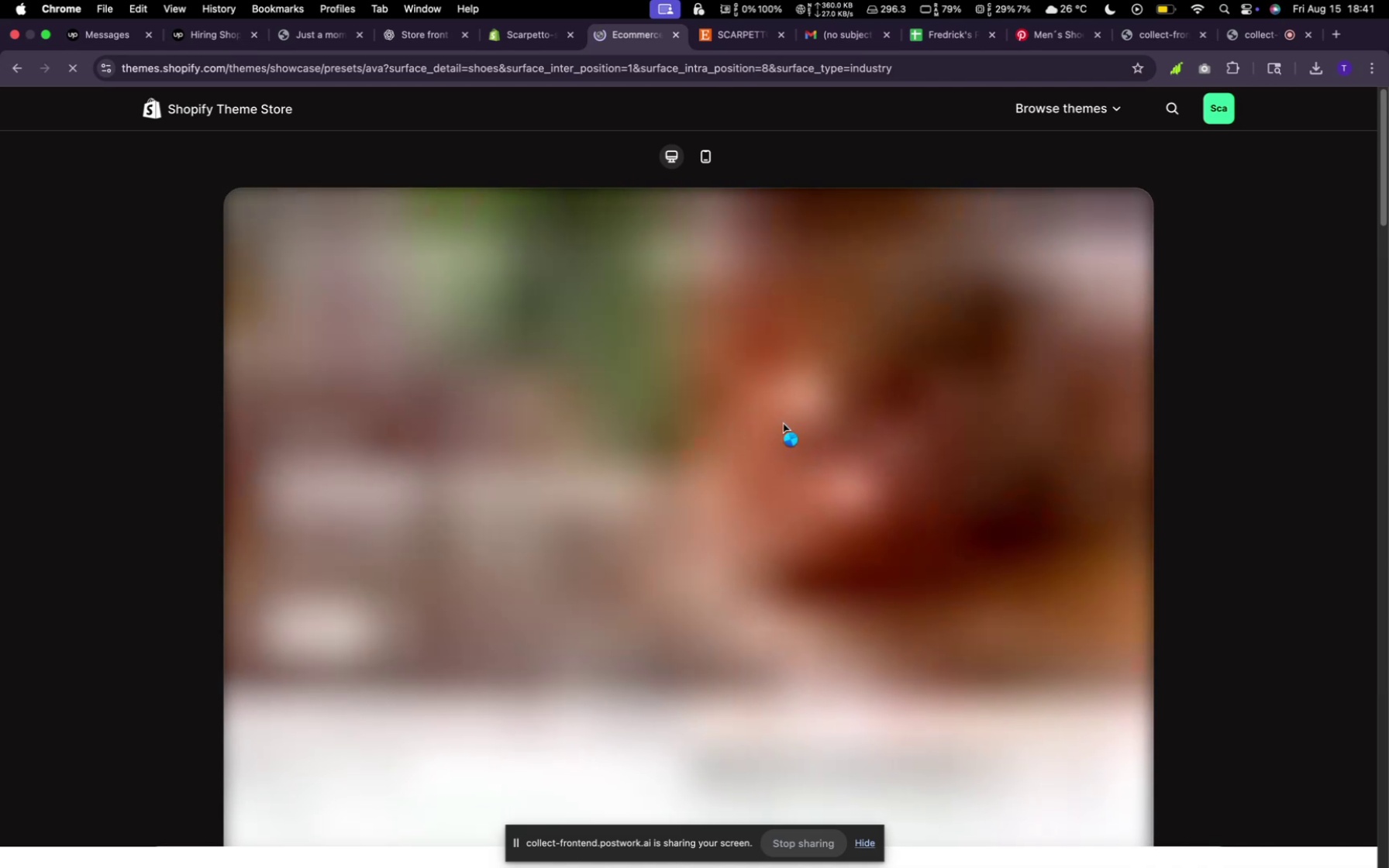 
wait(15.89)
 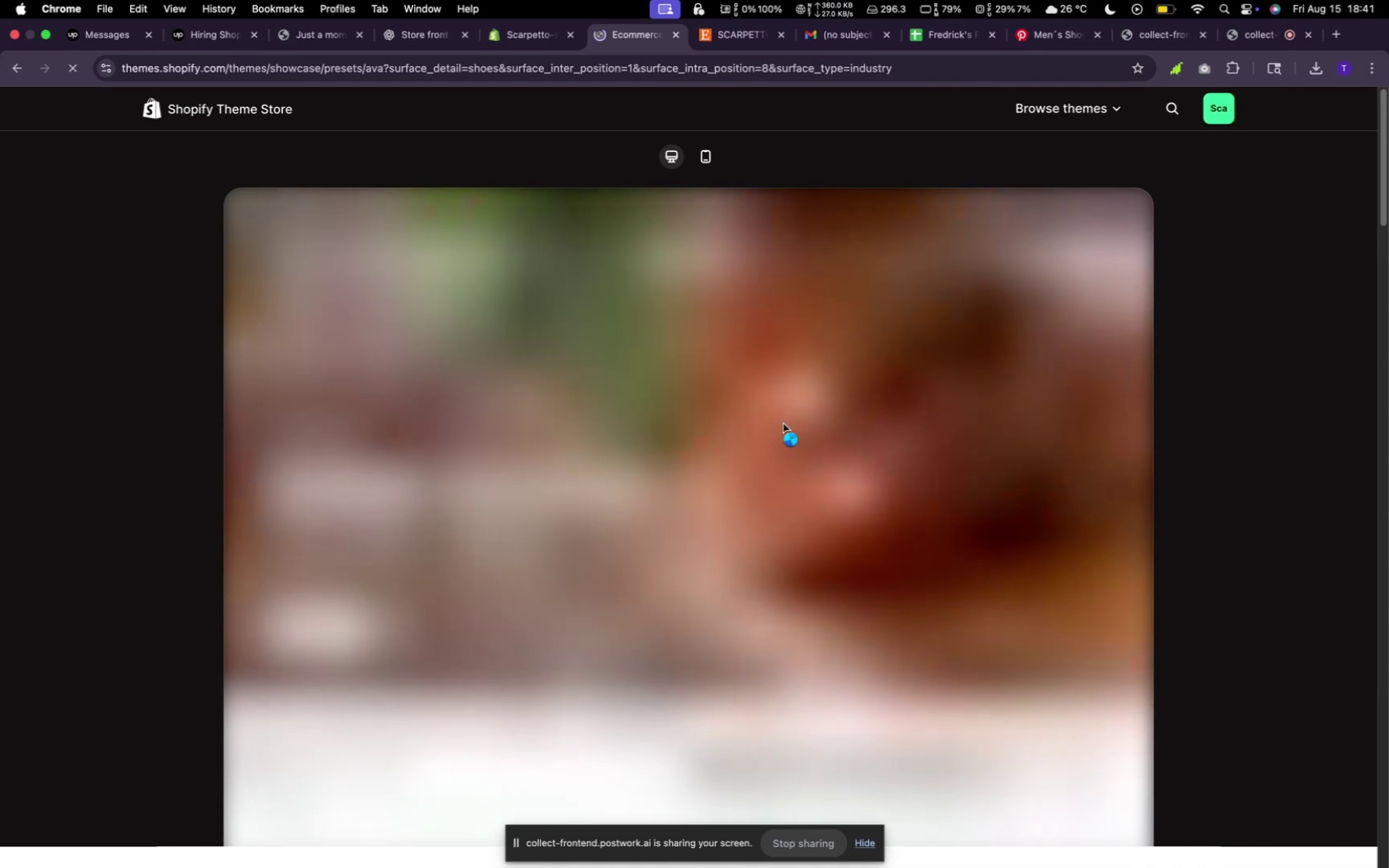 
left_click([1030, 29])
 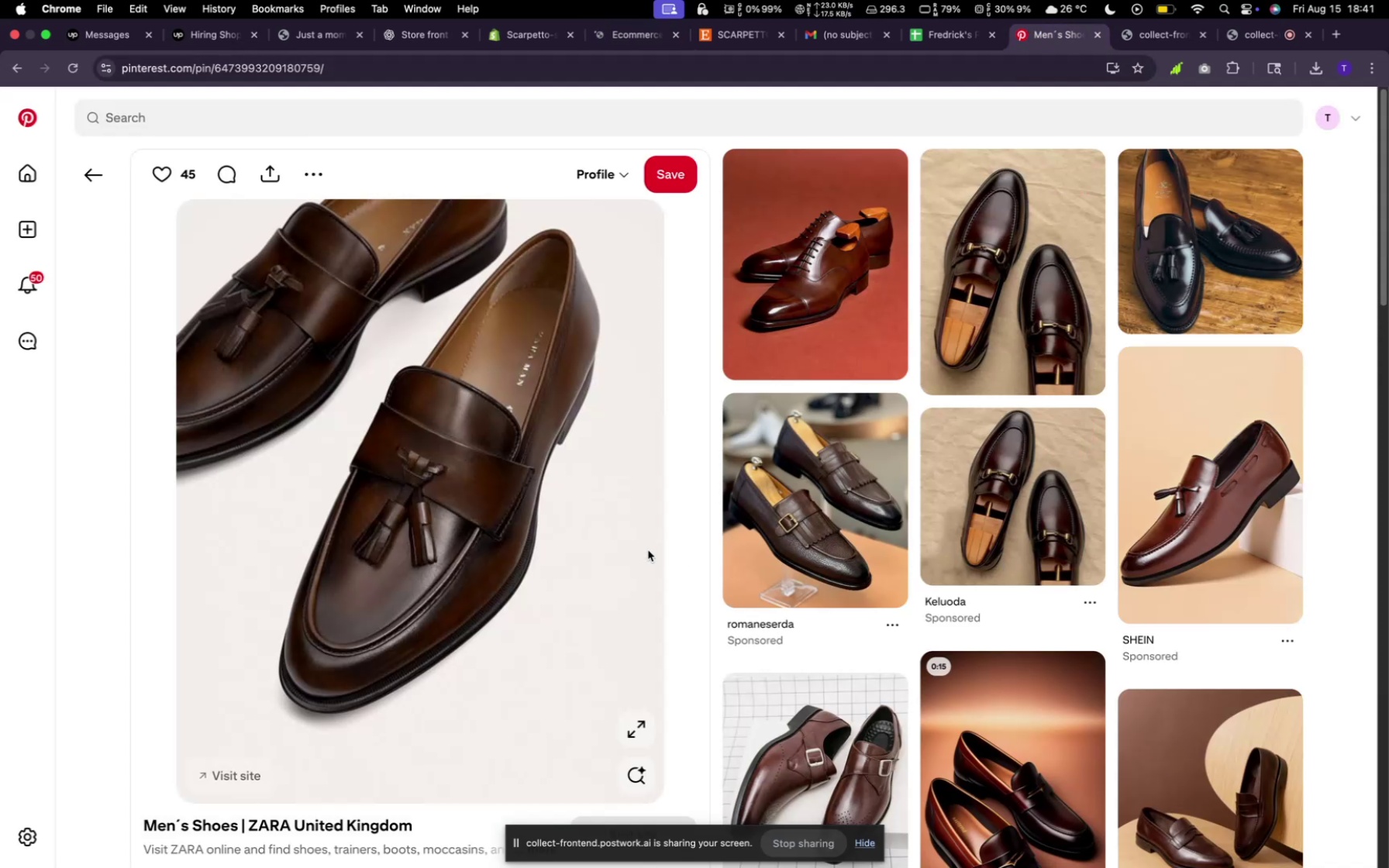 
scroll: coordinate [648, 550], scroll_direction: down, amount: 1.0
 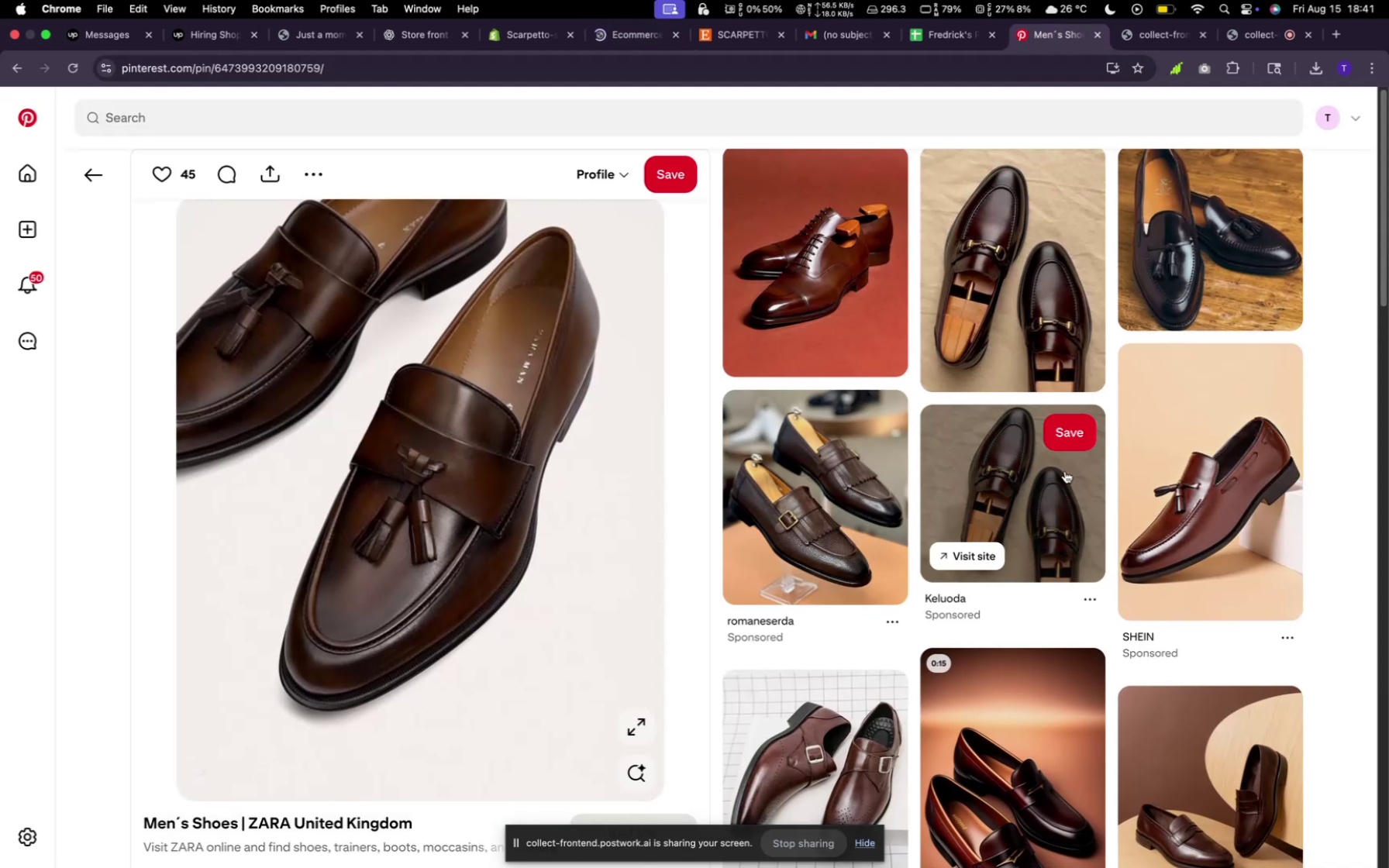 
mouse_move([1086, 487])
 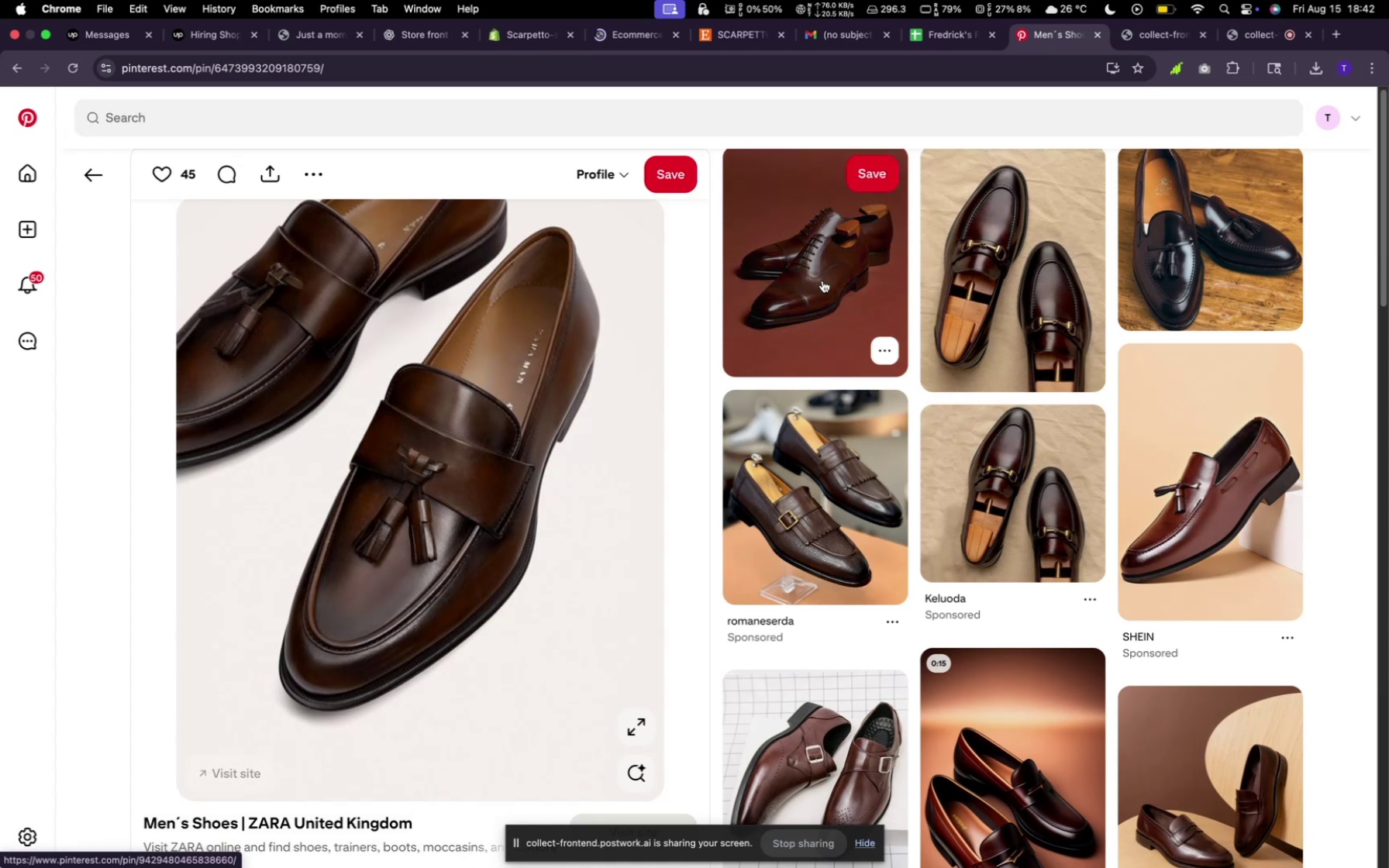 
left_click([828, 282])
 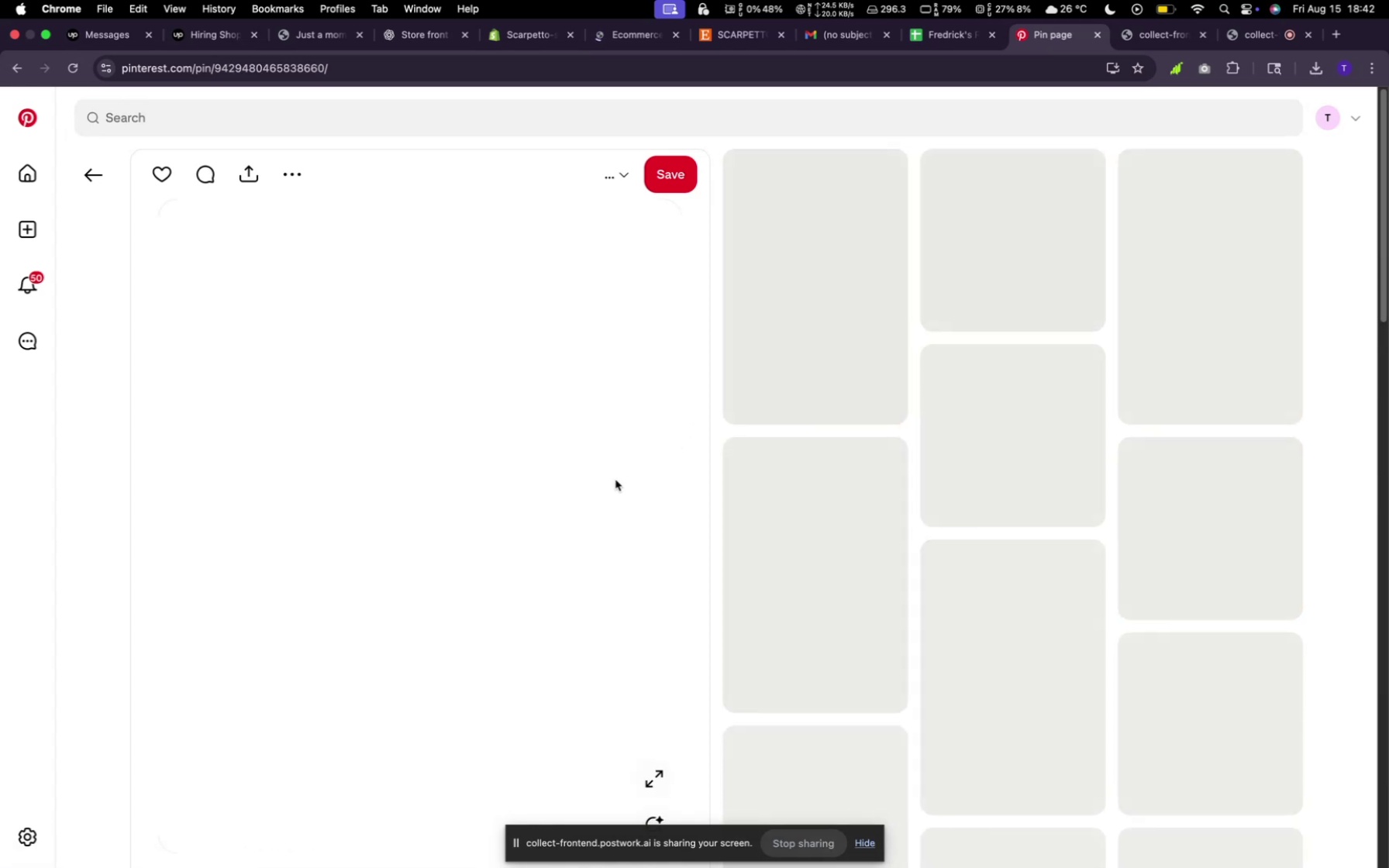 
scroll: coordinate [615, 480], scroll_direction: down, amount: 9.0
 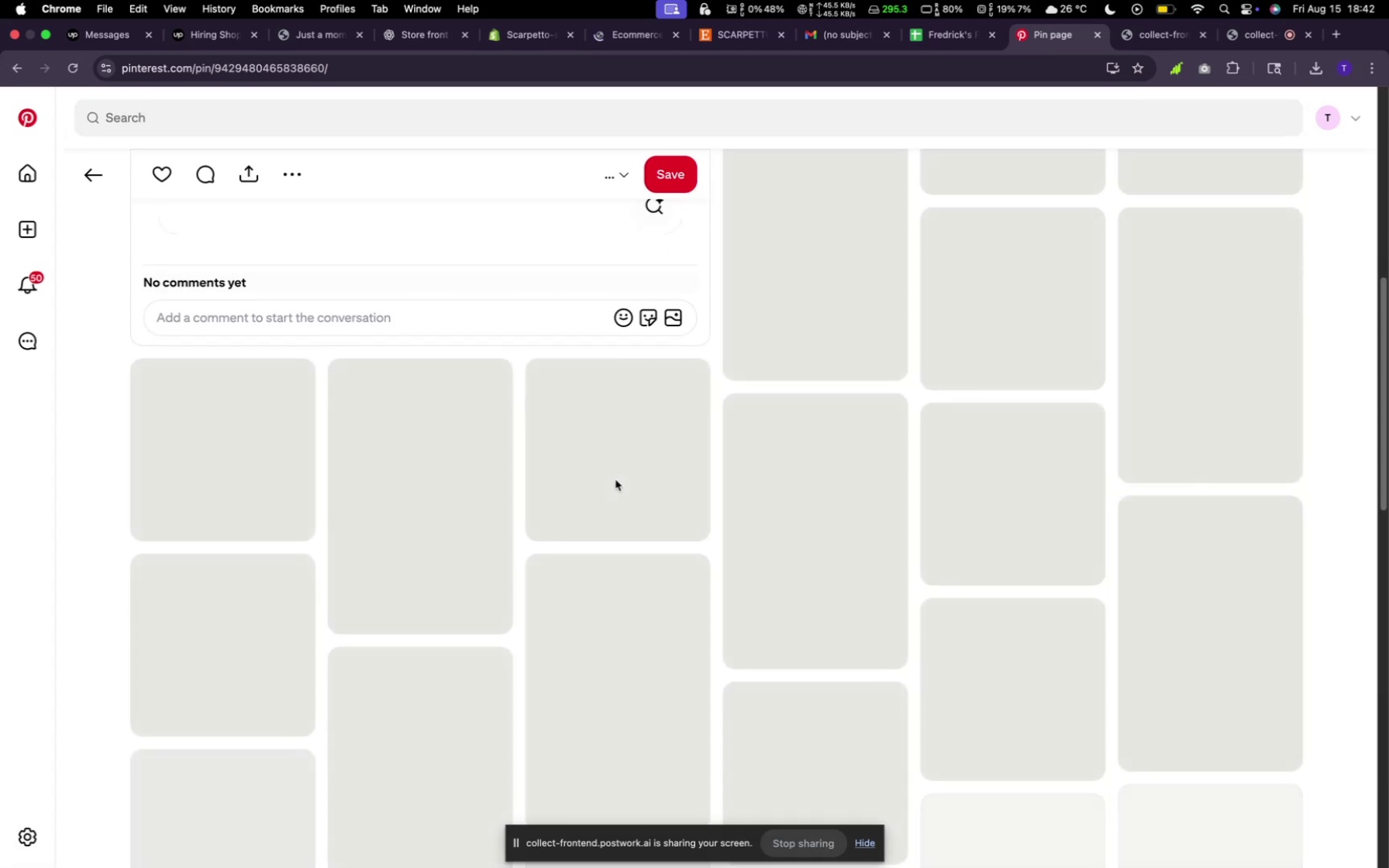 
scroll: coordinate [618, 478], scroll_direction: up, amount: 35.0
 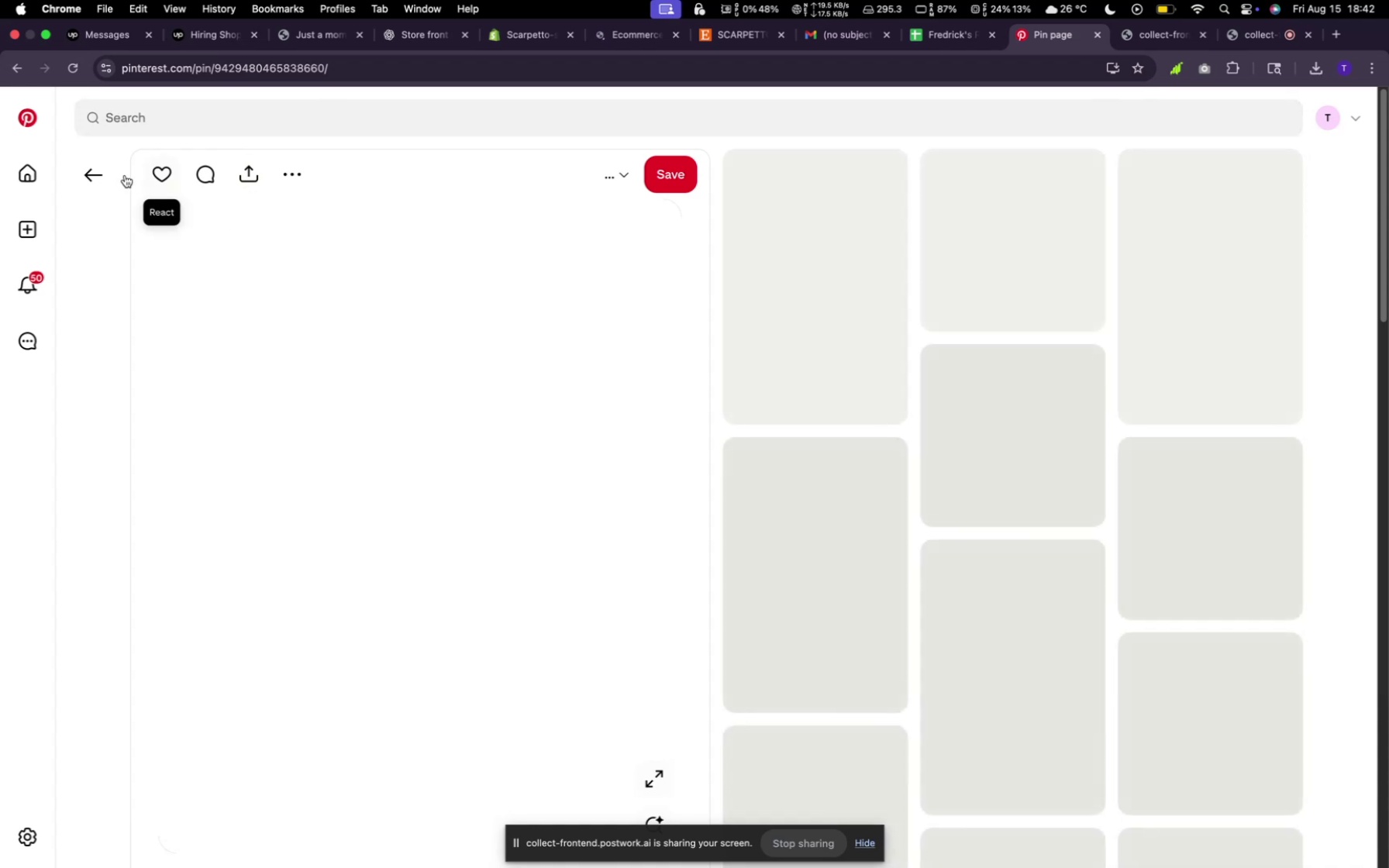 
left_click([95, 162])
 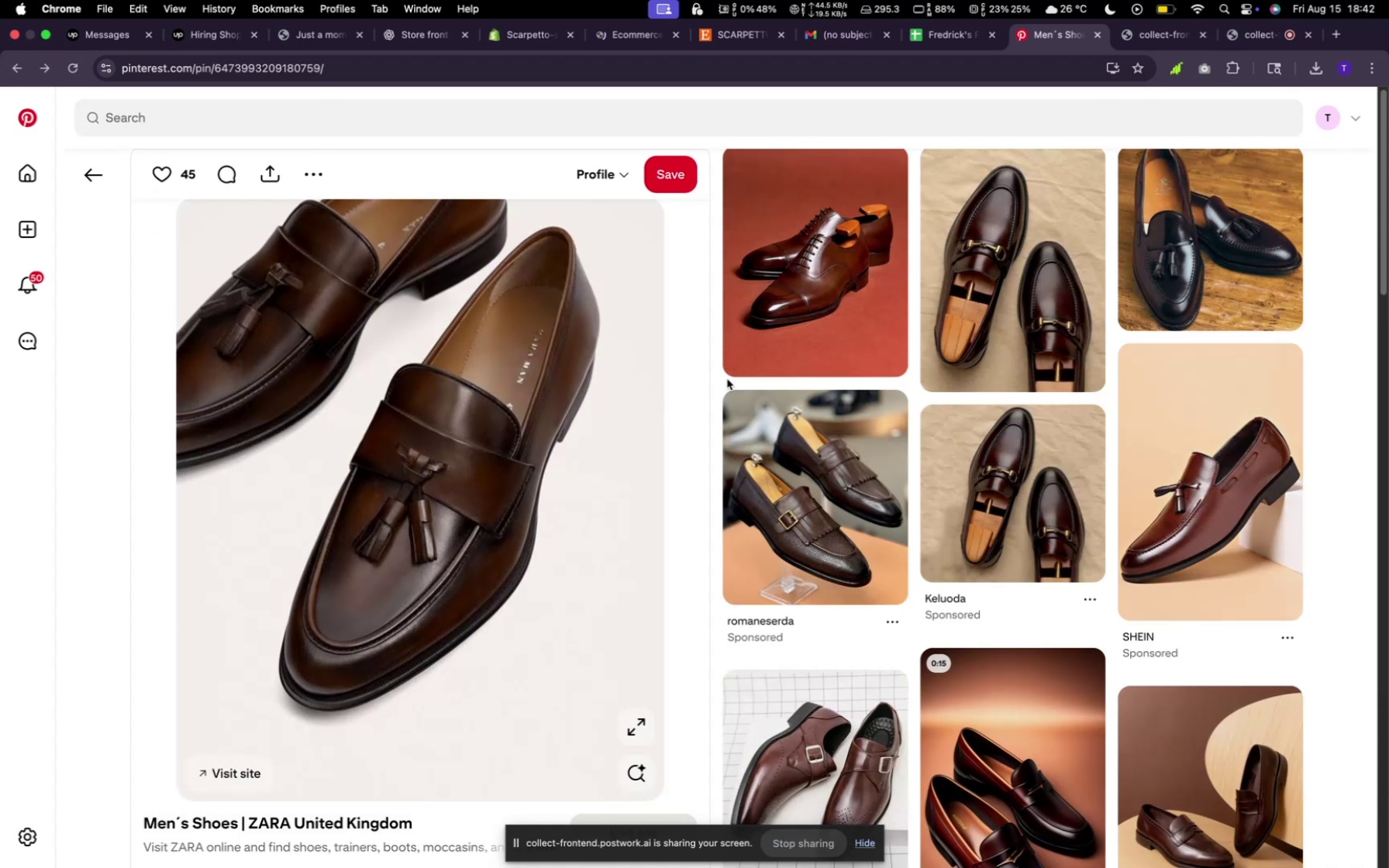 
scroll: coordinate [775, 374], scroll_direction: down, amount: 27.0
 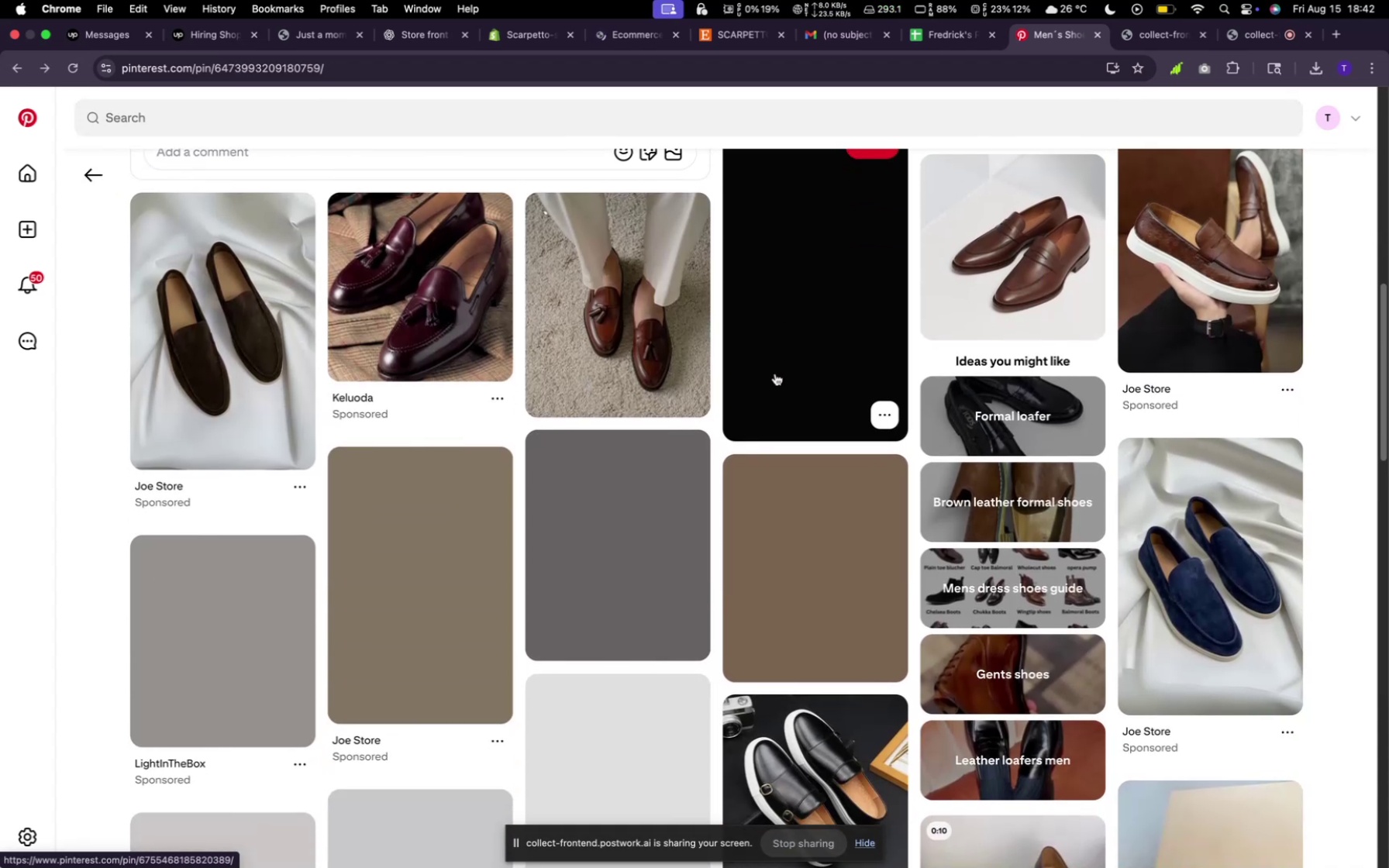 
wait(5.3)
 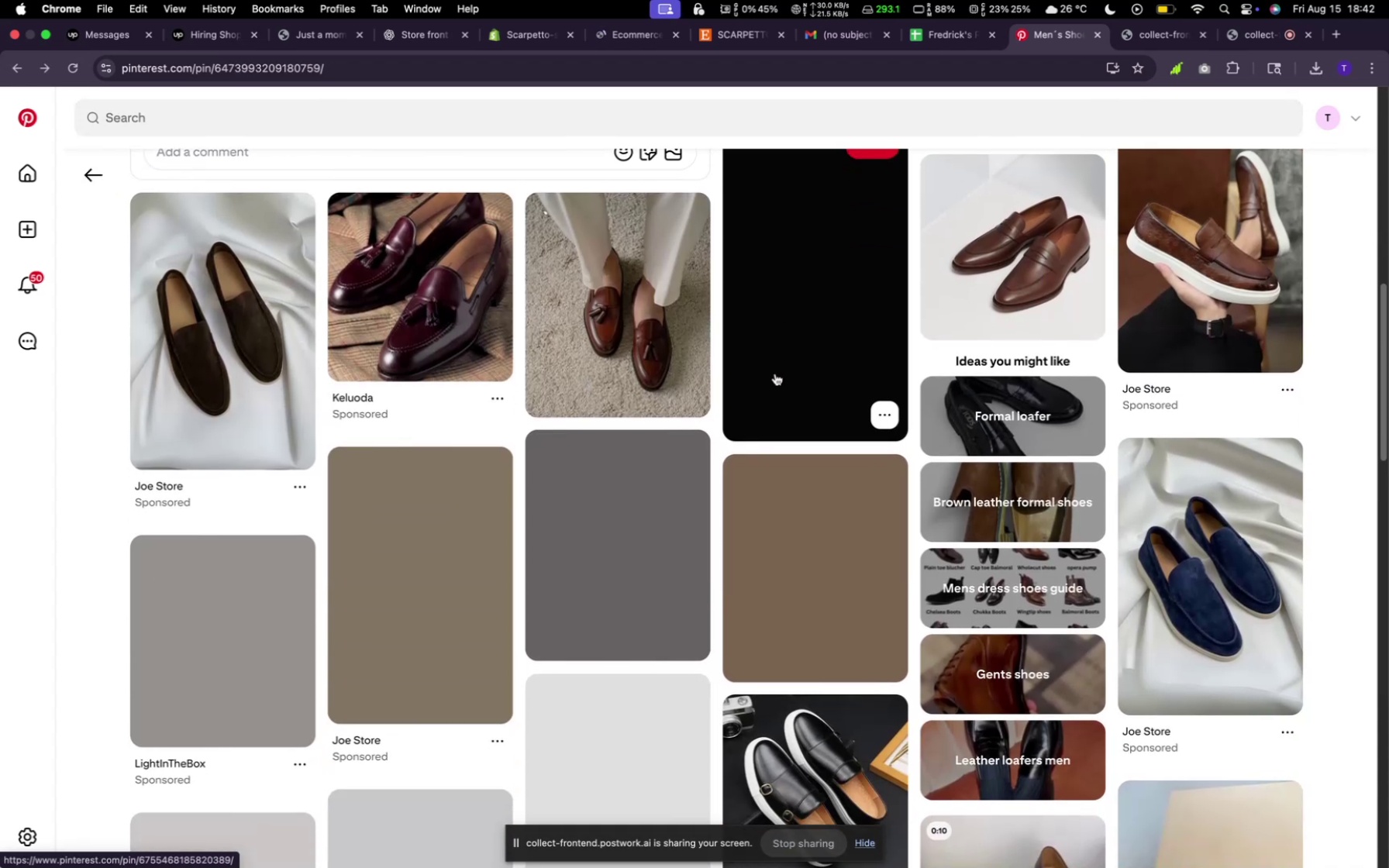 
scroll: coordinate [775, 374], scroll_direction: down, amount: 1.0
 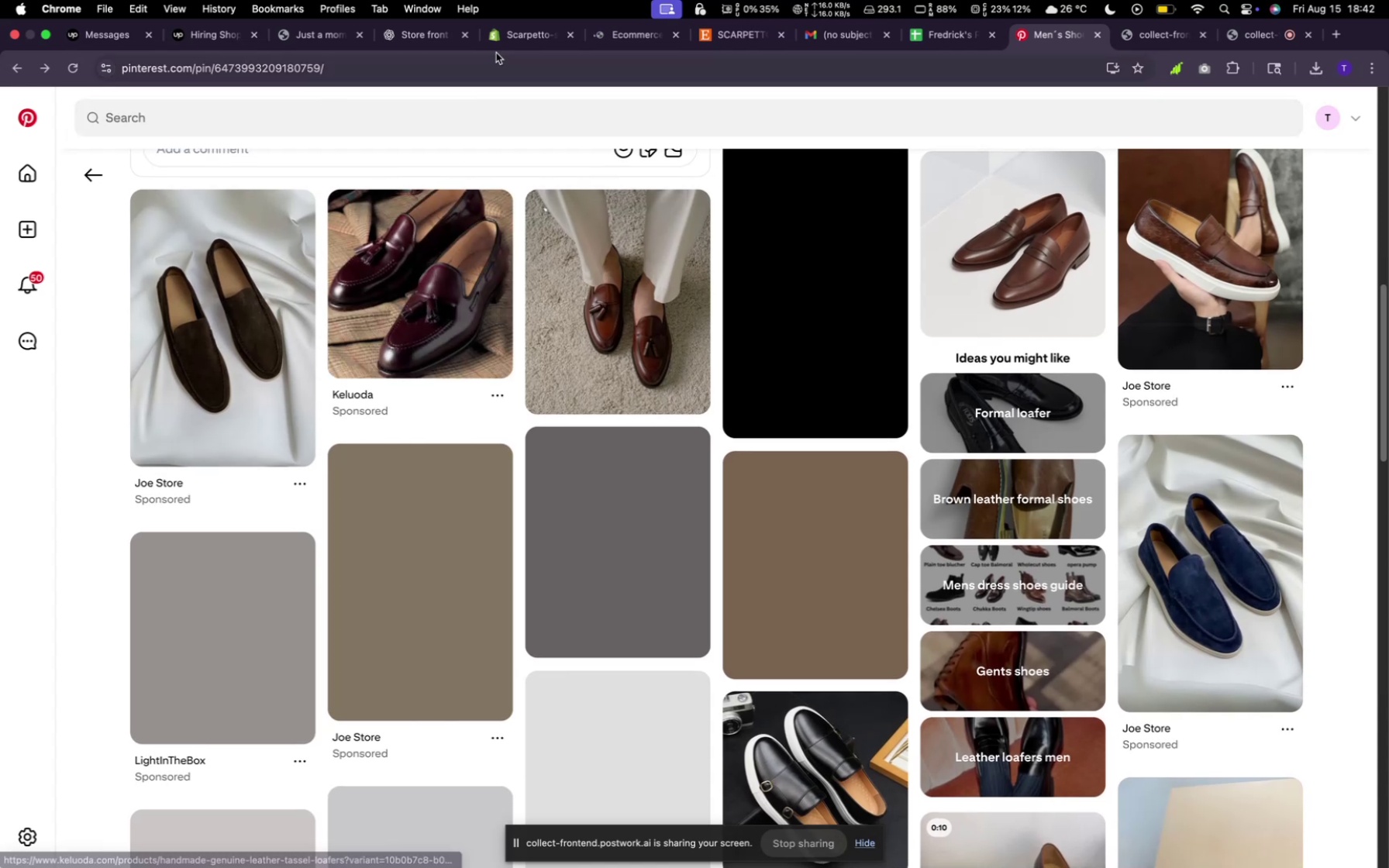 
left_click([522, 30])
 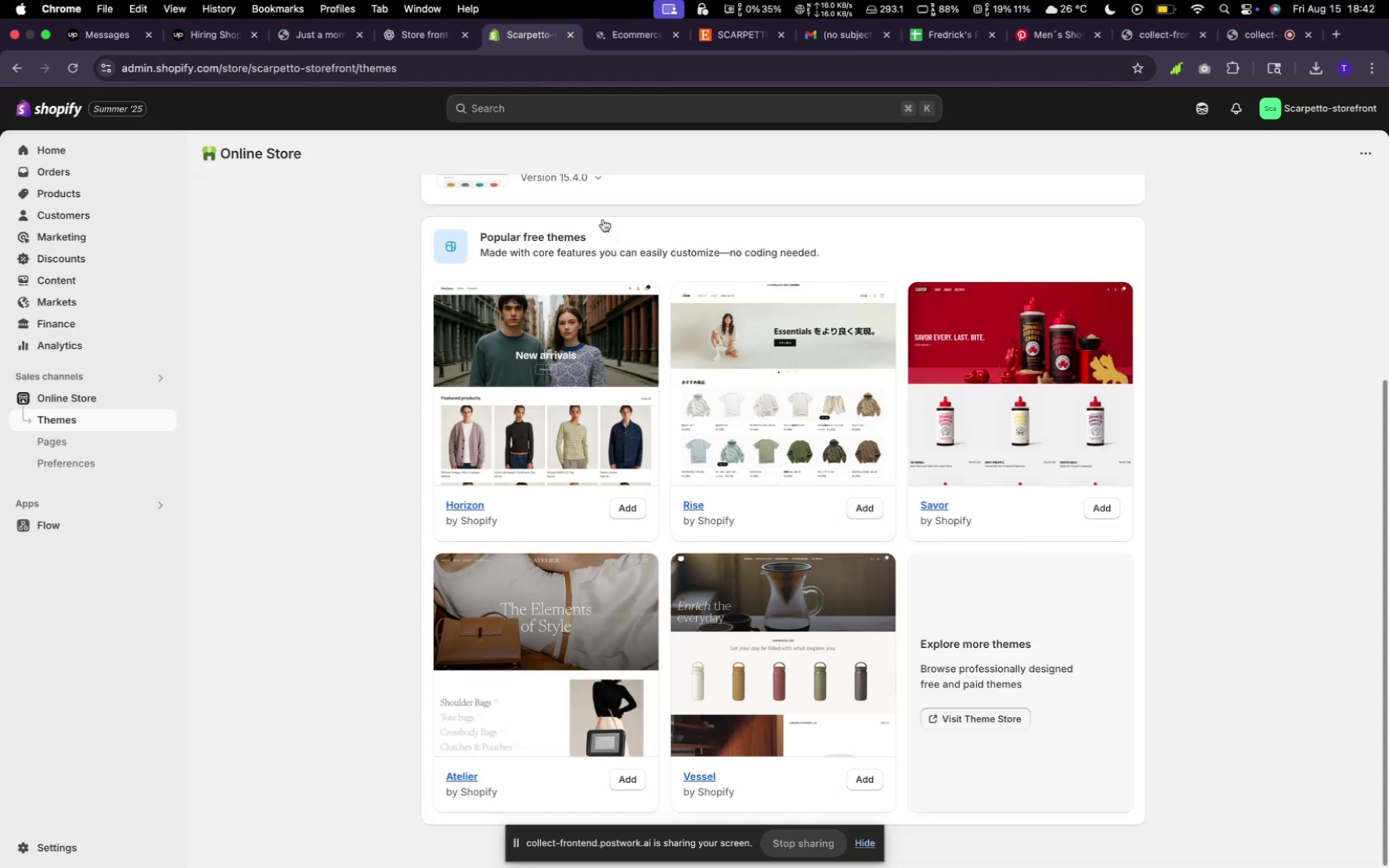 
scroll: coordinate [843, 485], scroll_direction: up, amount: 18.0
 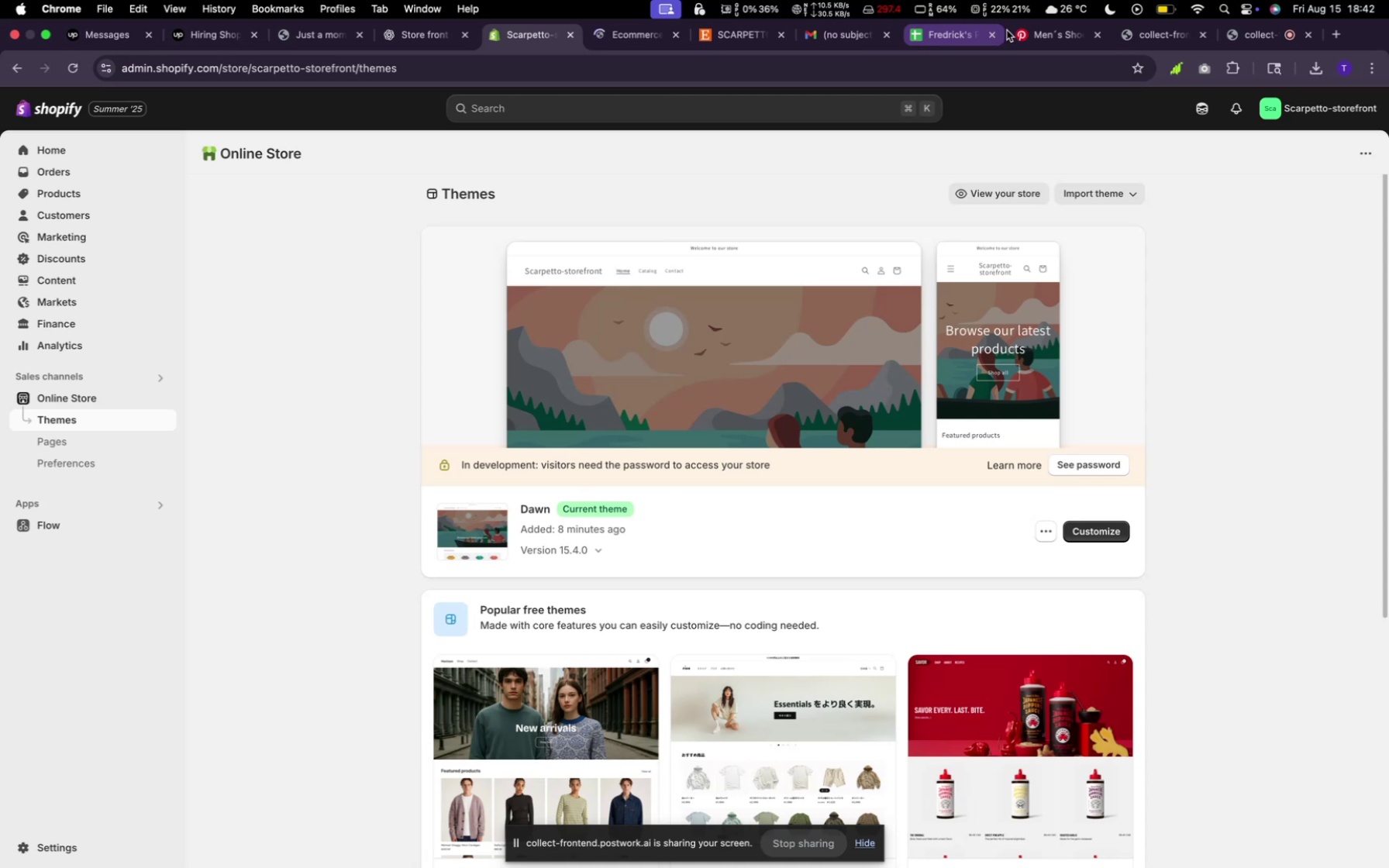 
wait(7.09)
 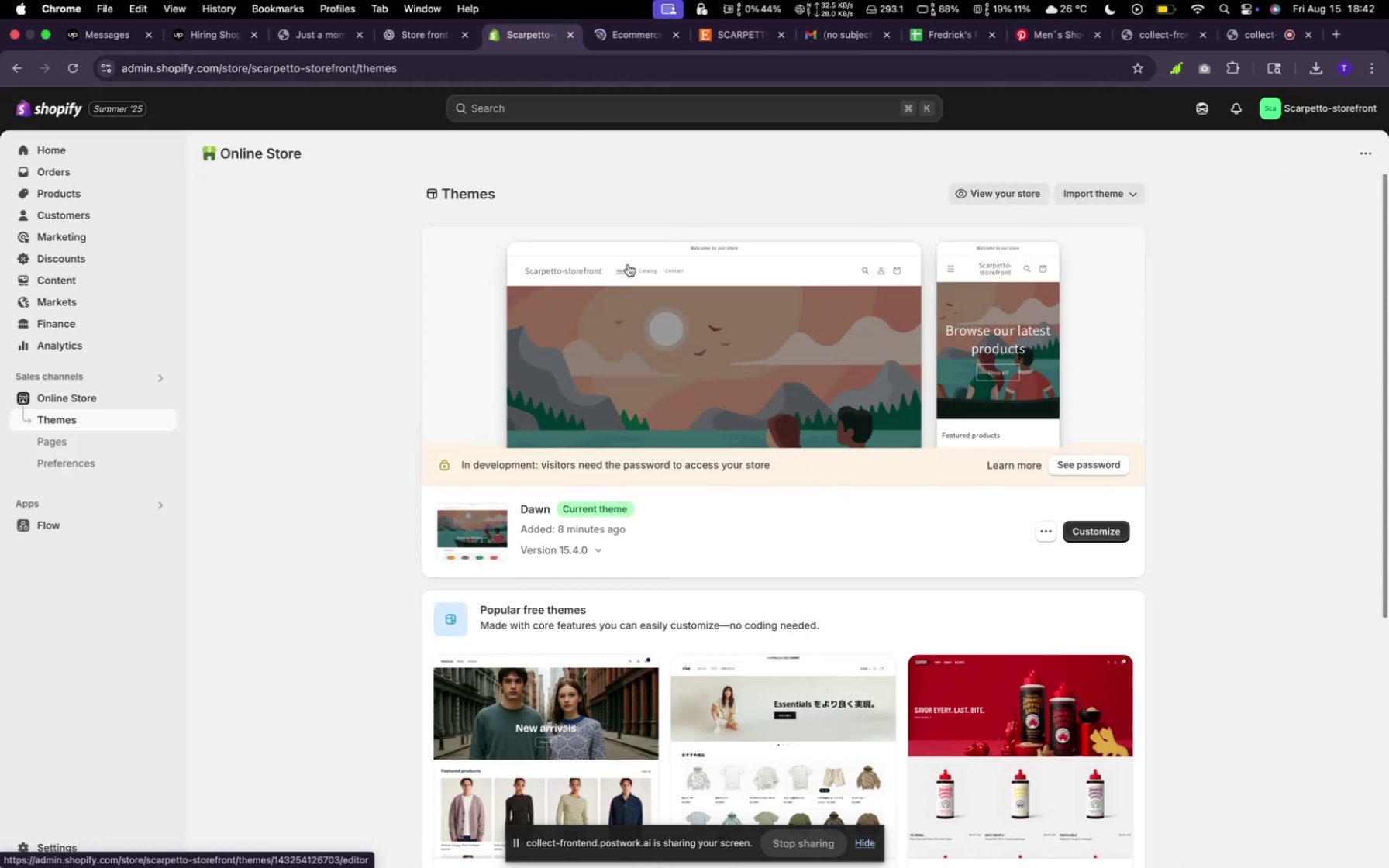 
left_click([1025, 34])
 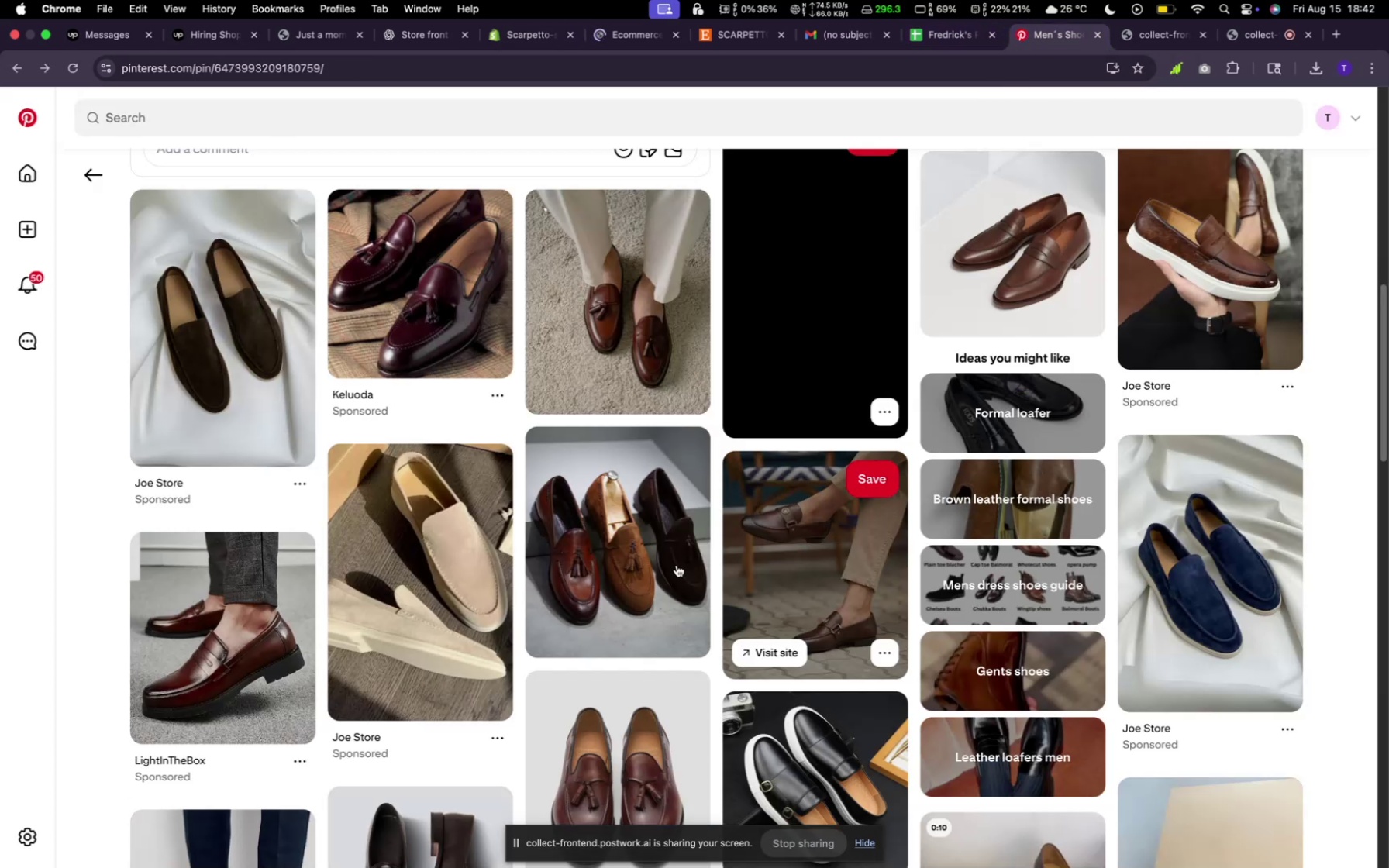 
scroll: coordinate [625, 630], scroll_direction: down, amount: 21.0
 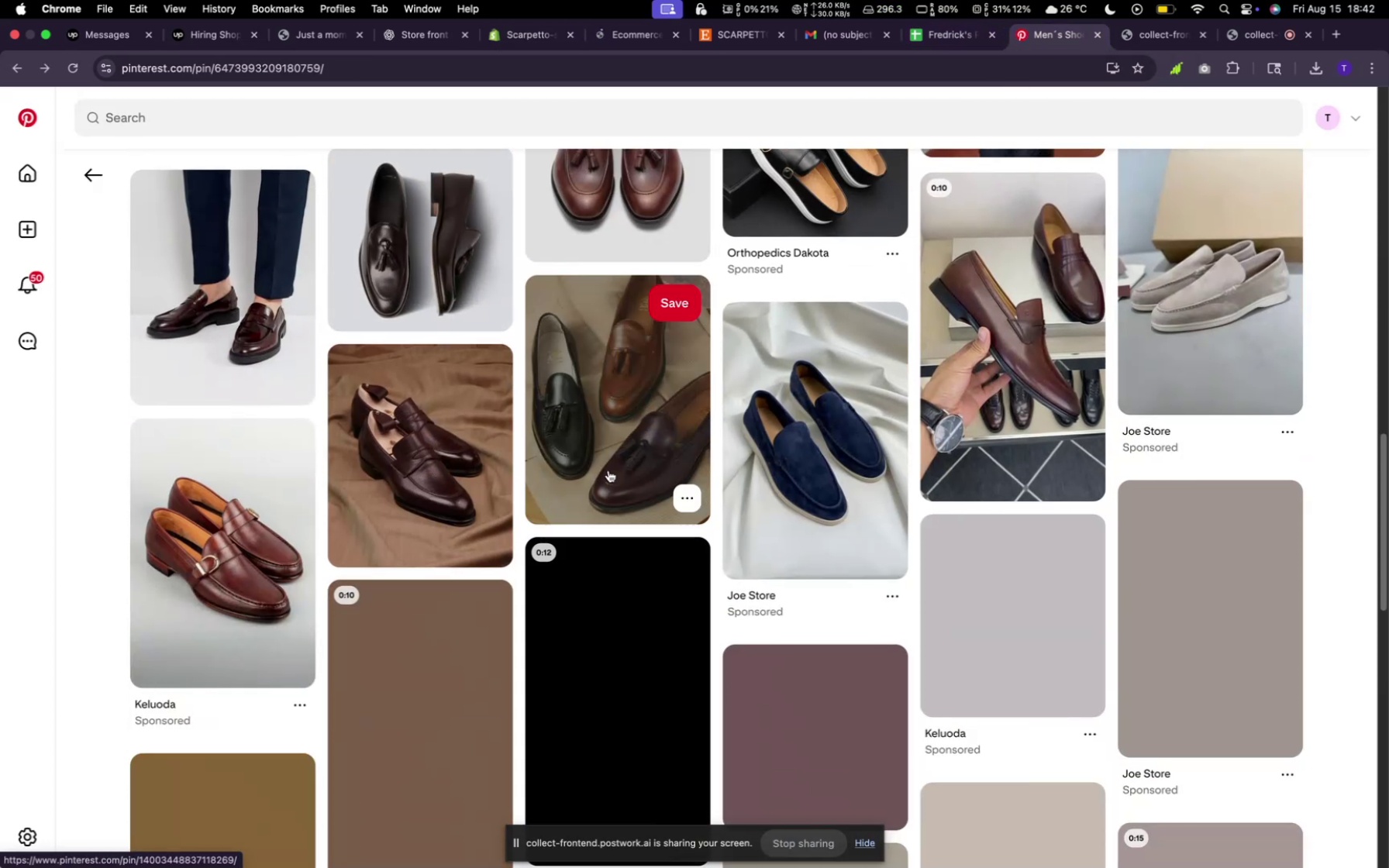 
scroll: coordinate [646, 466], scroll_direction: up, amount: 16.0
 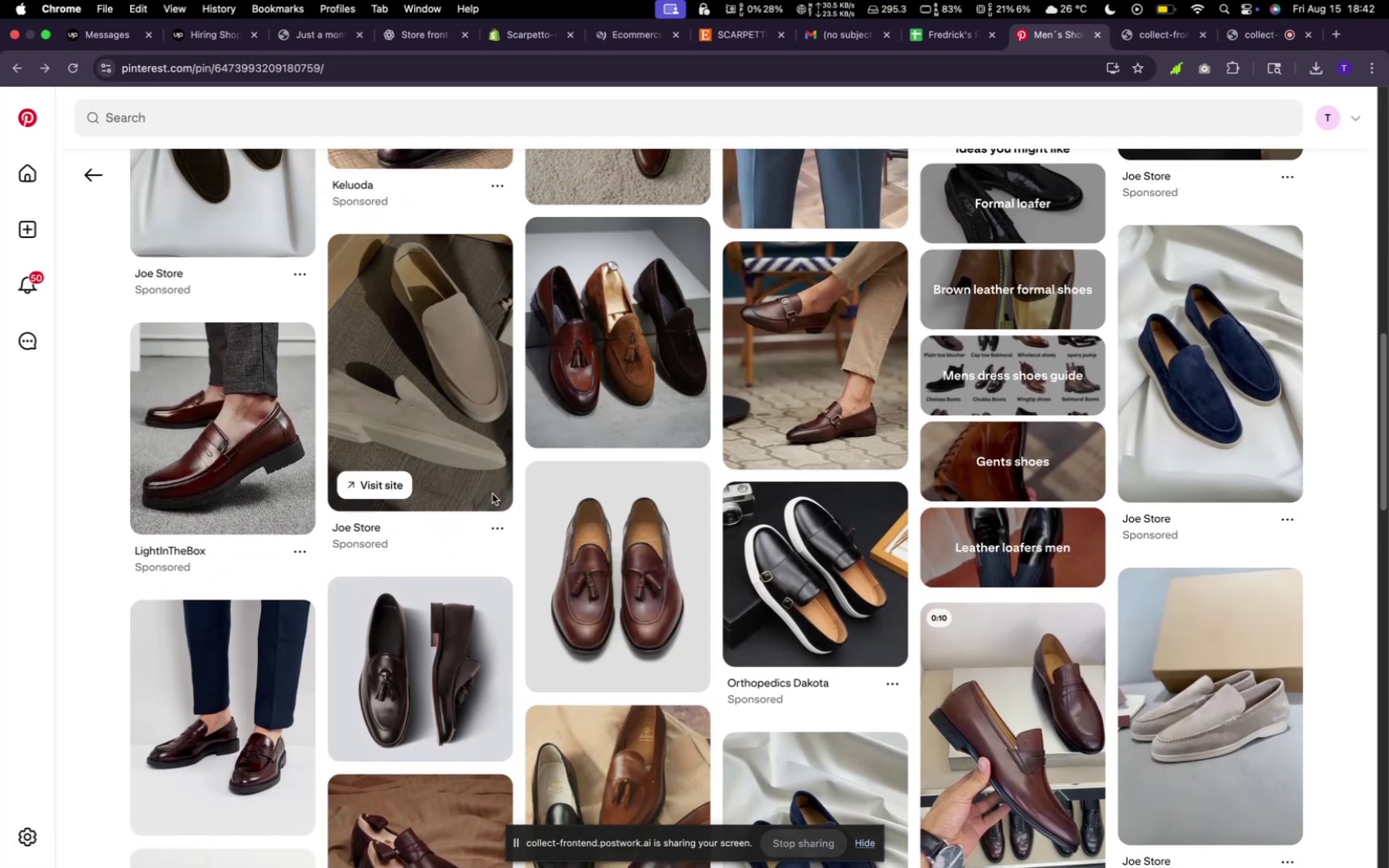 
wait(8.13)
 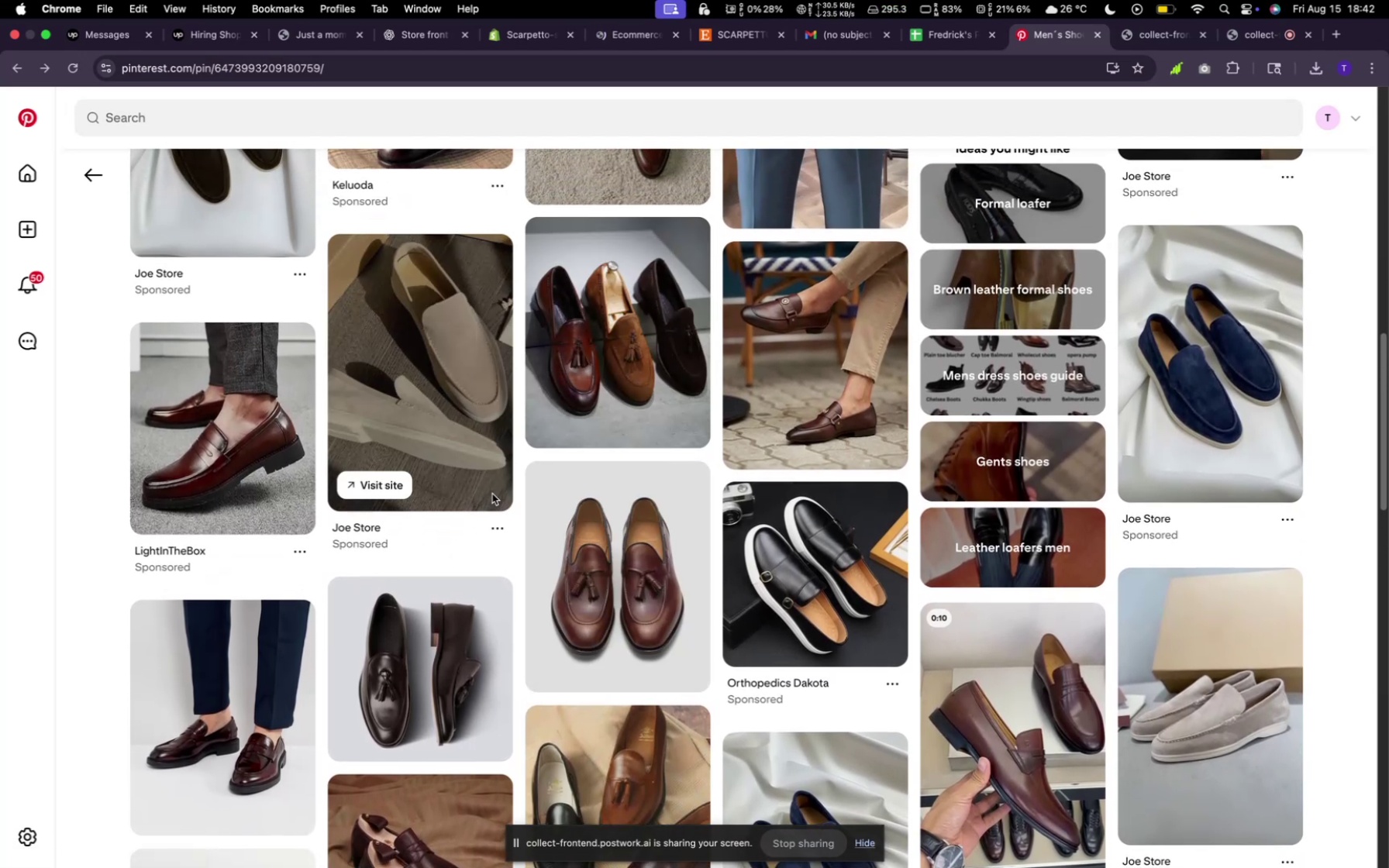 
left_click([629, 36])
 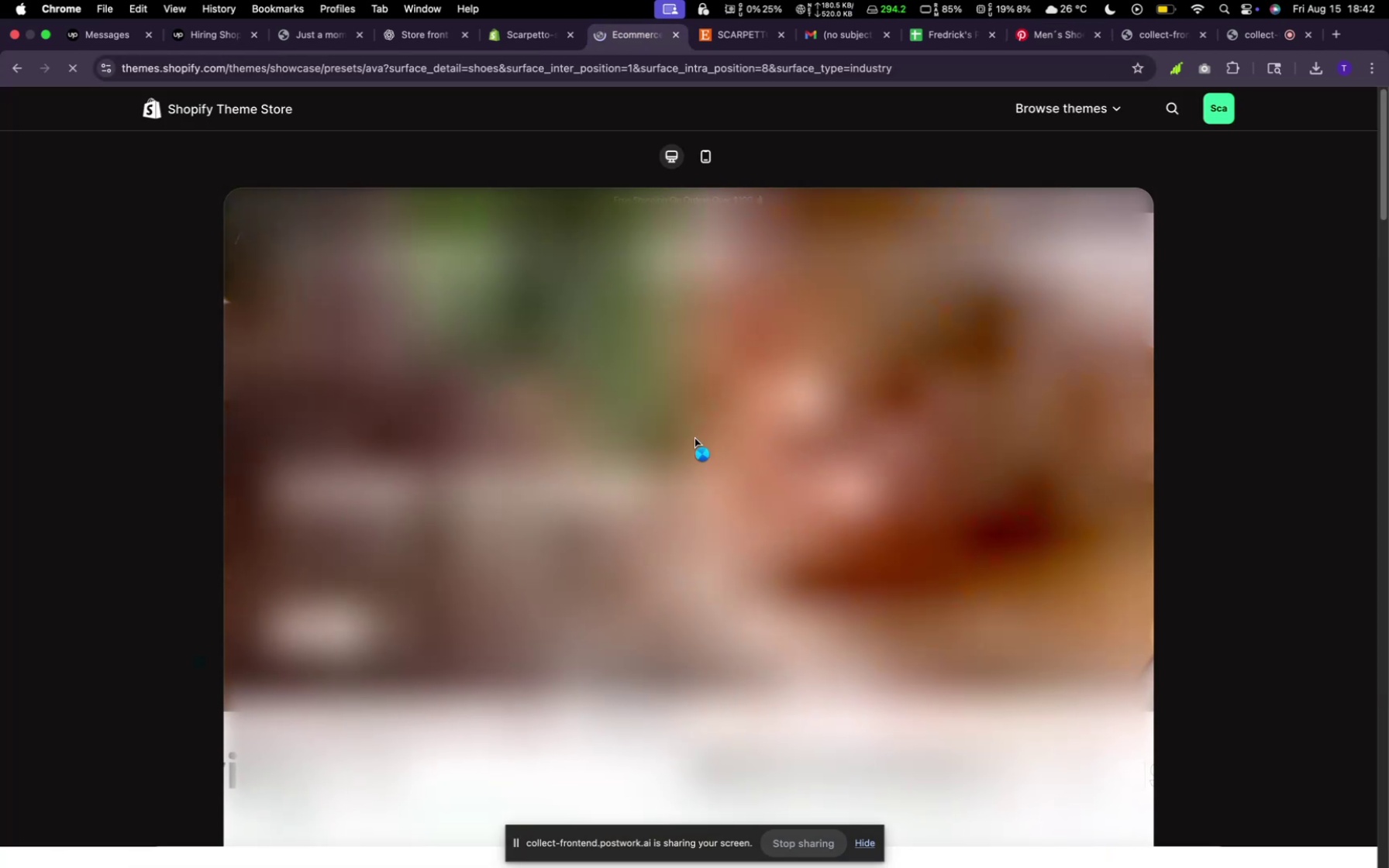 
scroll: coordinate [686, 491], scroll_direction: down, amount: 31.0
 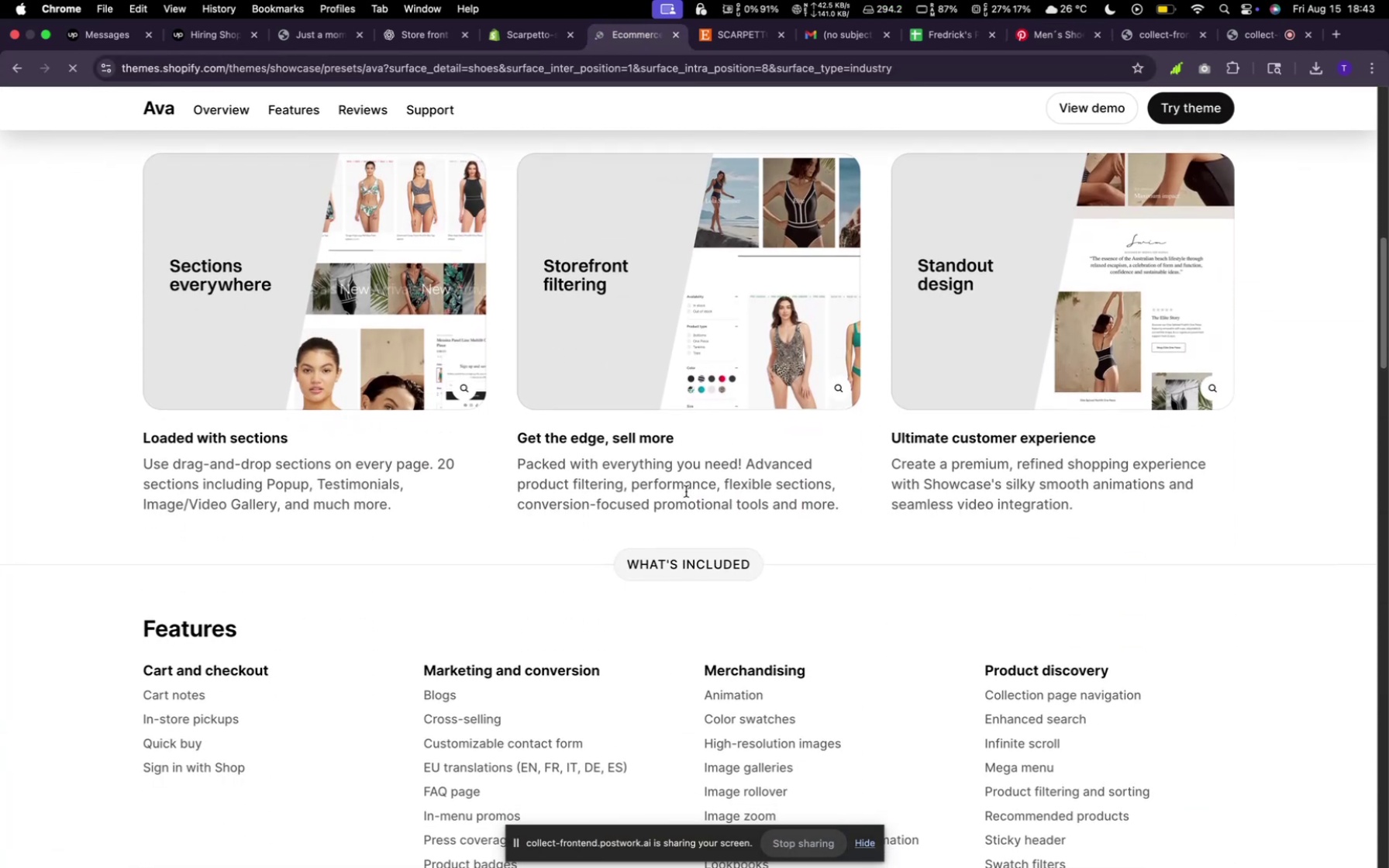 
scroll: coordinate [685, 492], scroll_direction: up, amount: 41.0
 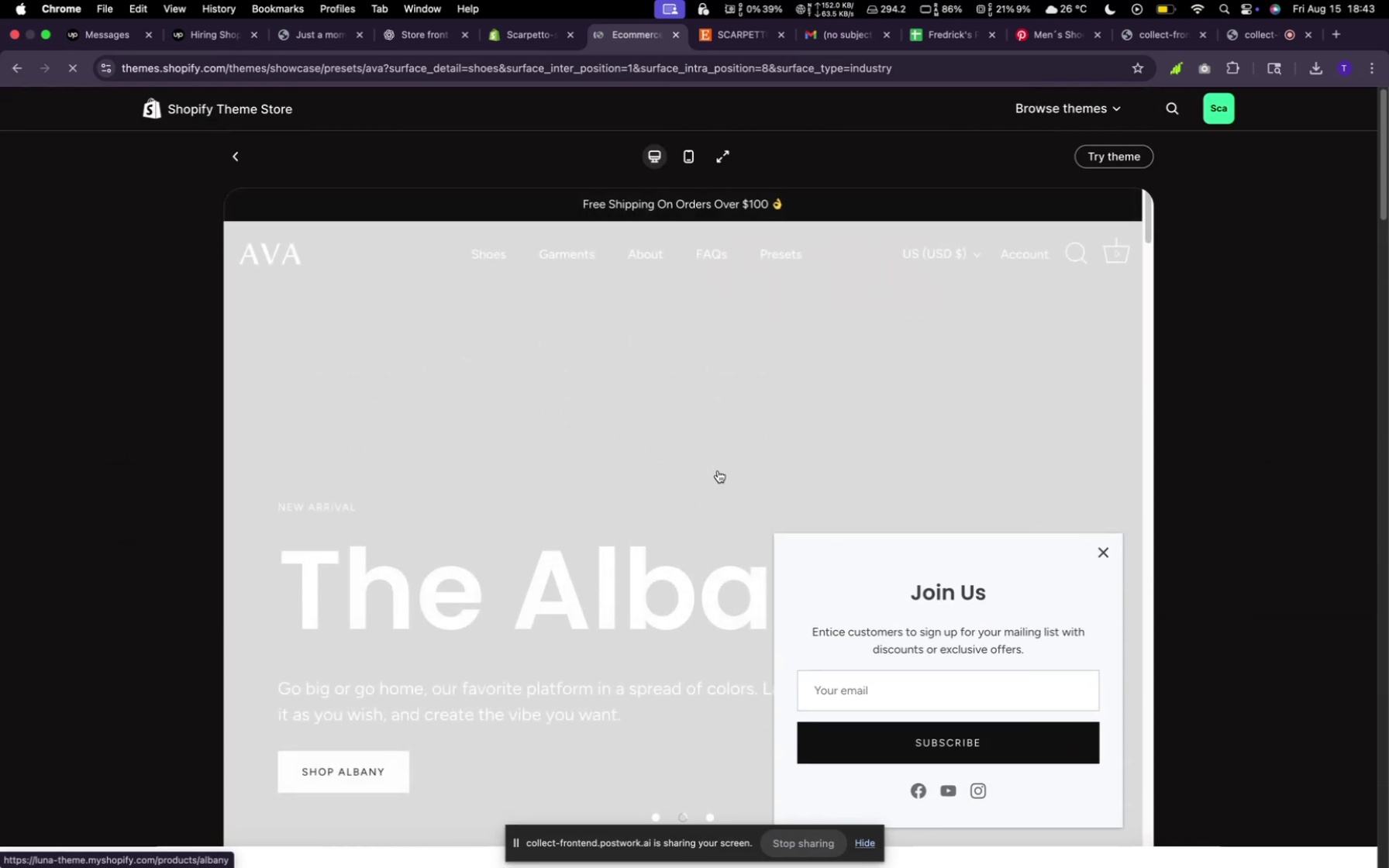 
left_click([718, 469])
 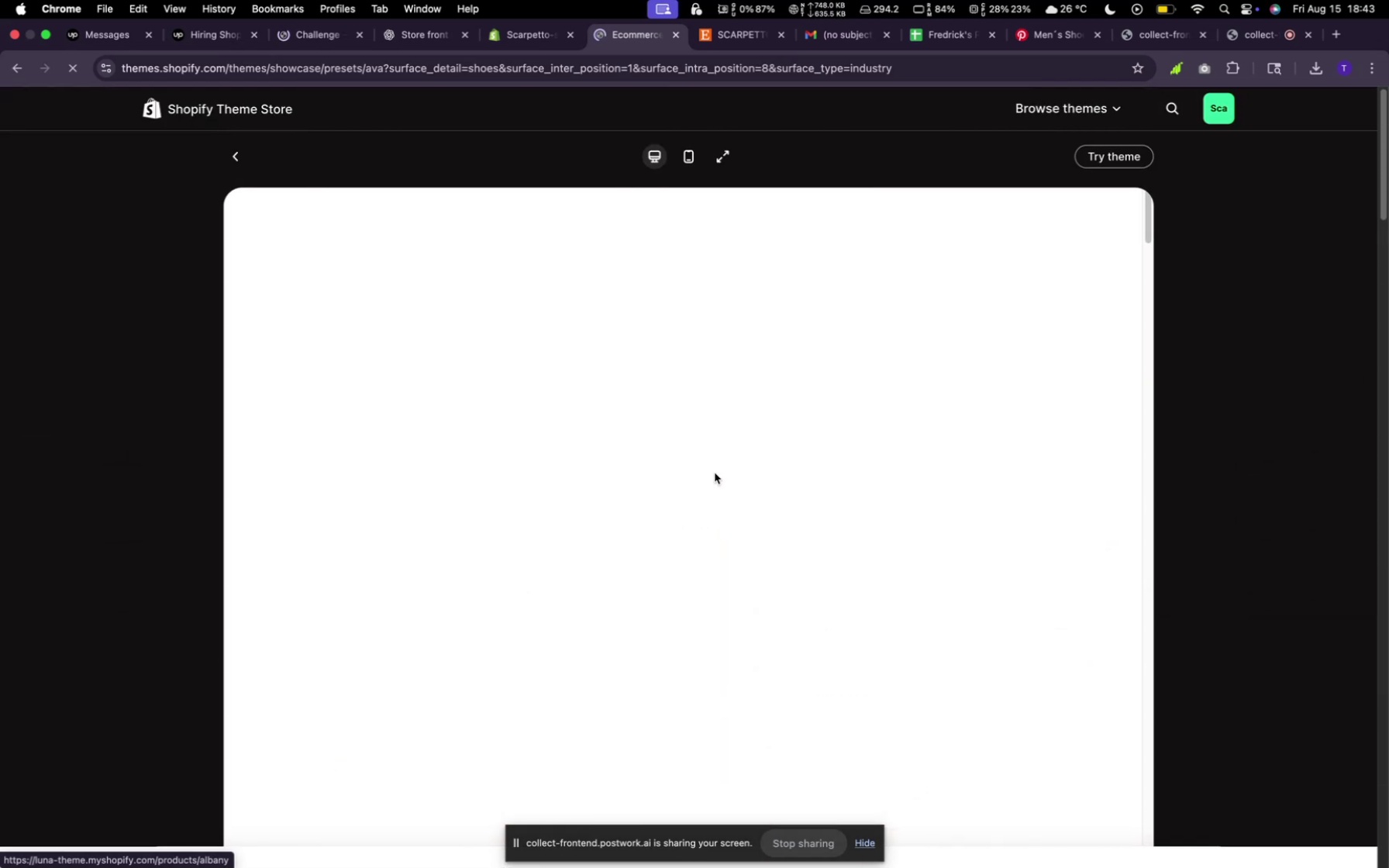 
wait(8.2)
 